 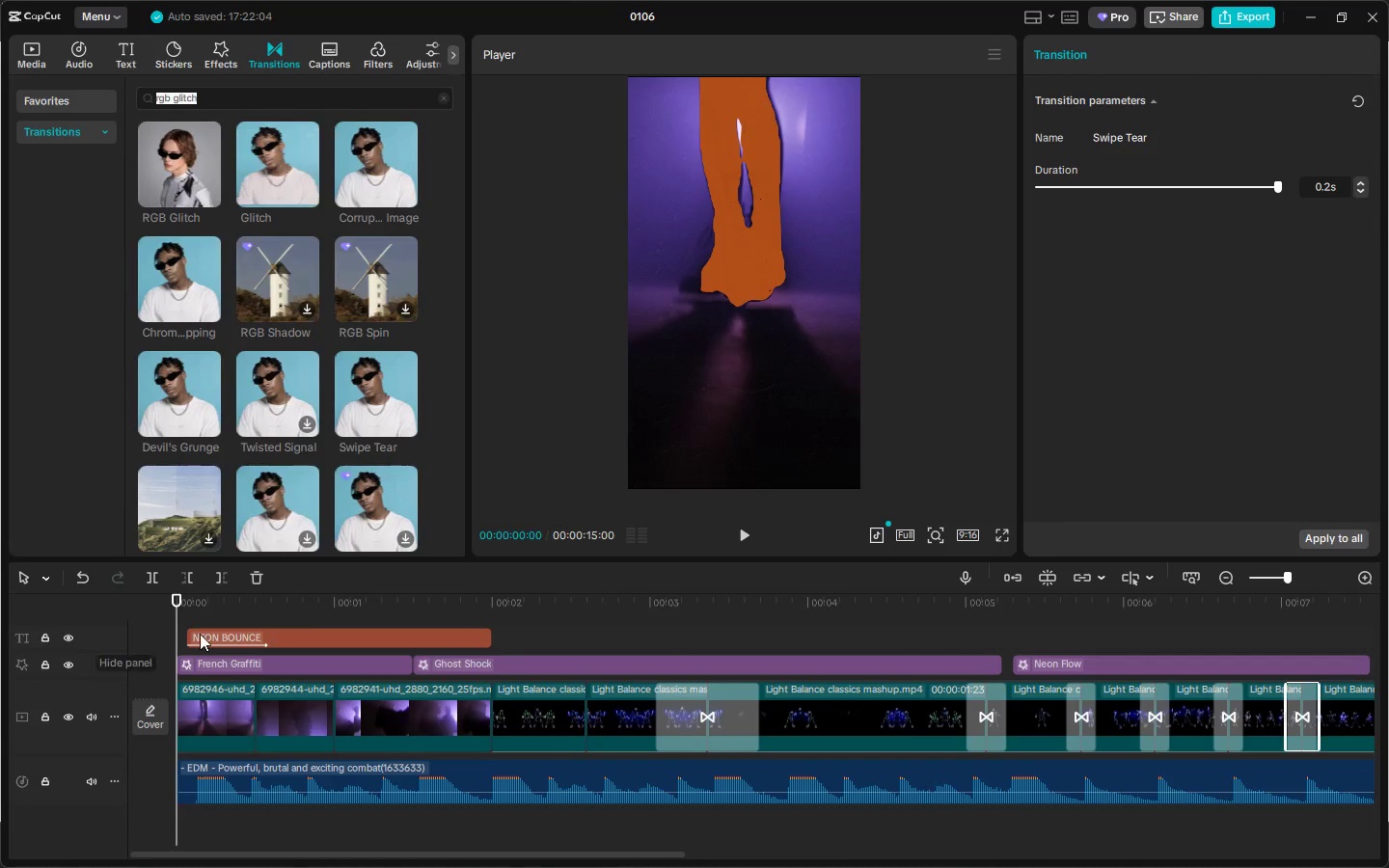 
key(Space)
 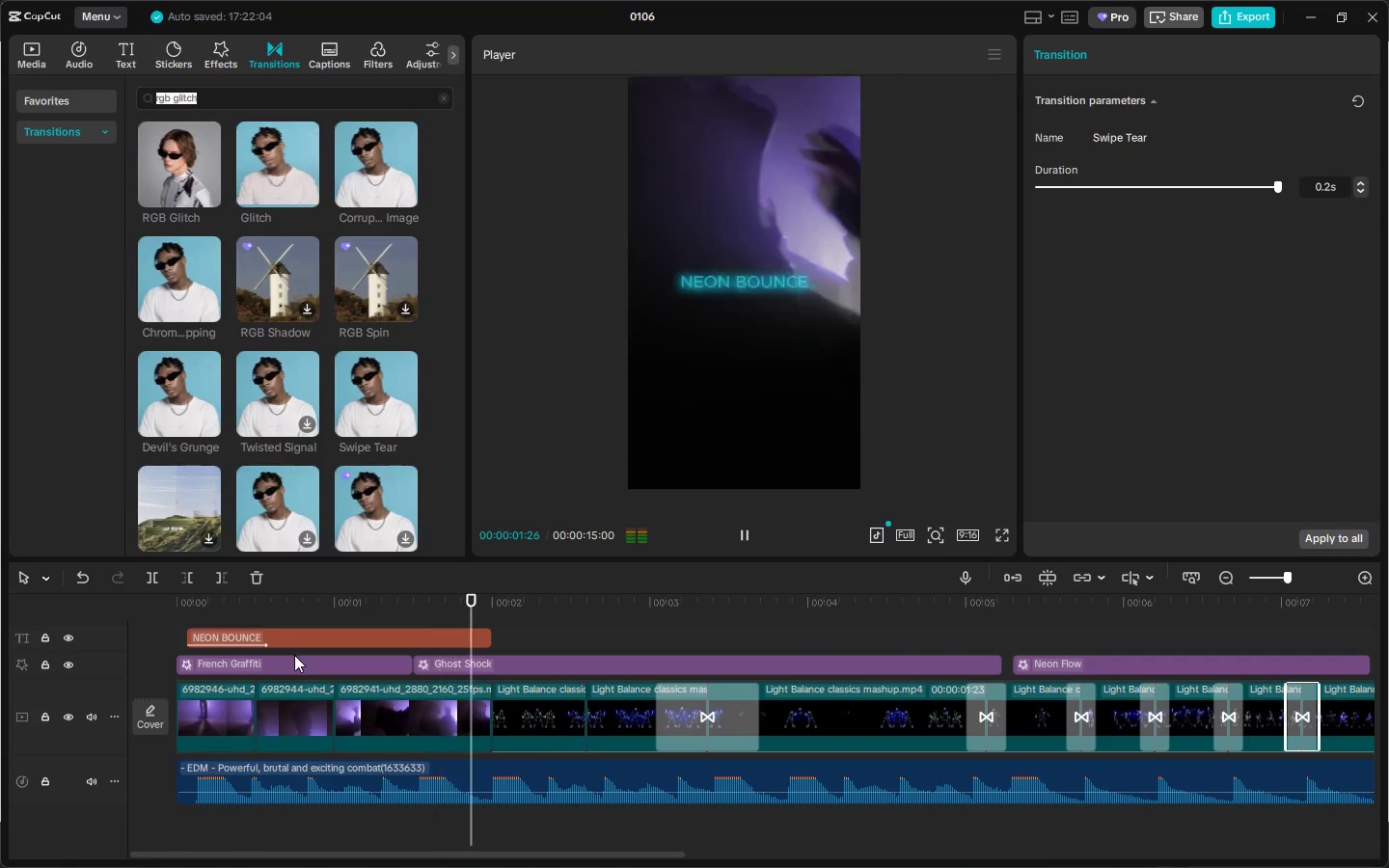 
key(Space)
 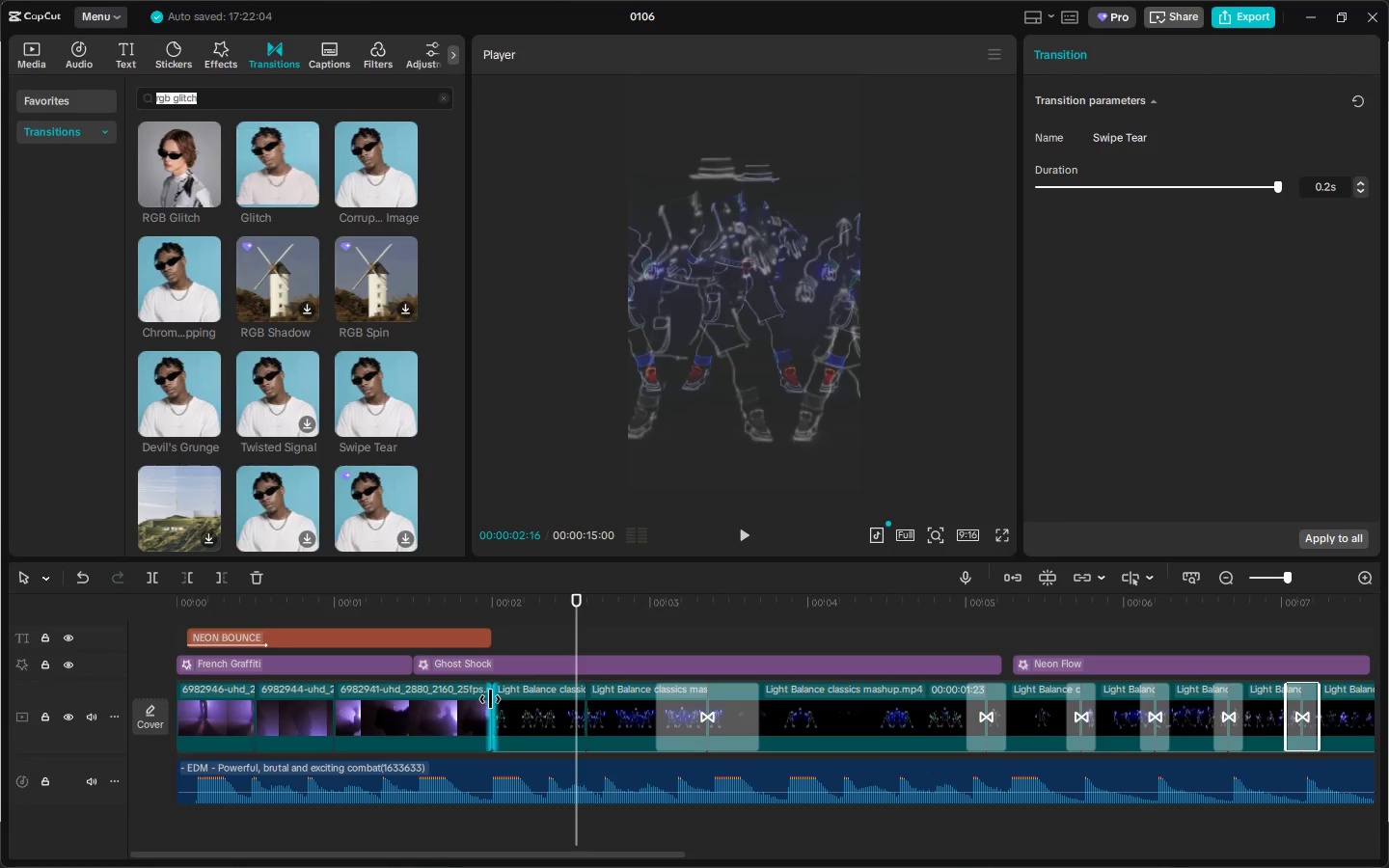 
left_click([490, 699])
 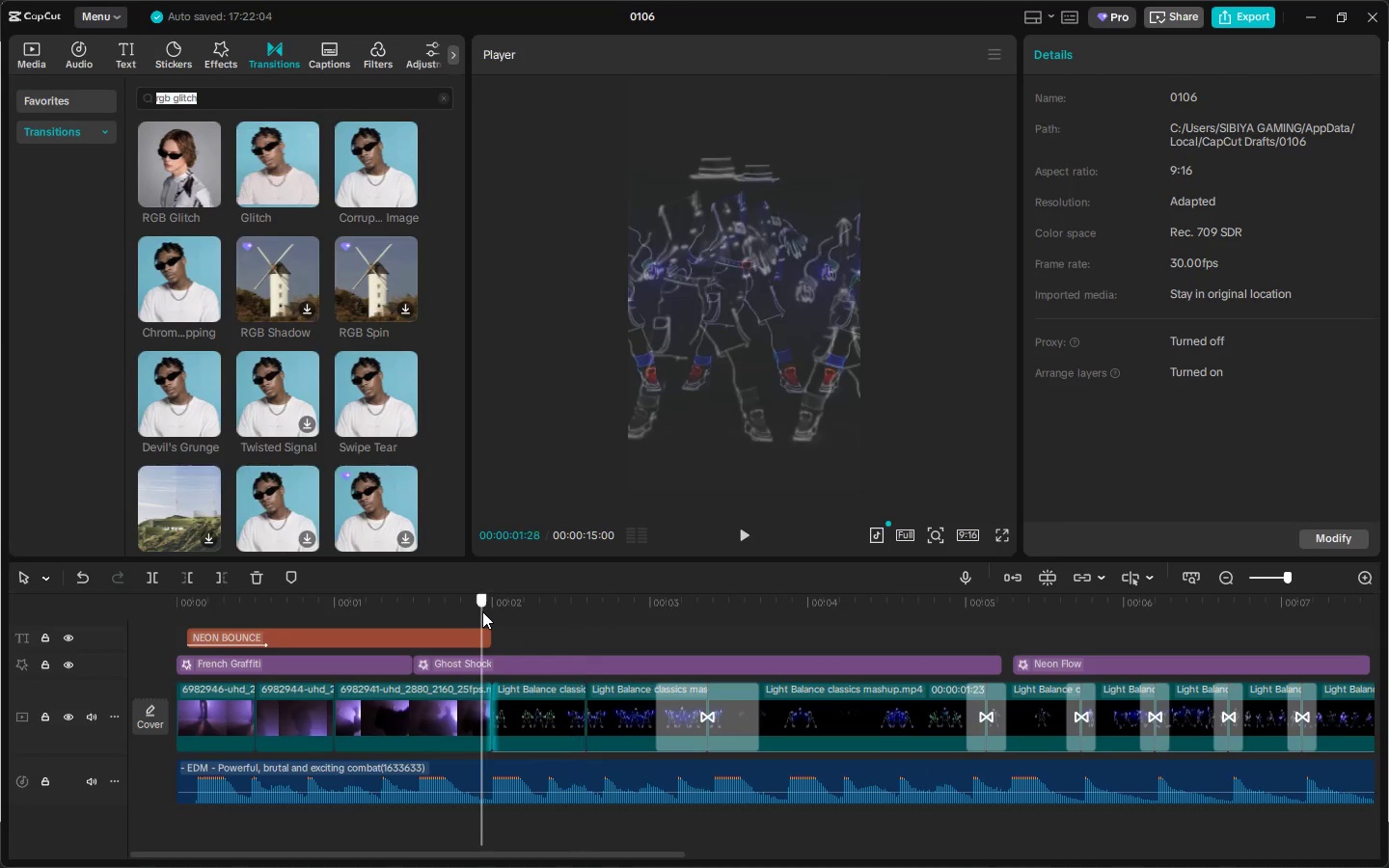 
double_click([443, 609])
 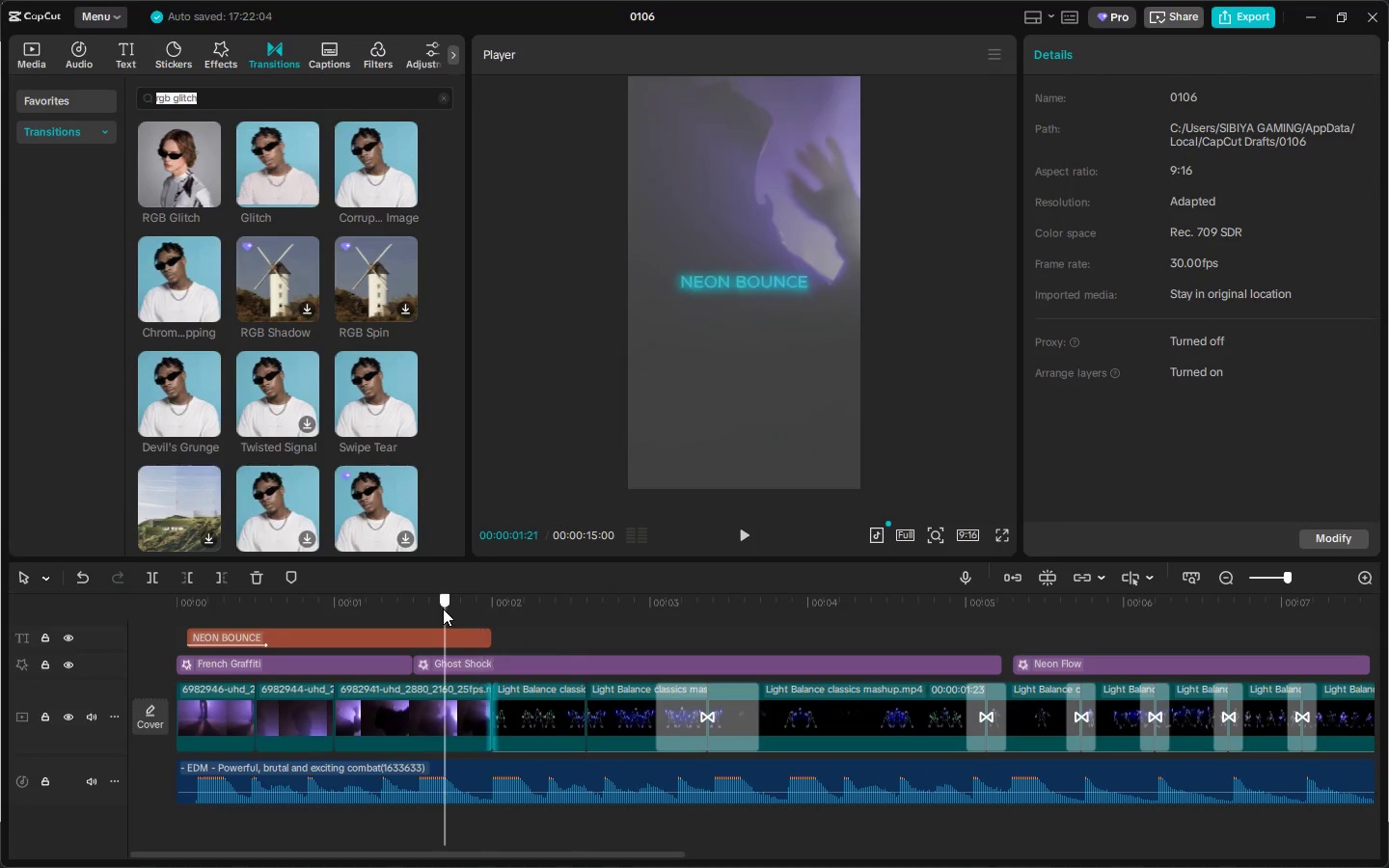 
key(Space)
 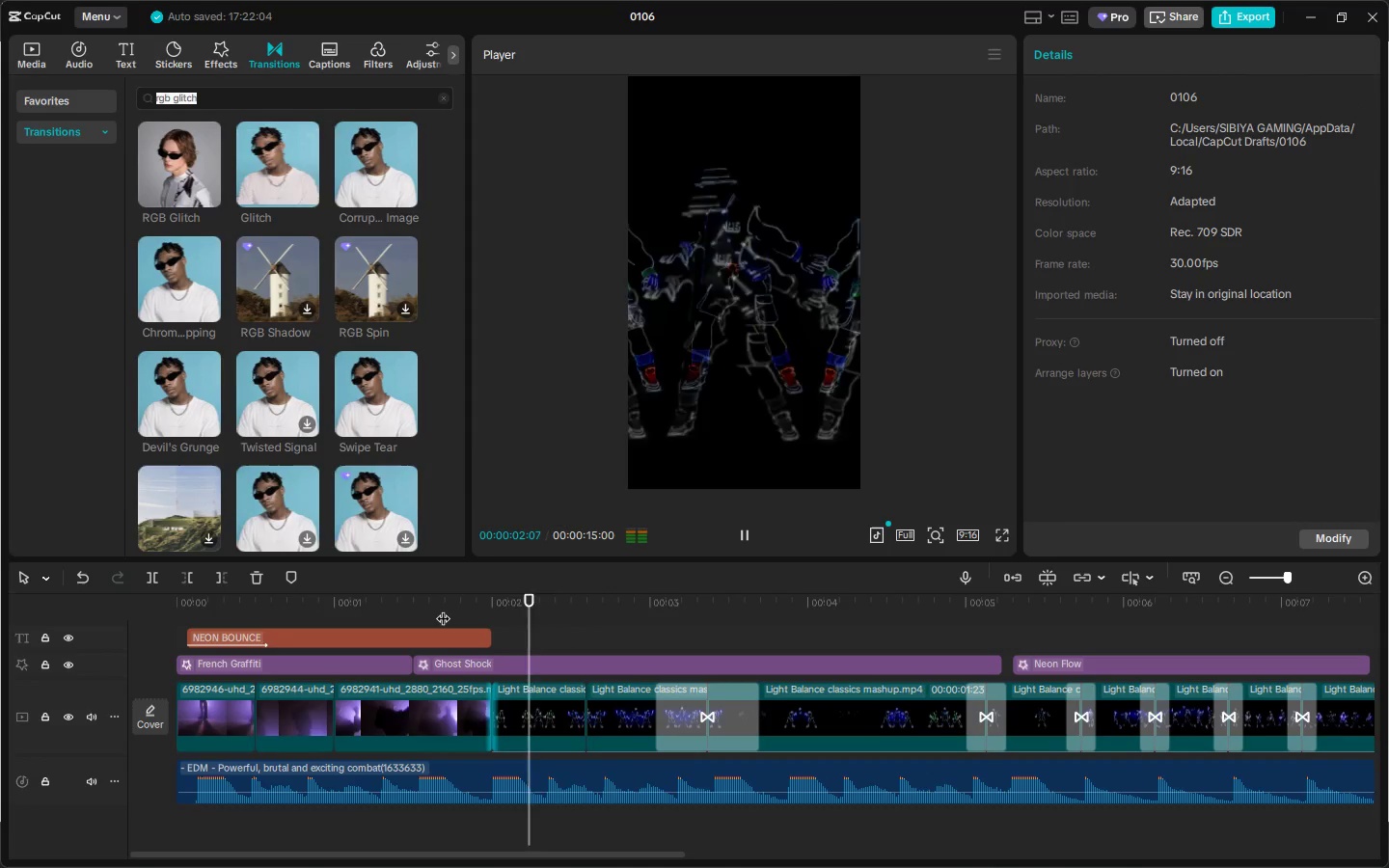 
left_click([443, 609])
 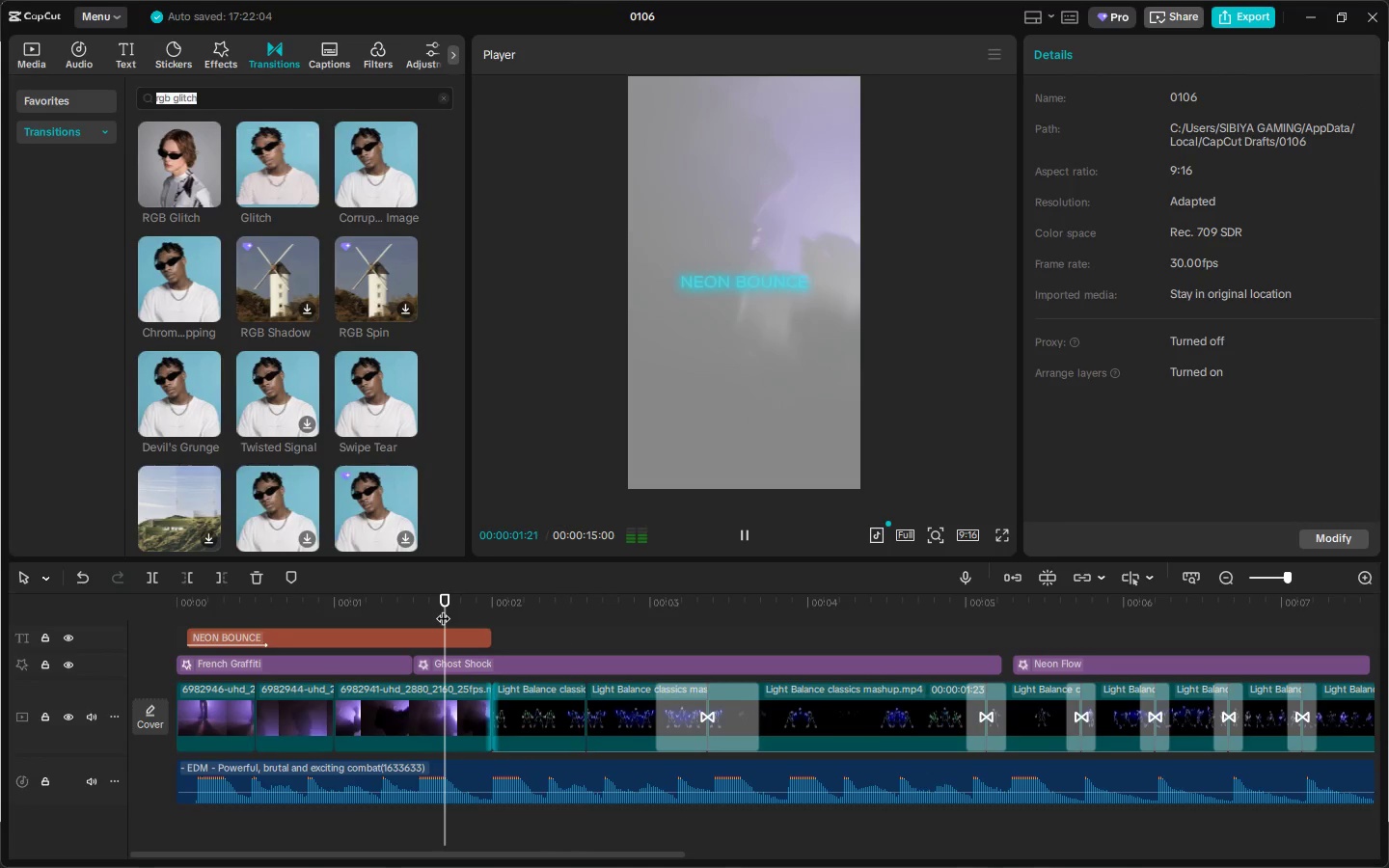 
key(Space)
 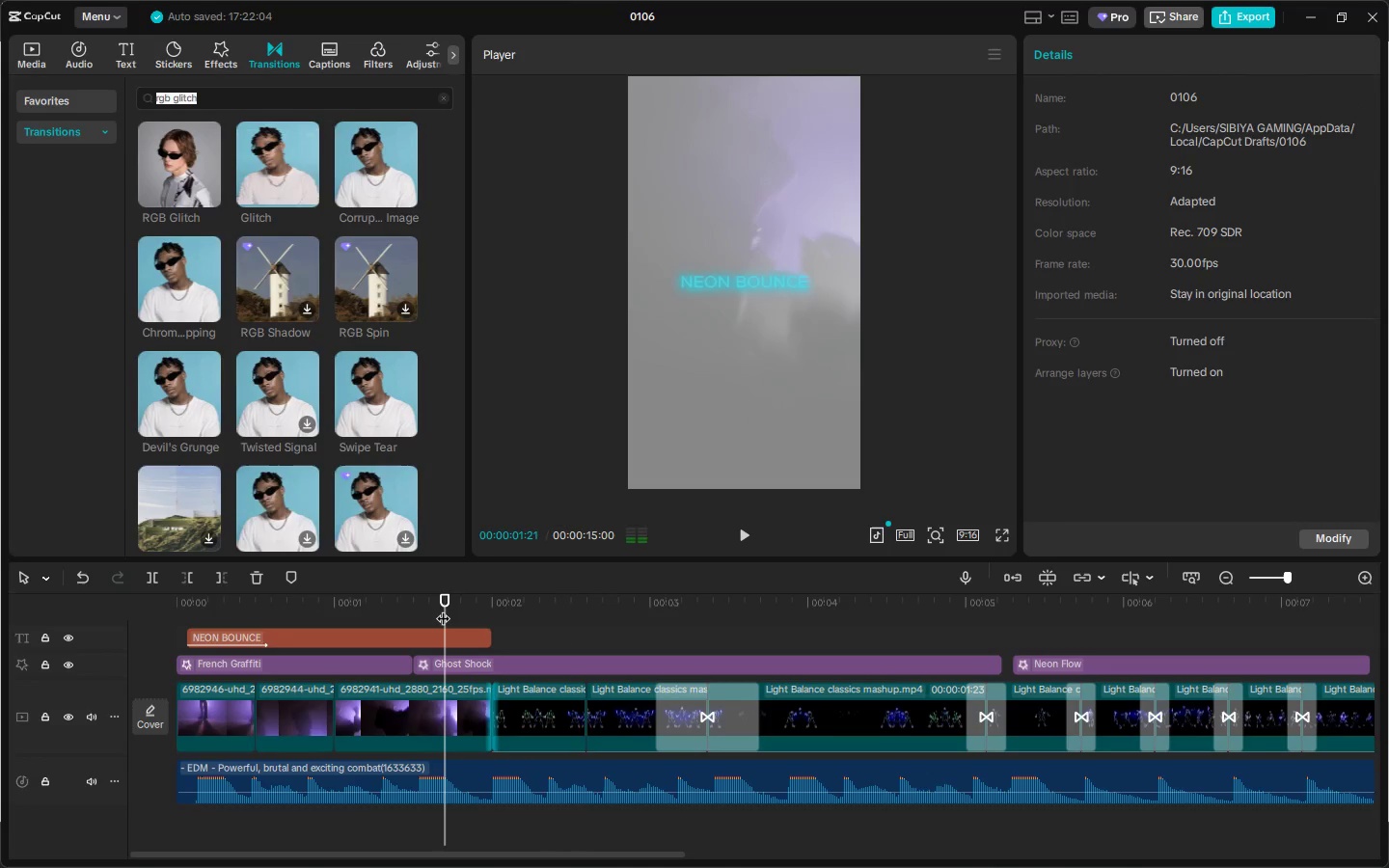 
key(Space)
 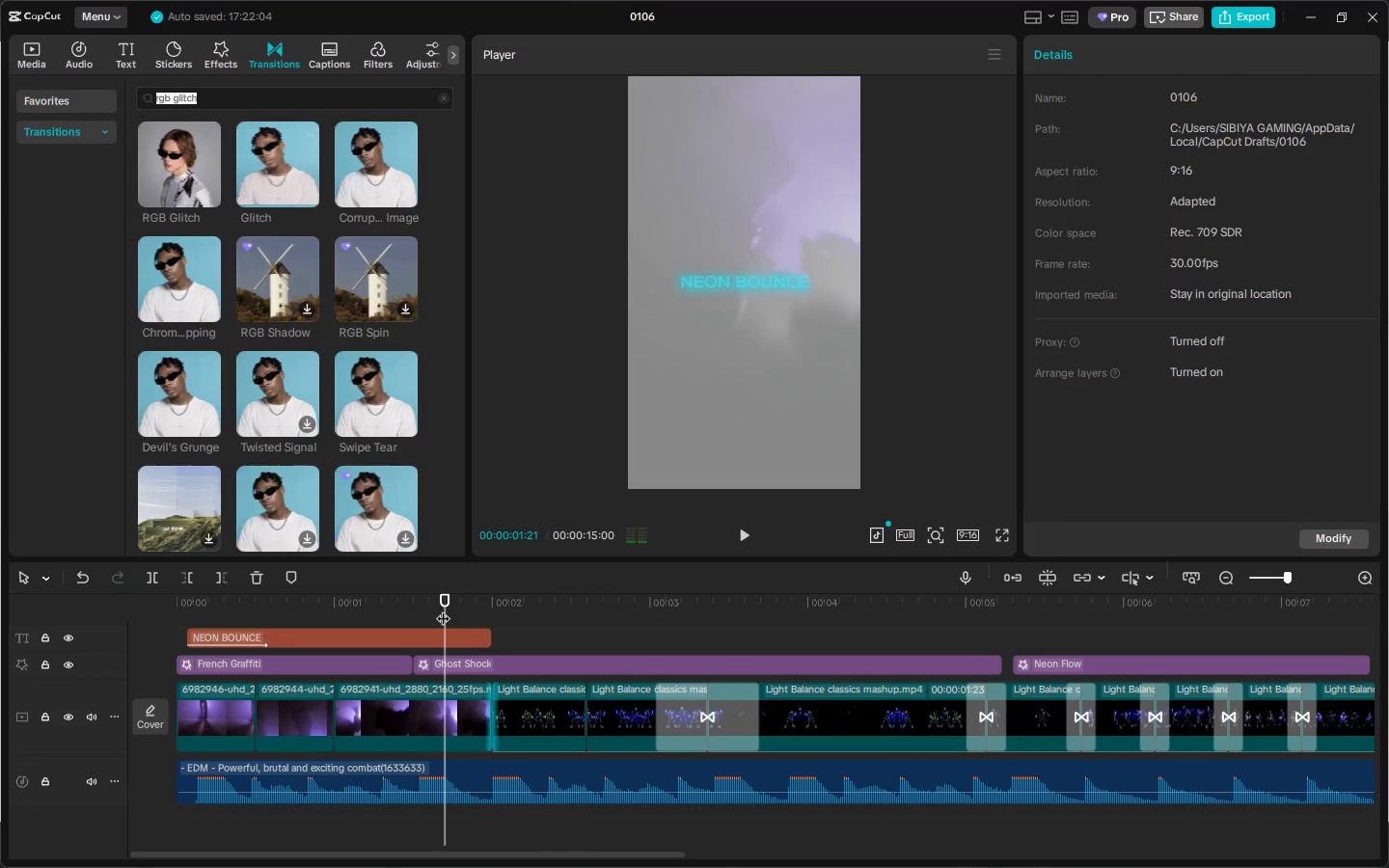 
key(Space)
 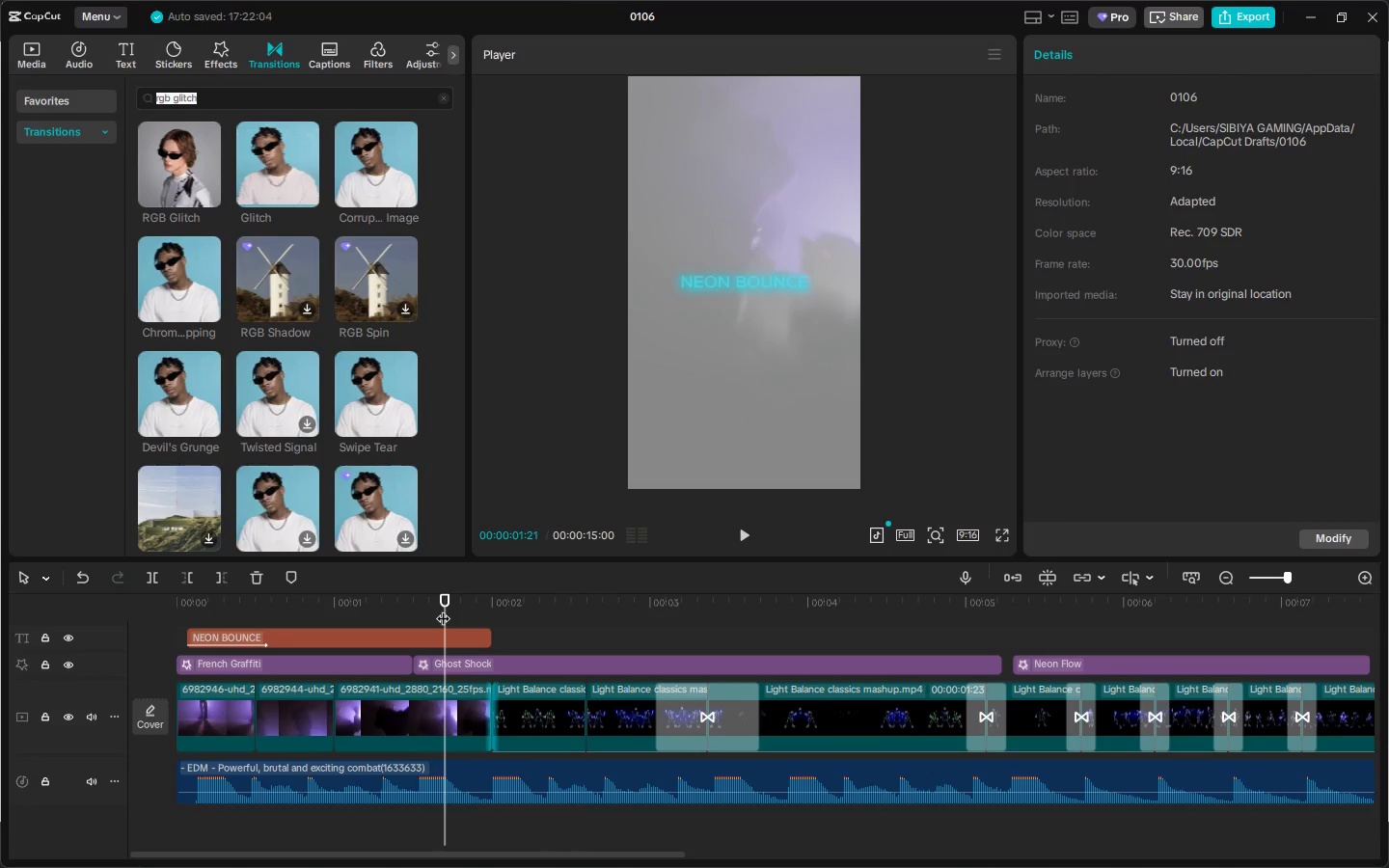 
key(Space)
 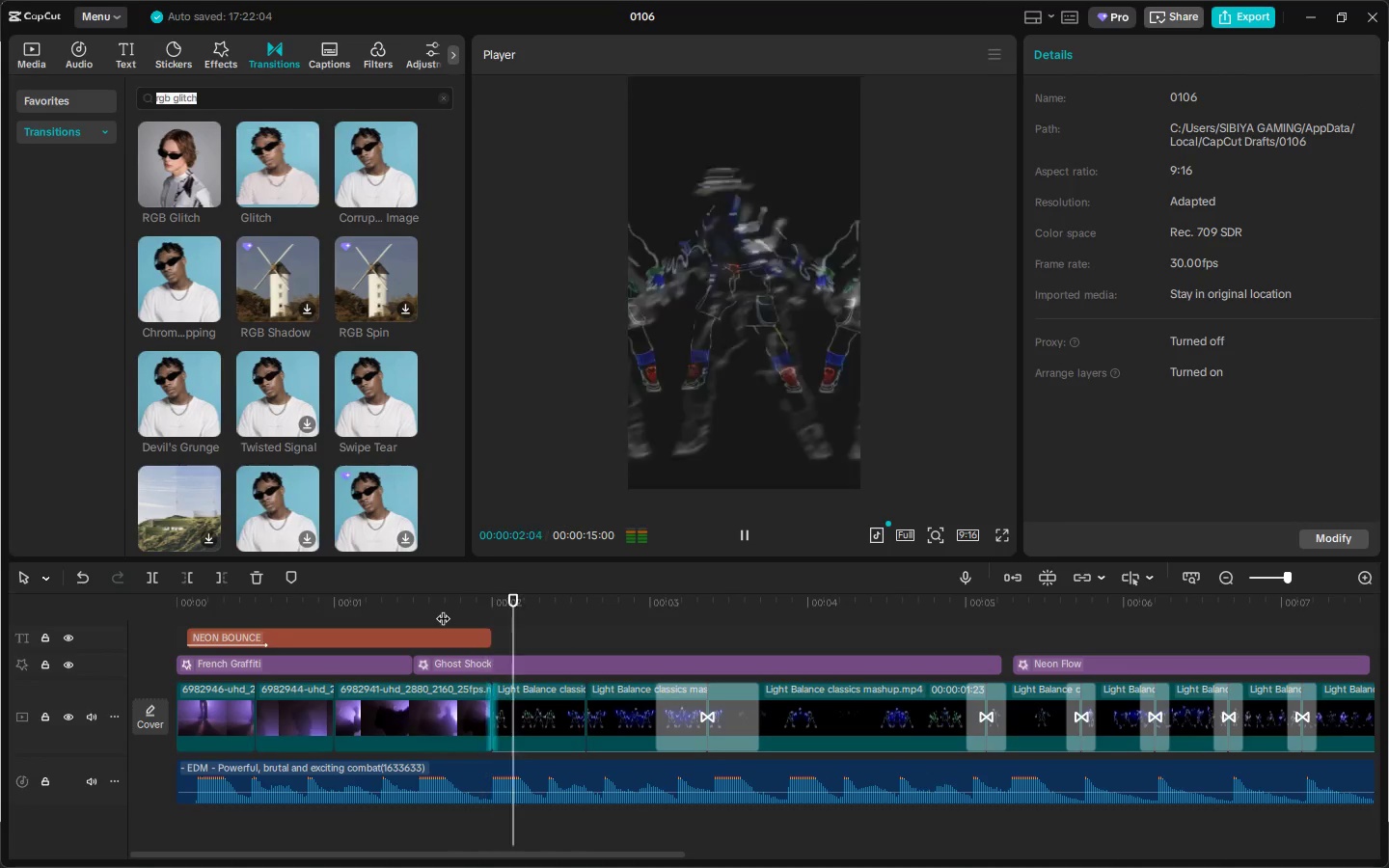 
key(Space)
 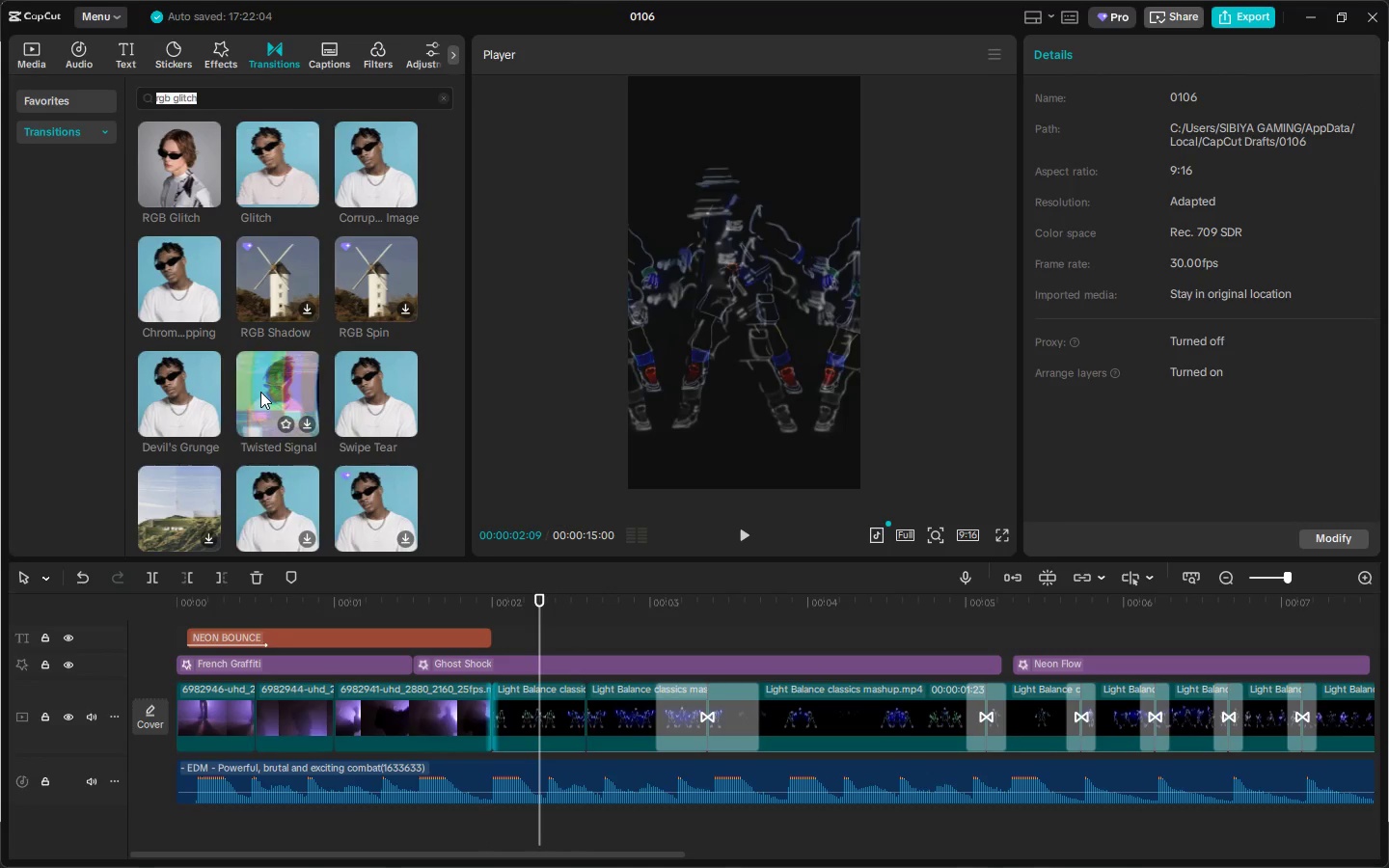 
scroll: coordinate [403, 398], scroll_direction: down, amount: 8.0
 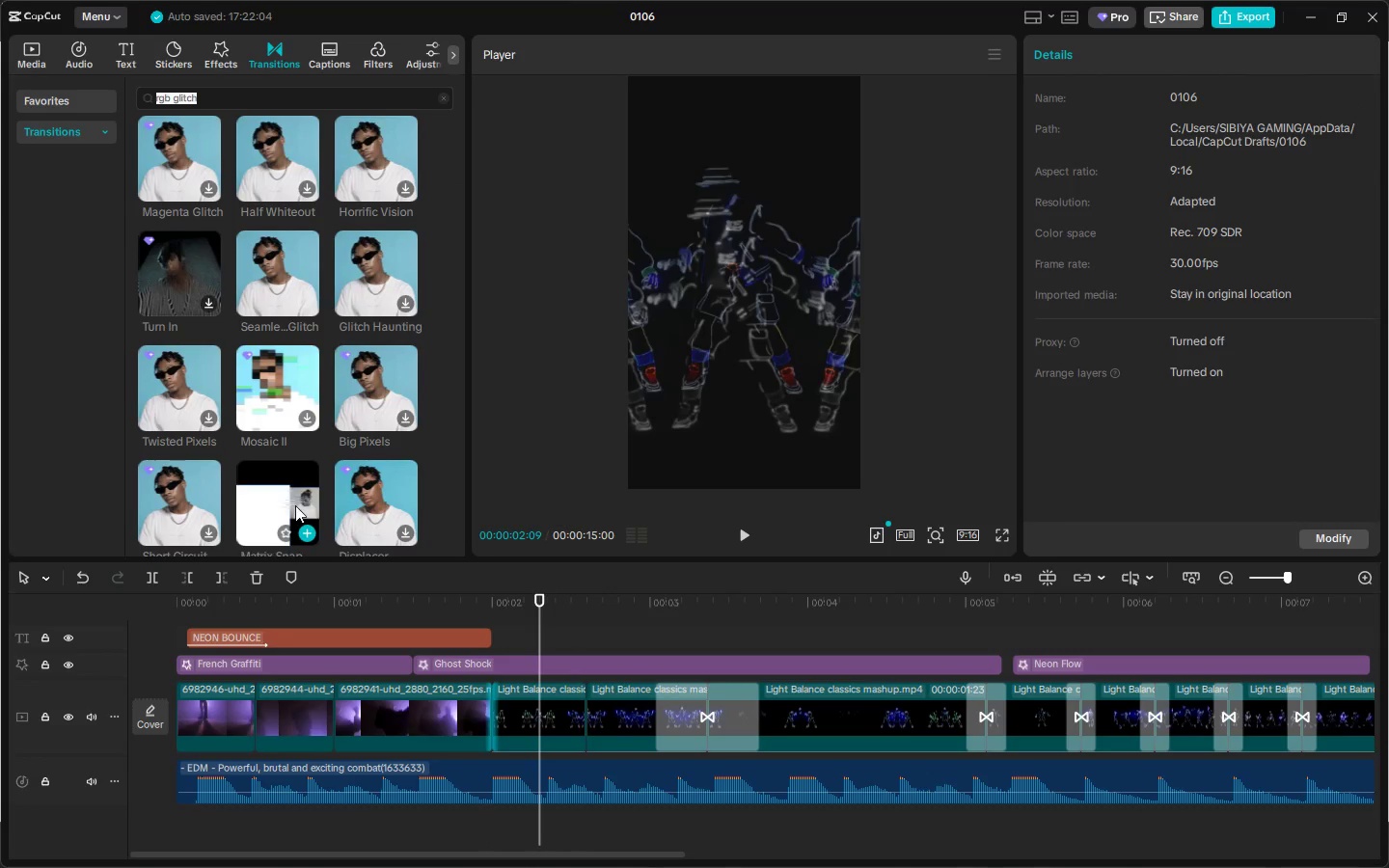 
left_click_drag(start_coordinate=[295, 505], to_coordinate=[448, 721])
 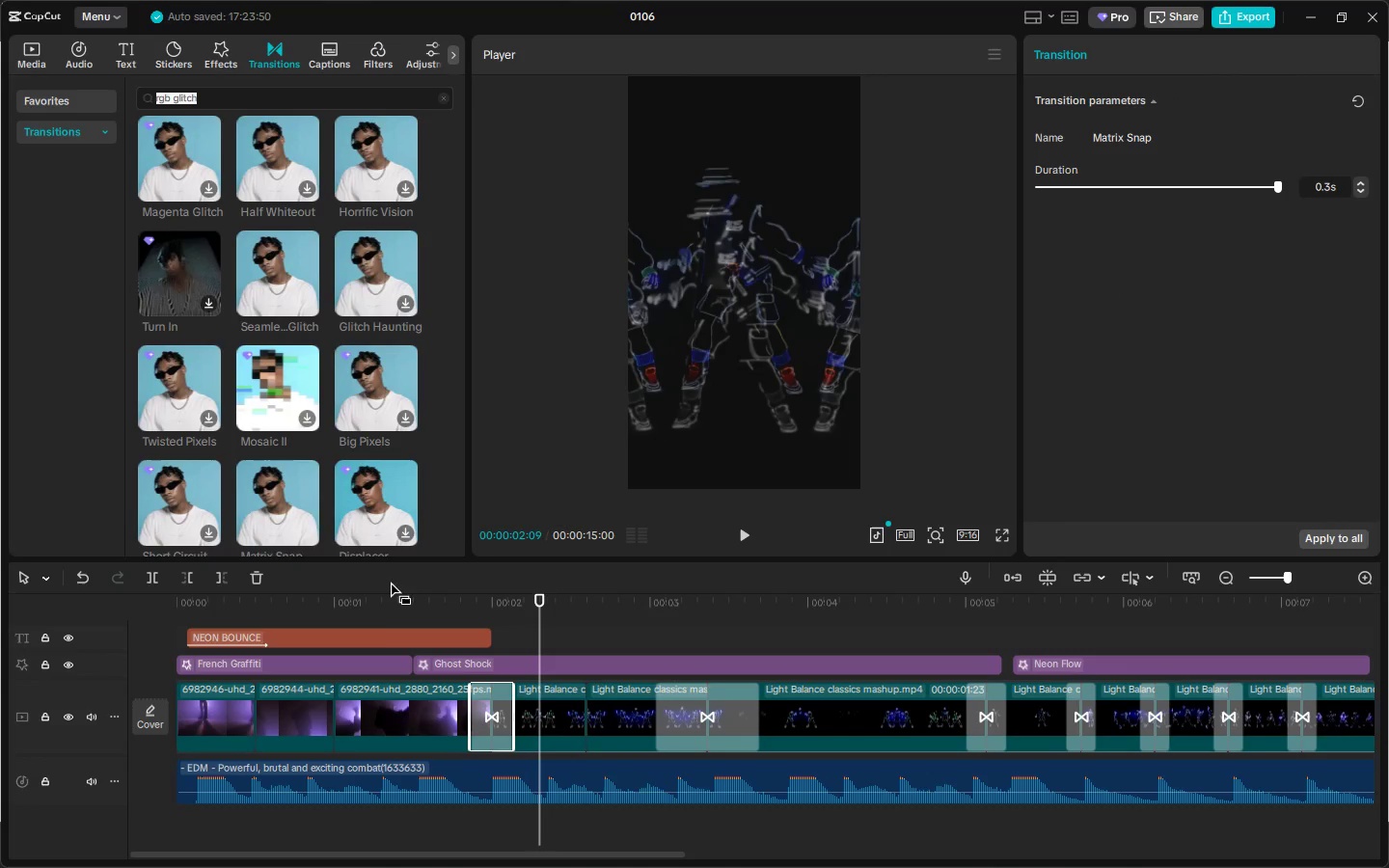 
left_click([376, 616])
 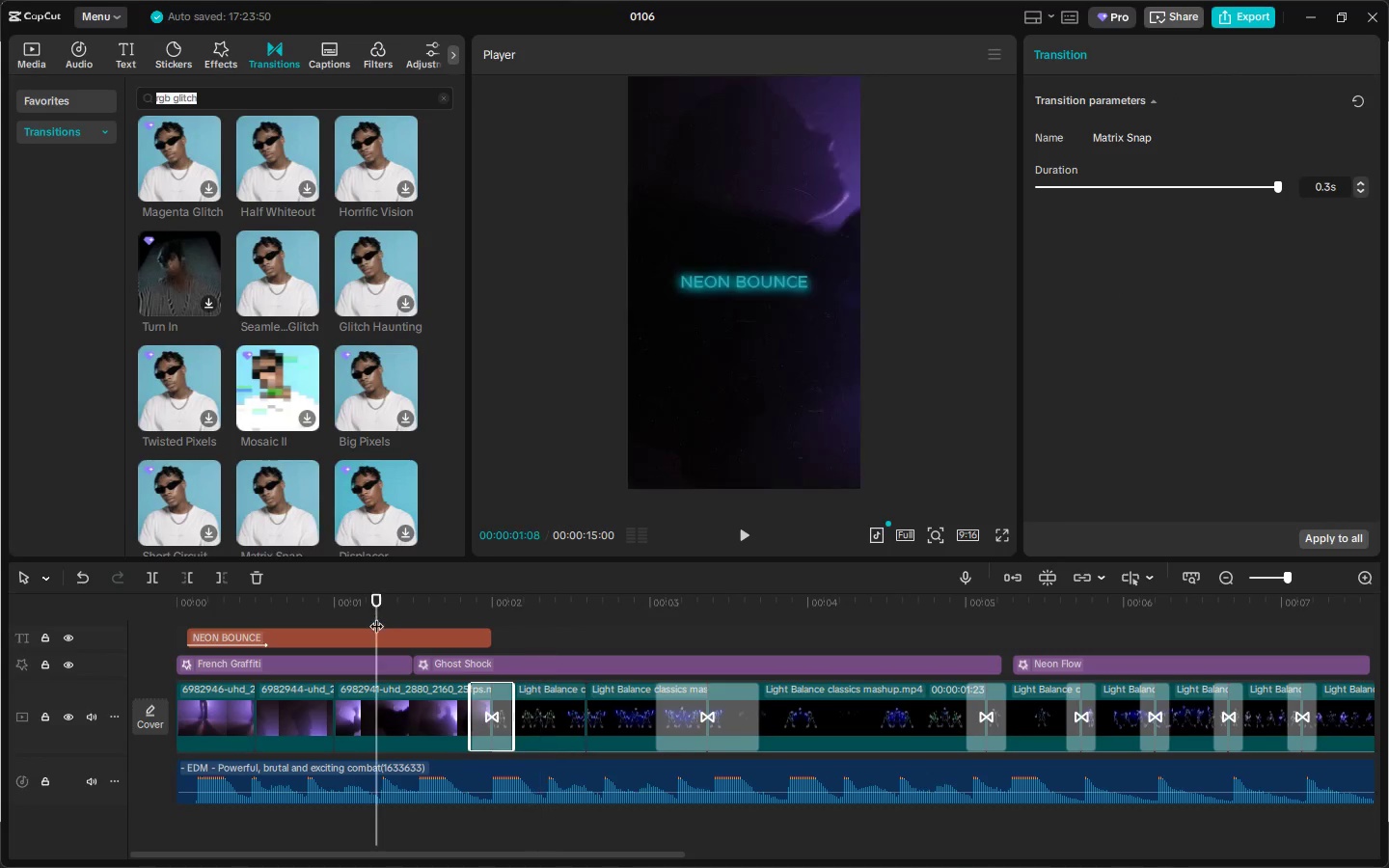 
key(Space)
 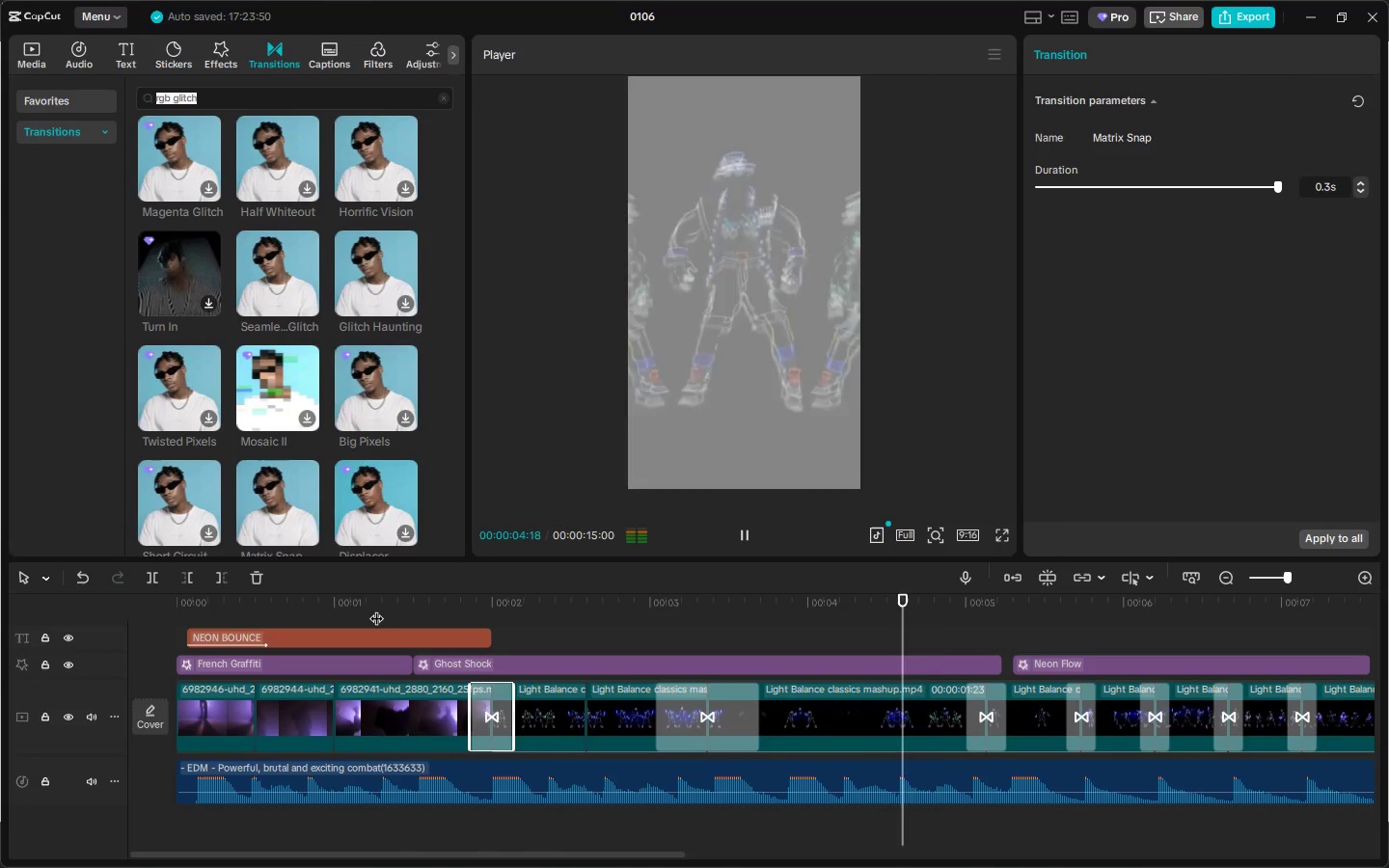 
key(Space)
 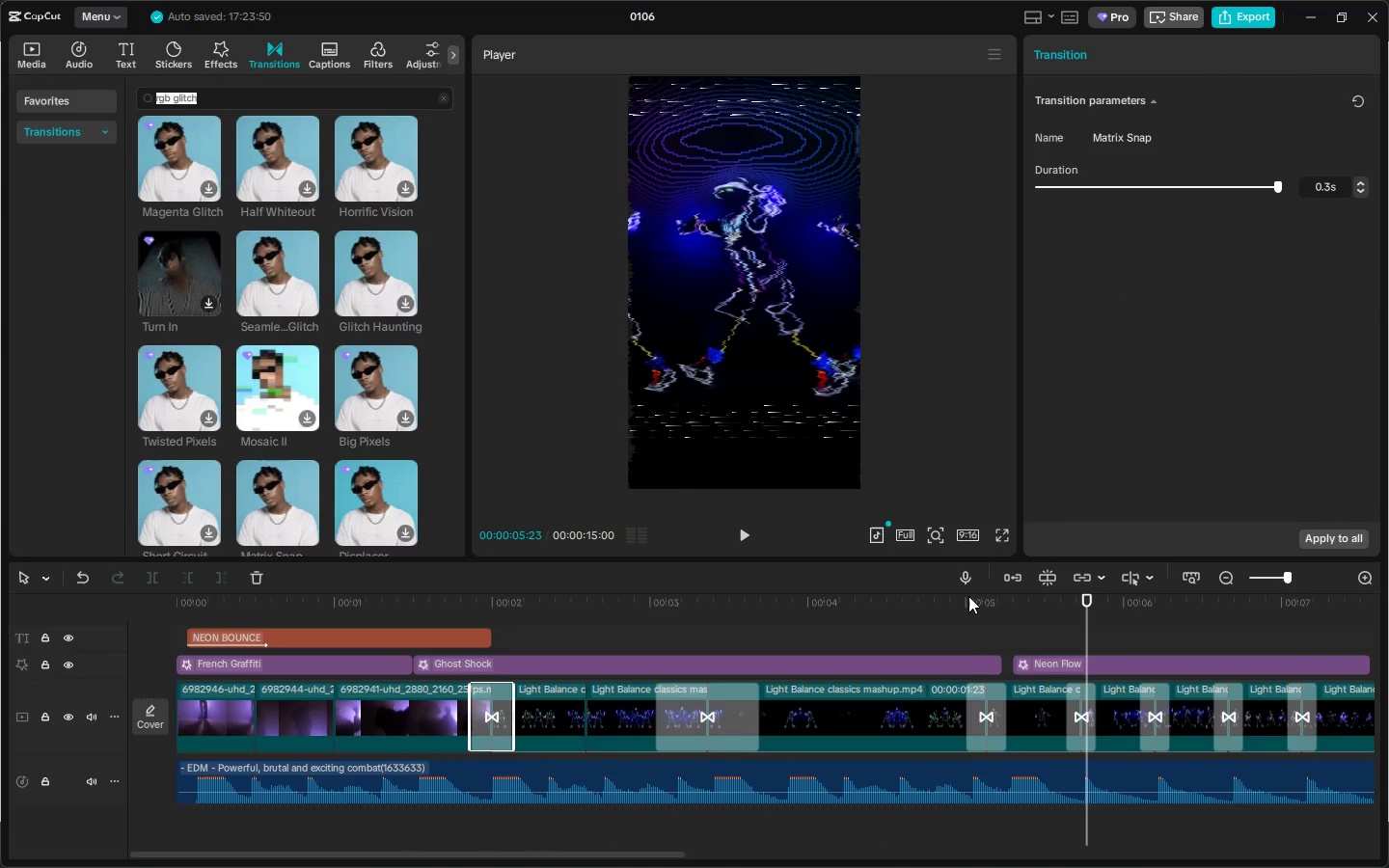 
double_click([962, 600])
 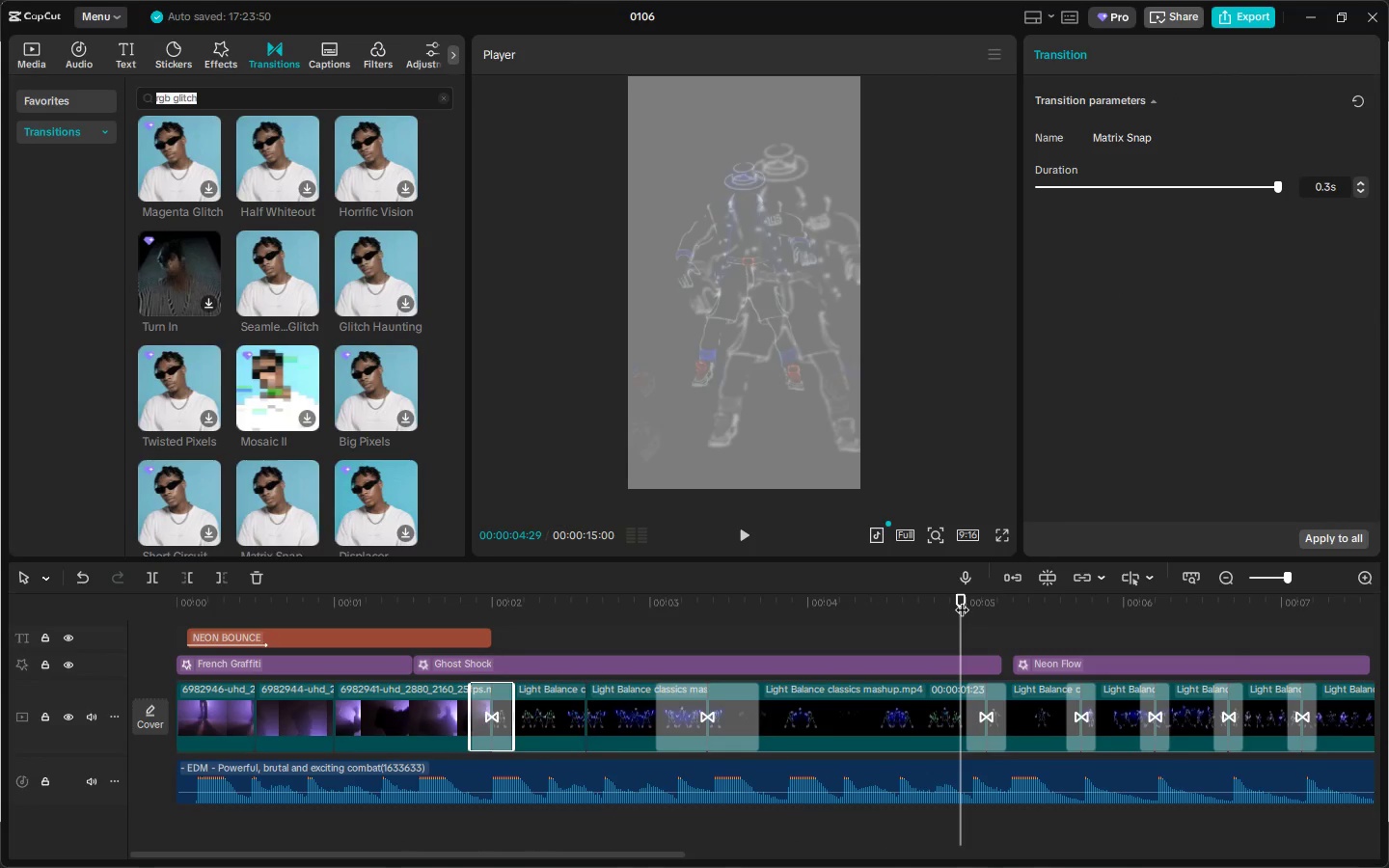 
key(Space)
 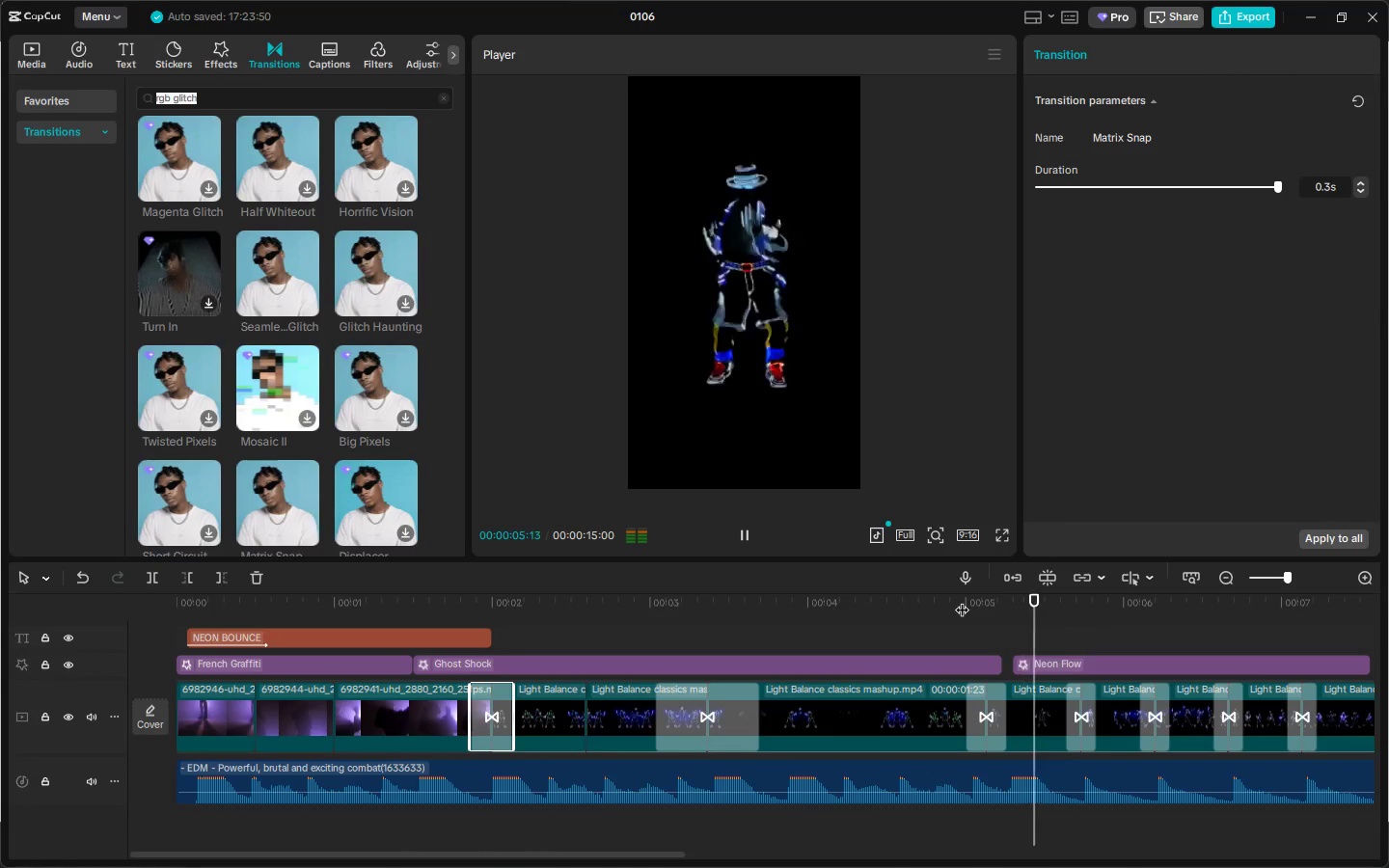 
key(Space)
 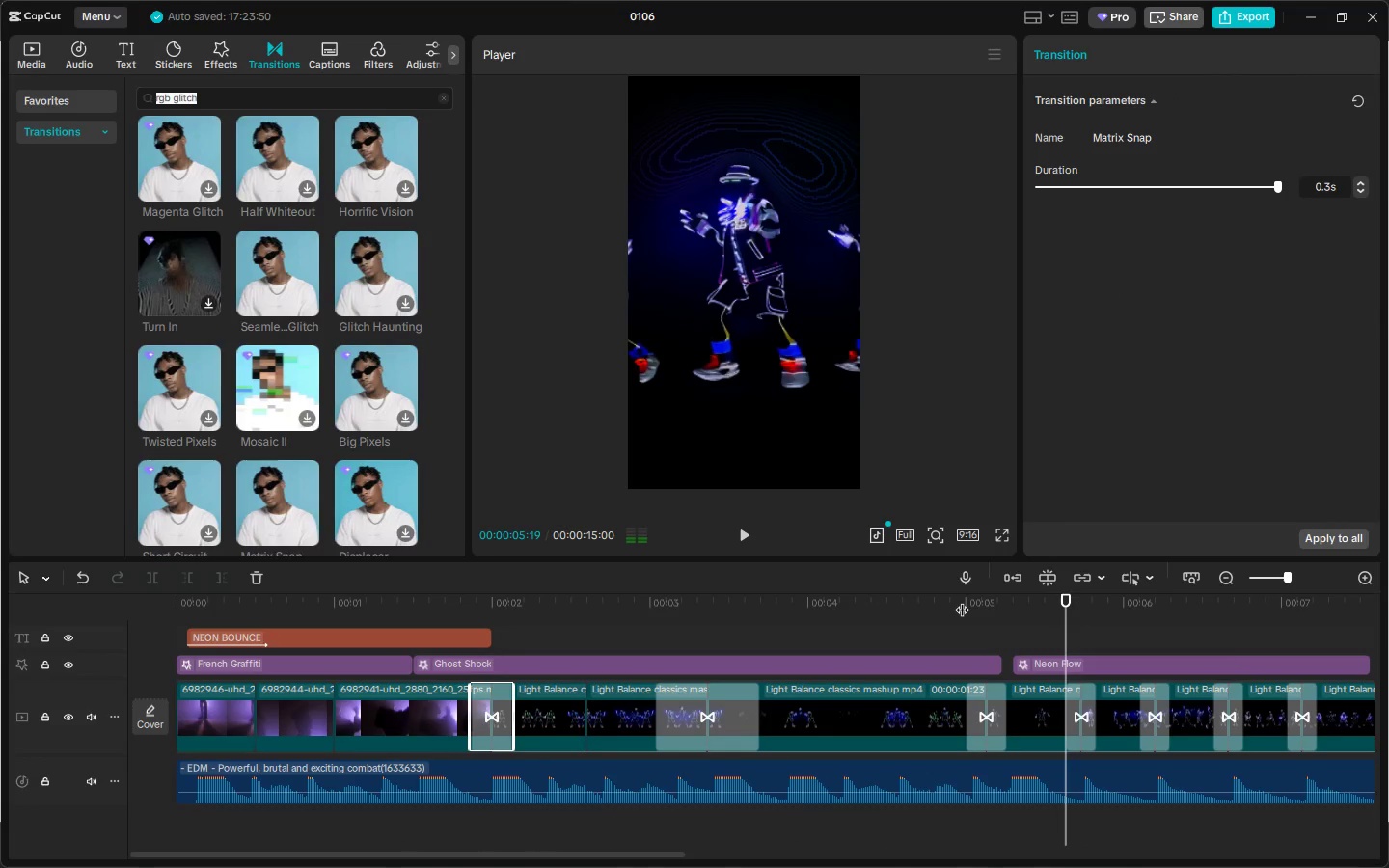 
left_click([962, 600])
 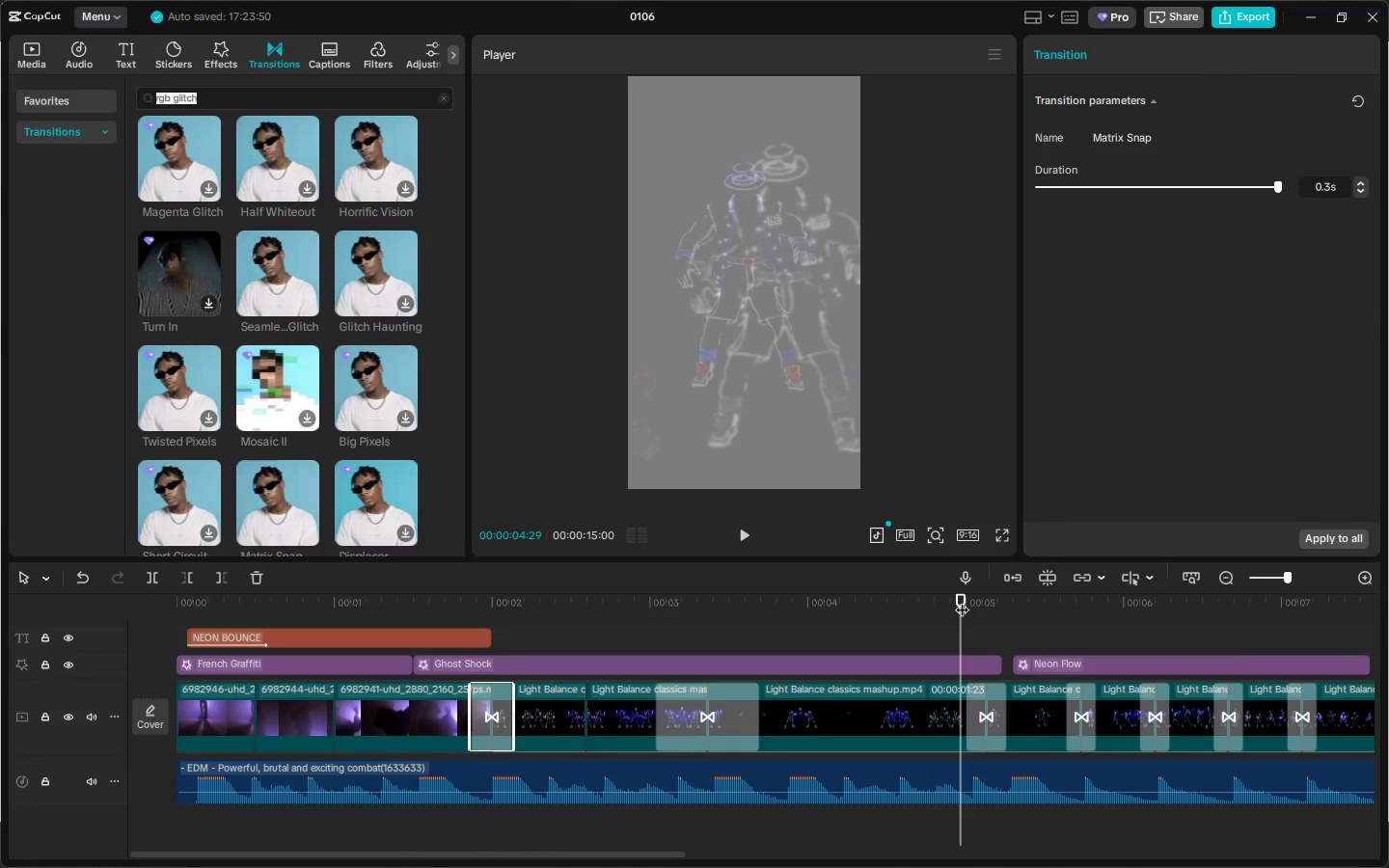 
key(Space)
 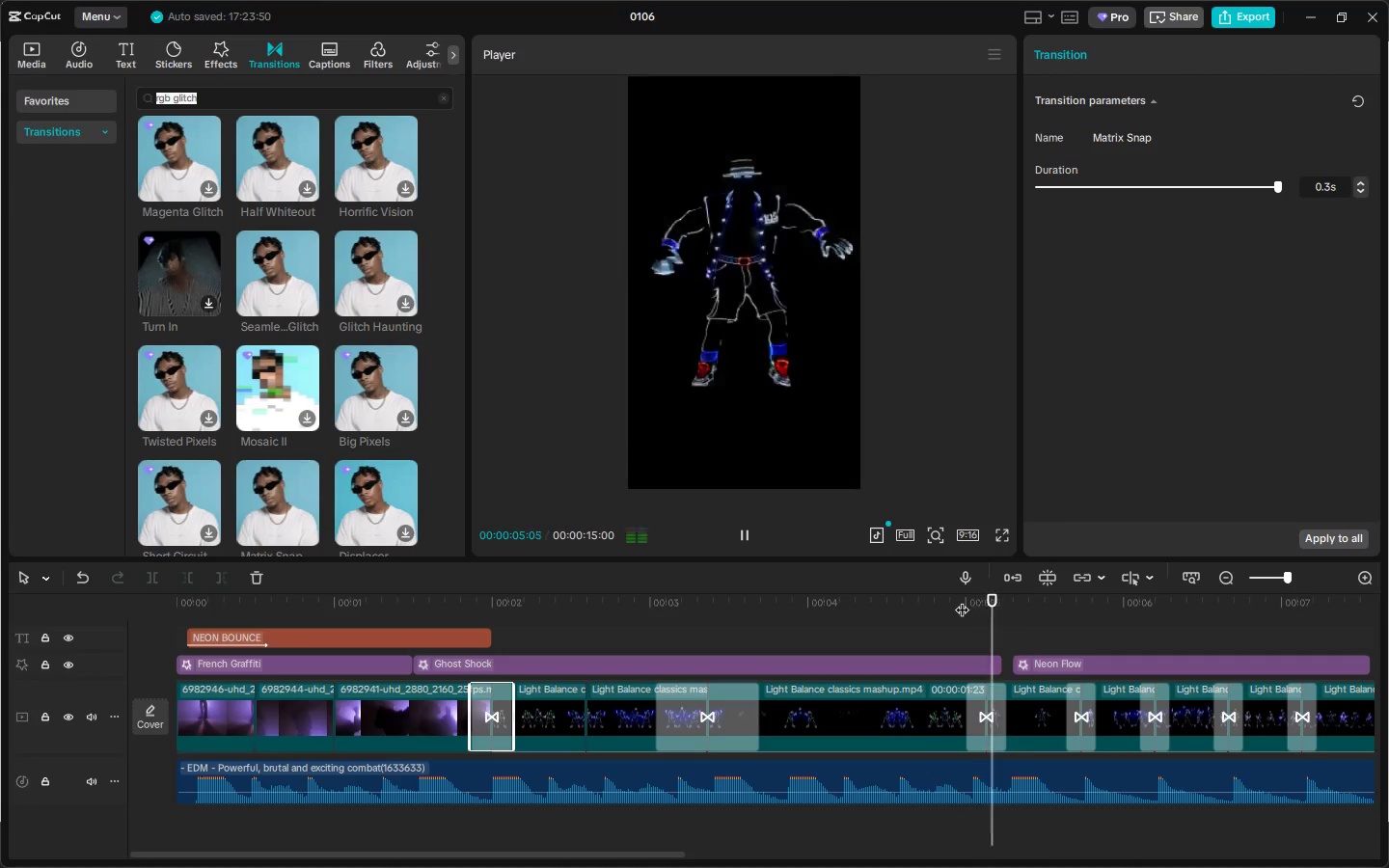 
key(Space)
 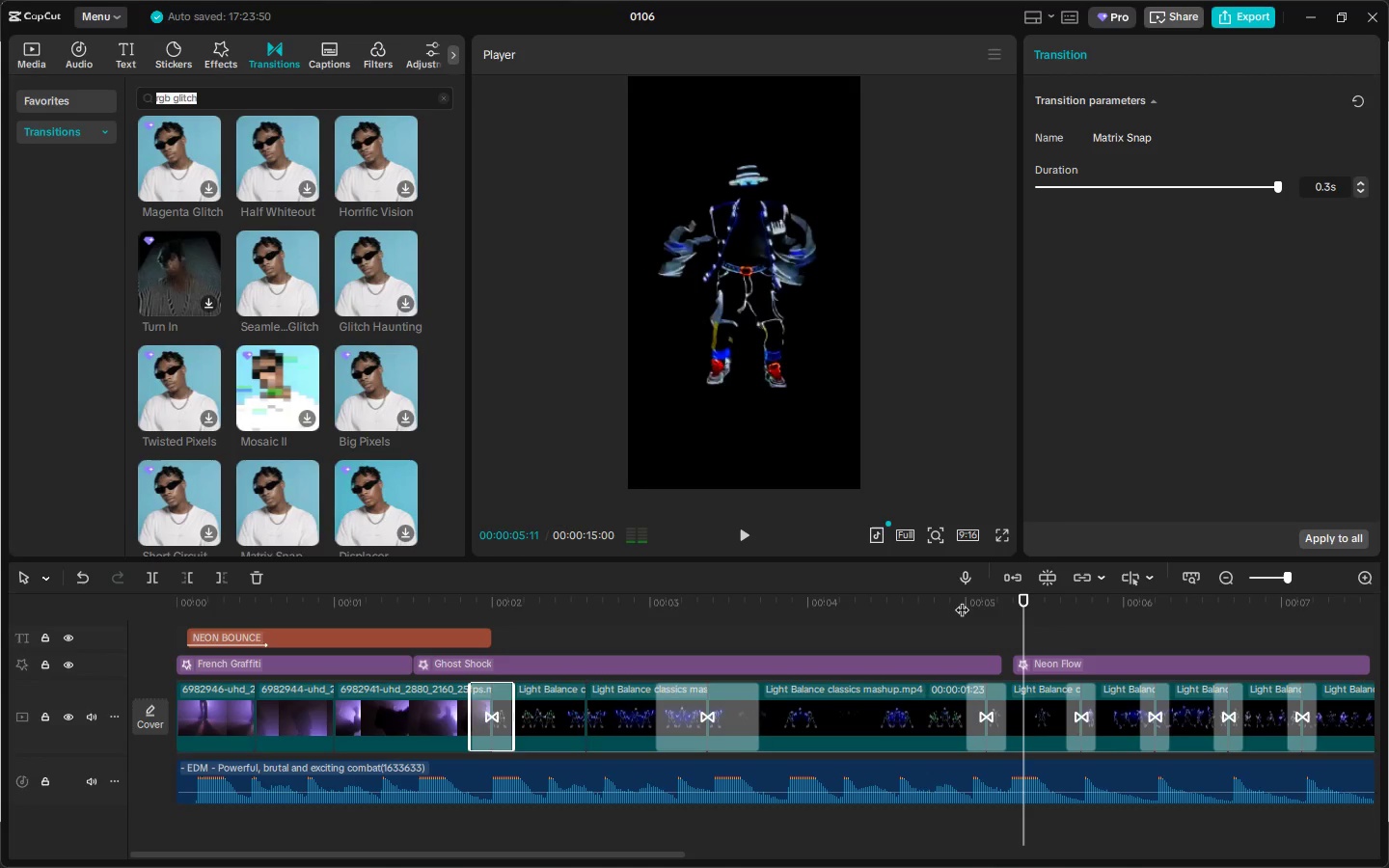 
left_click([965, 599])
 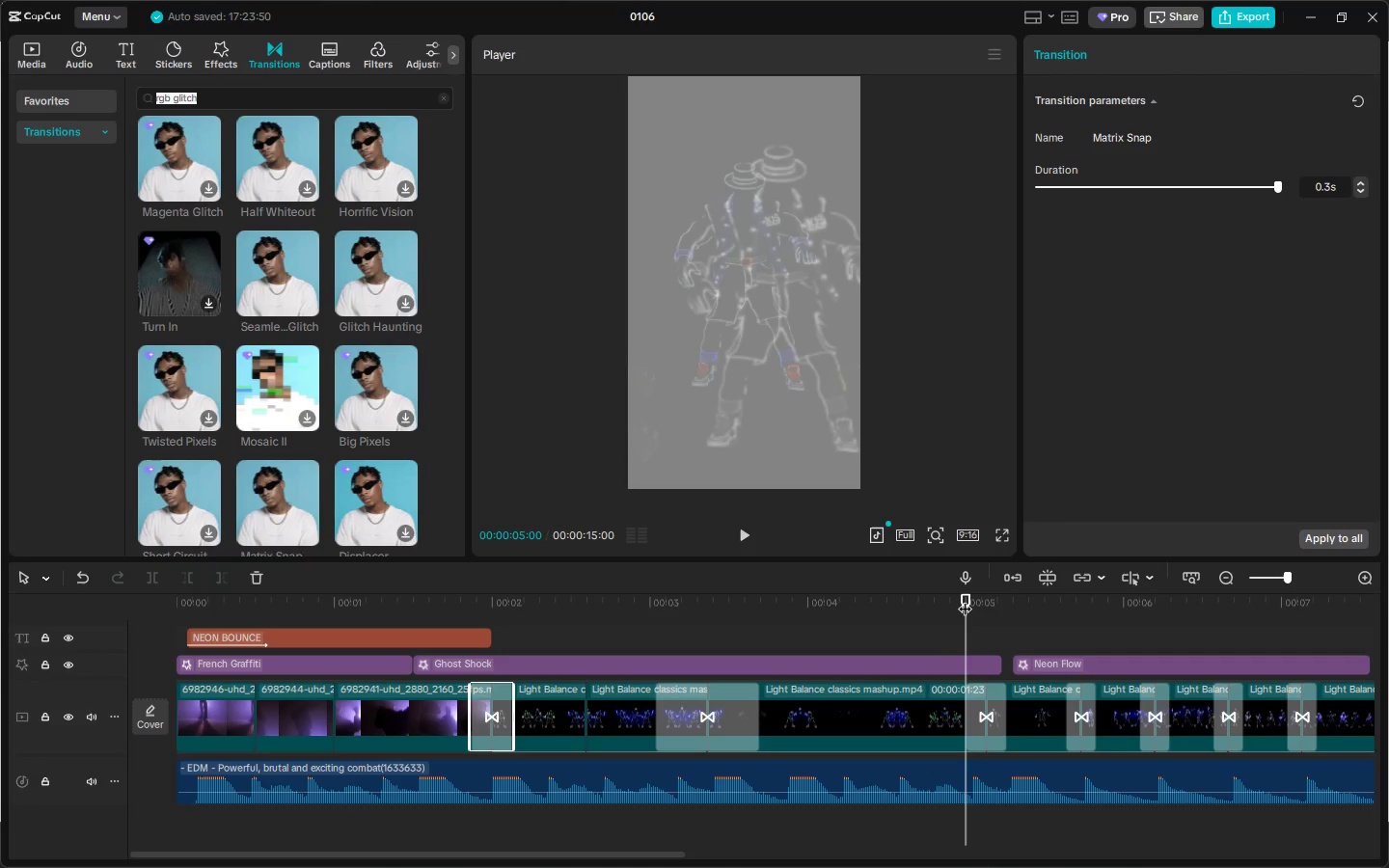 
key(Space)
 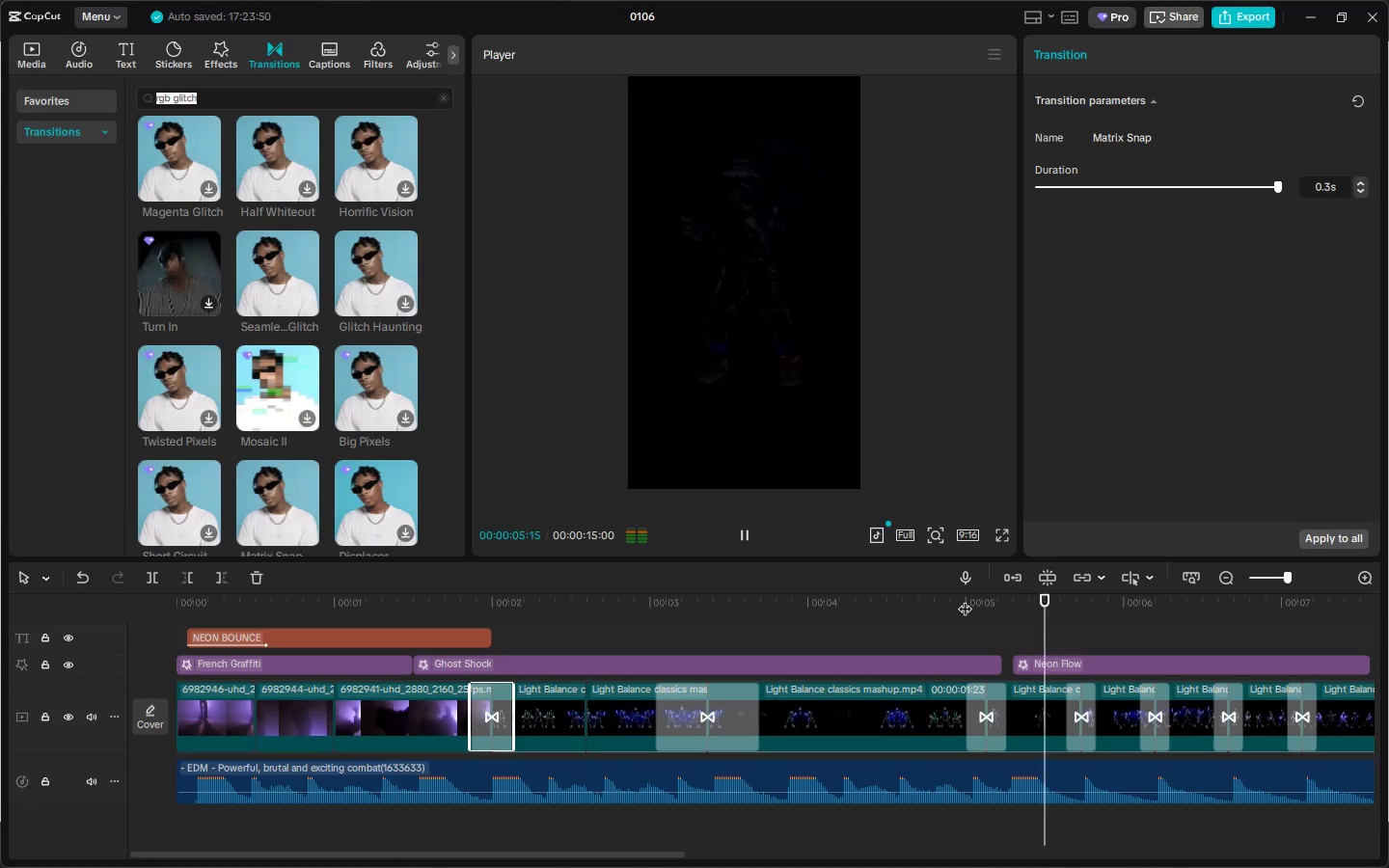 
left_click([965, 599])
 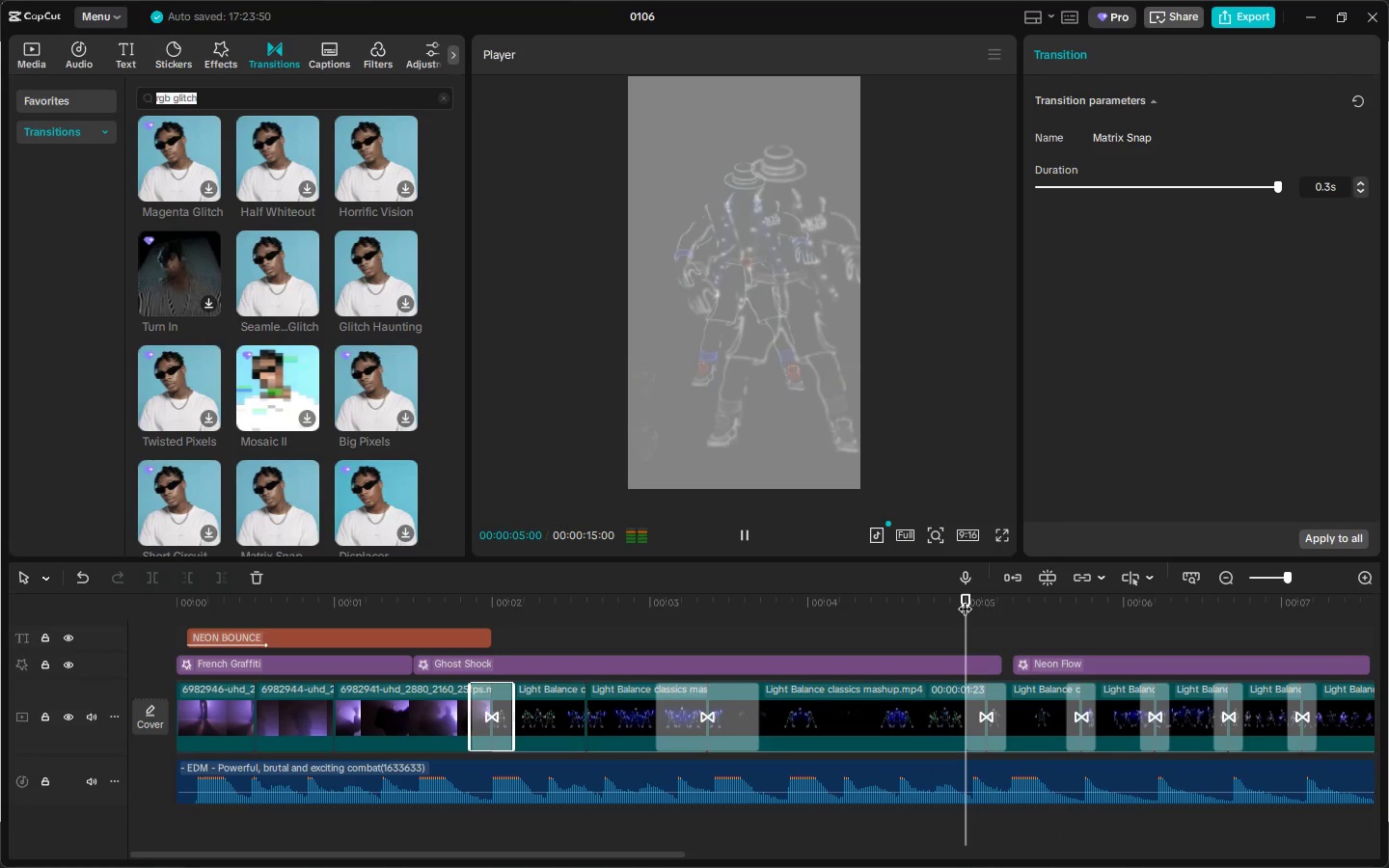 
key(Space)
 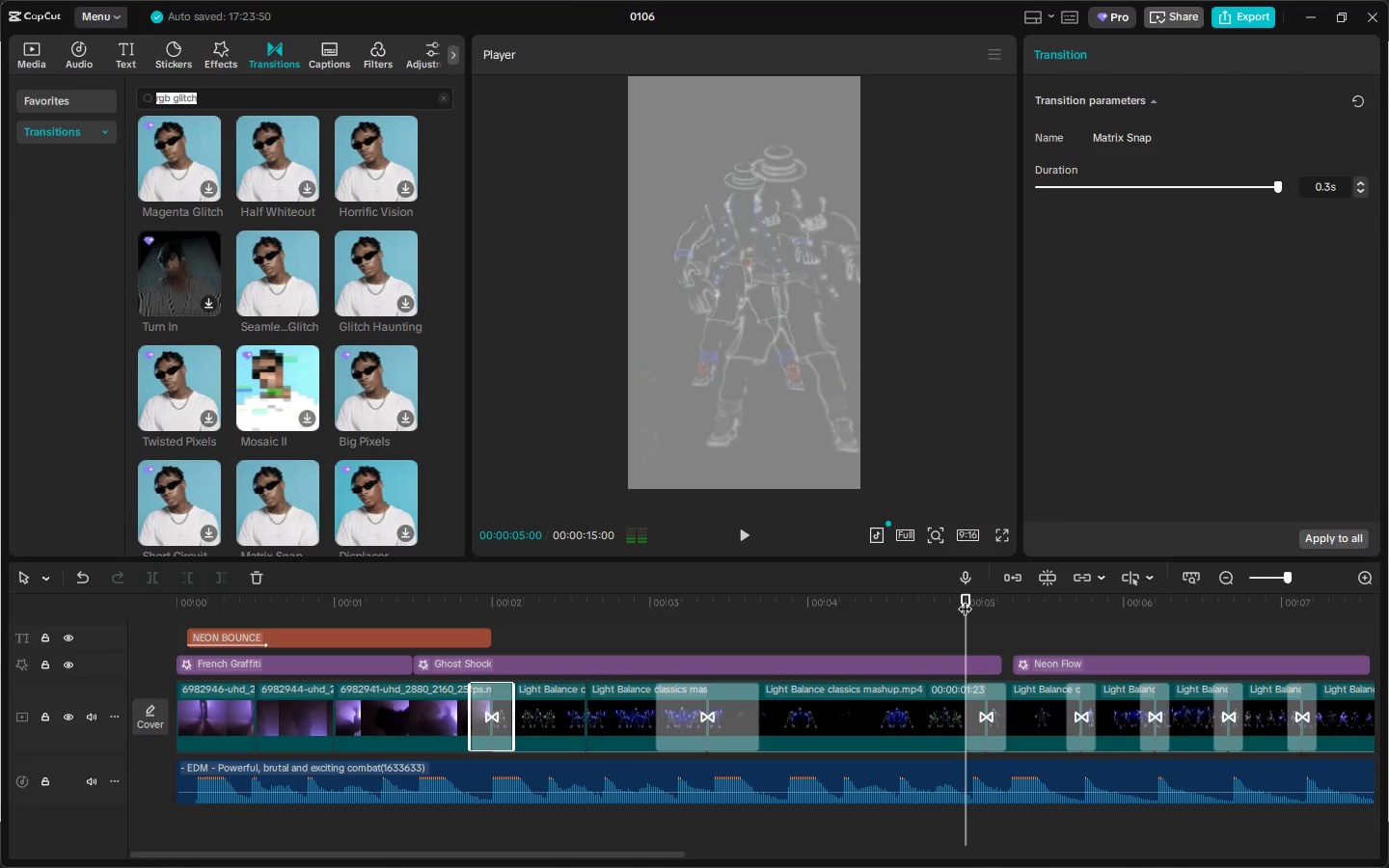 
key(Space)
 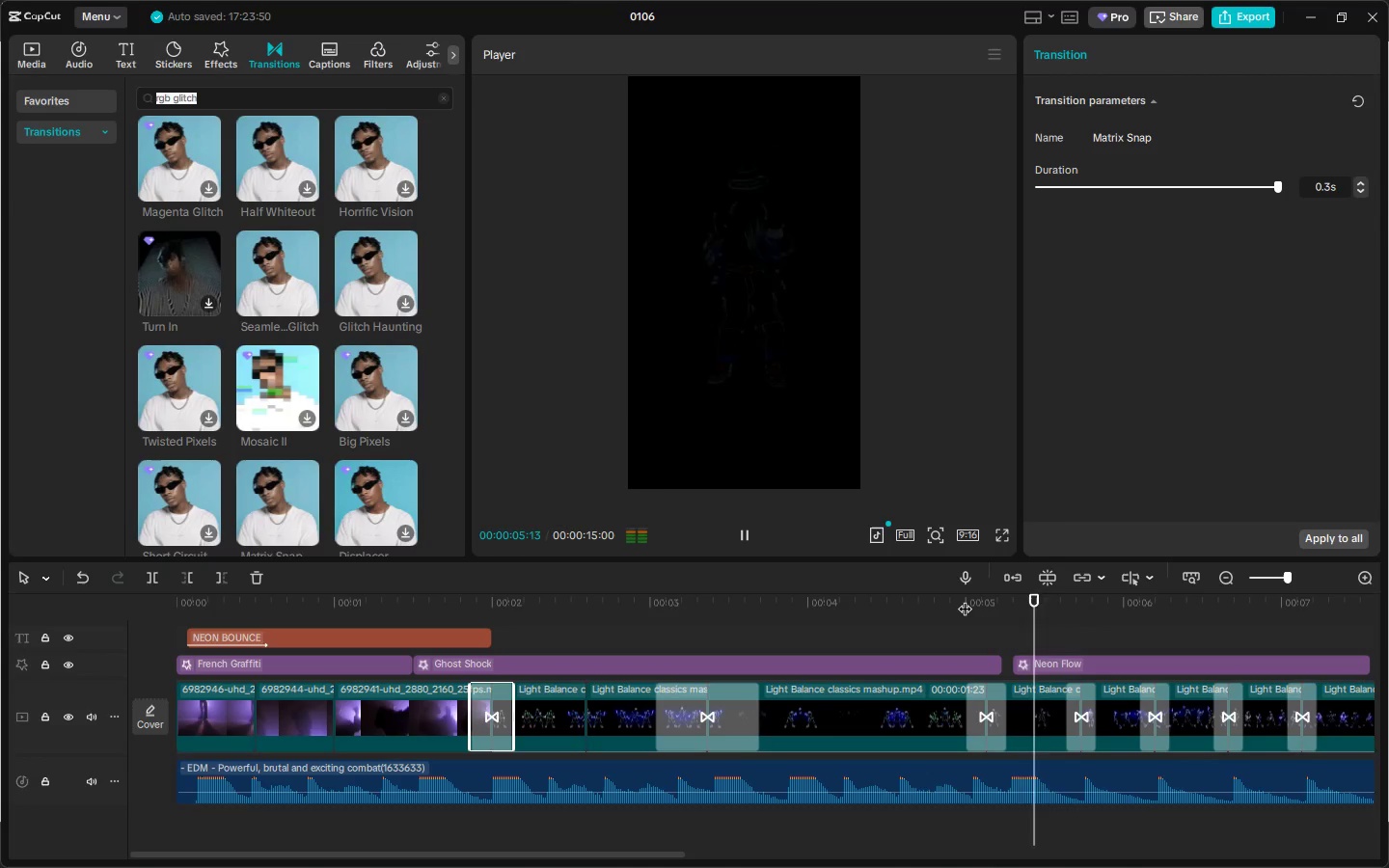 
key(Space)
 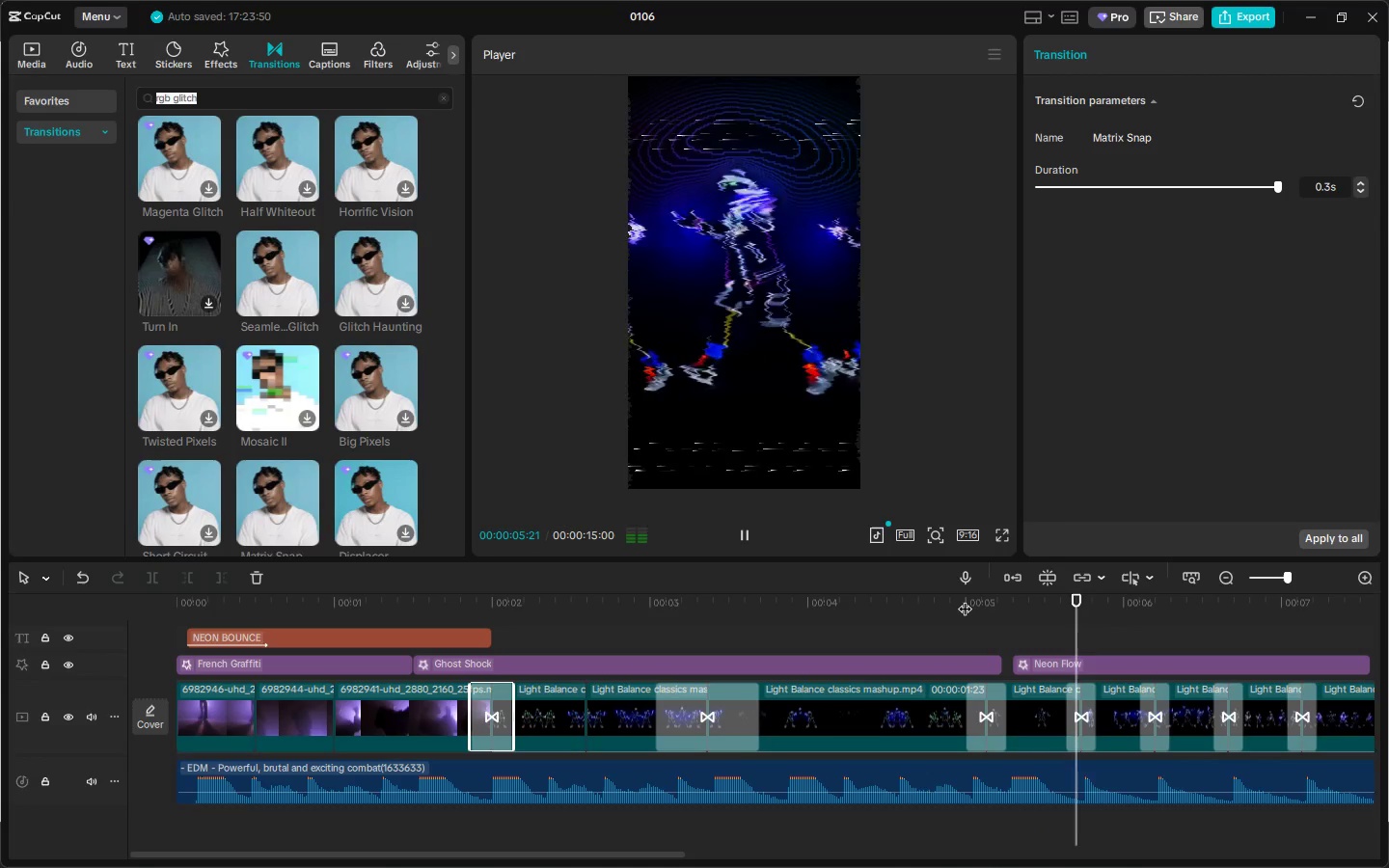 
key(Space)
 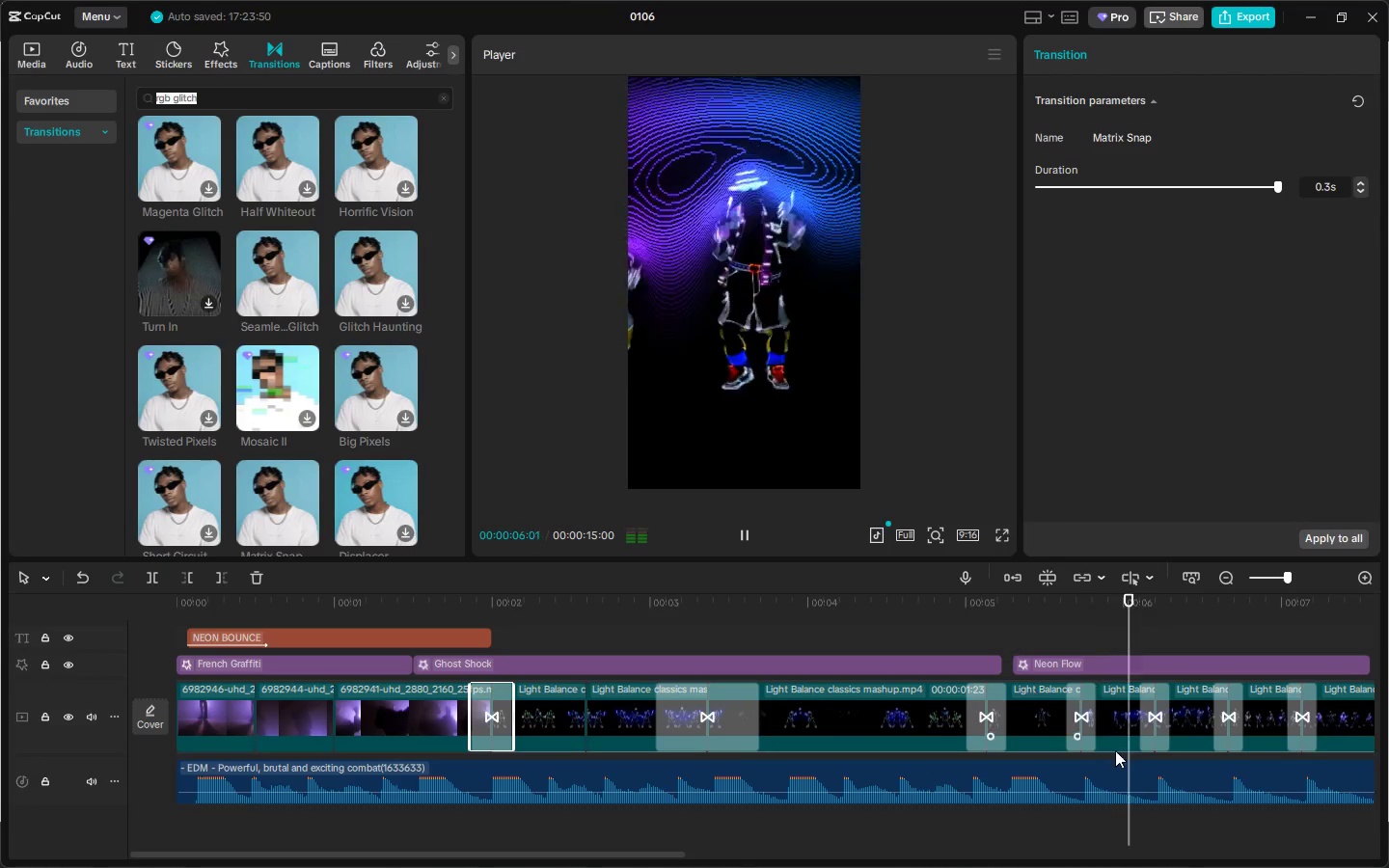 
key(Space)
 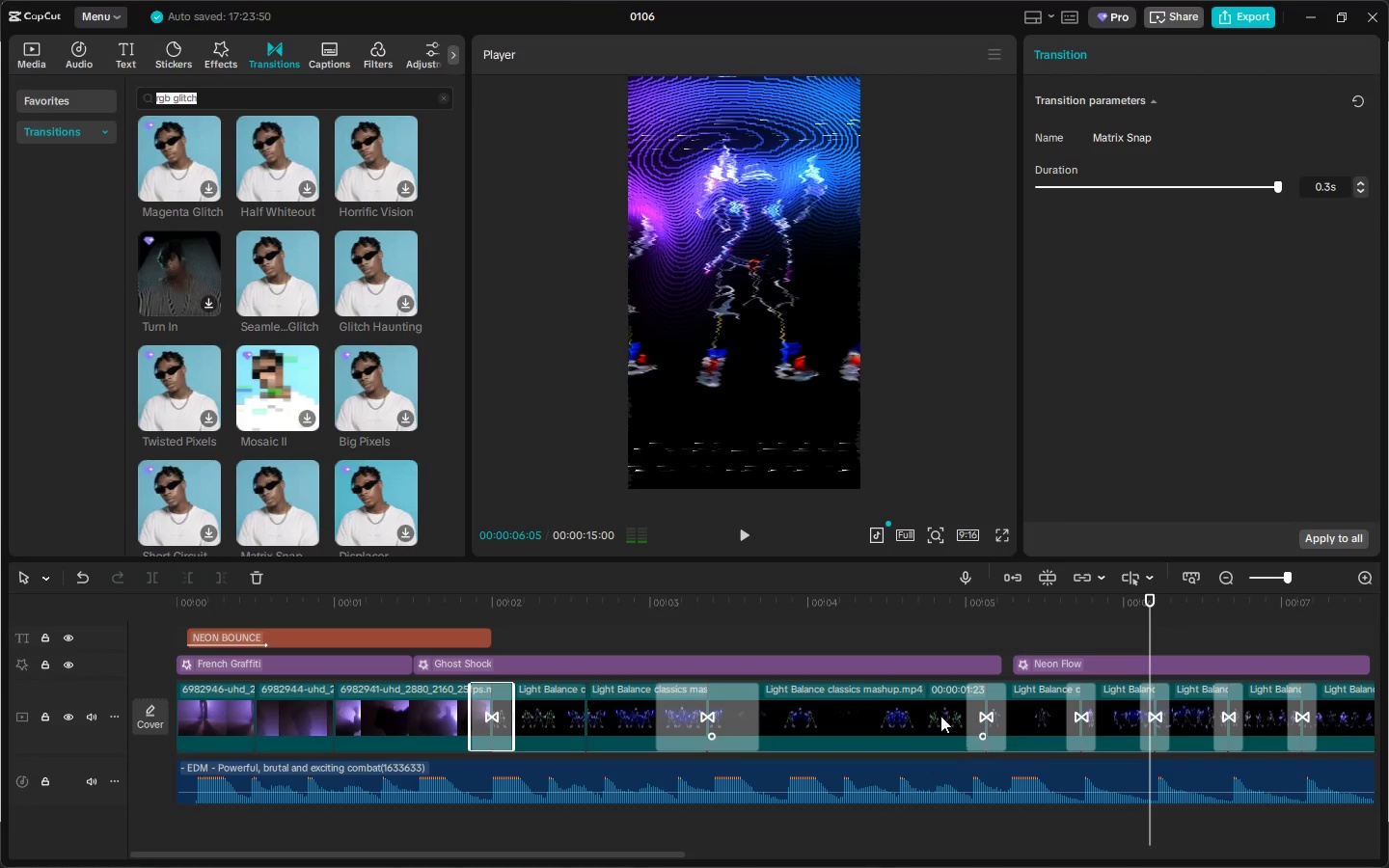 
left_click([933, 710])
 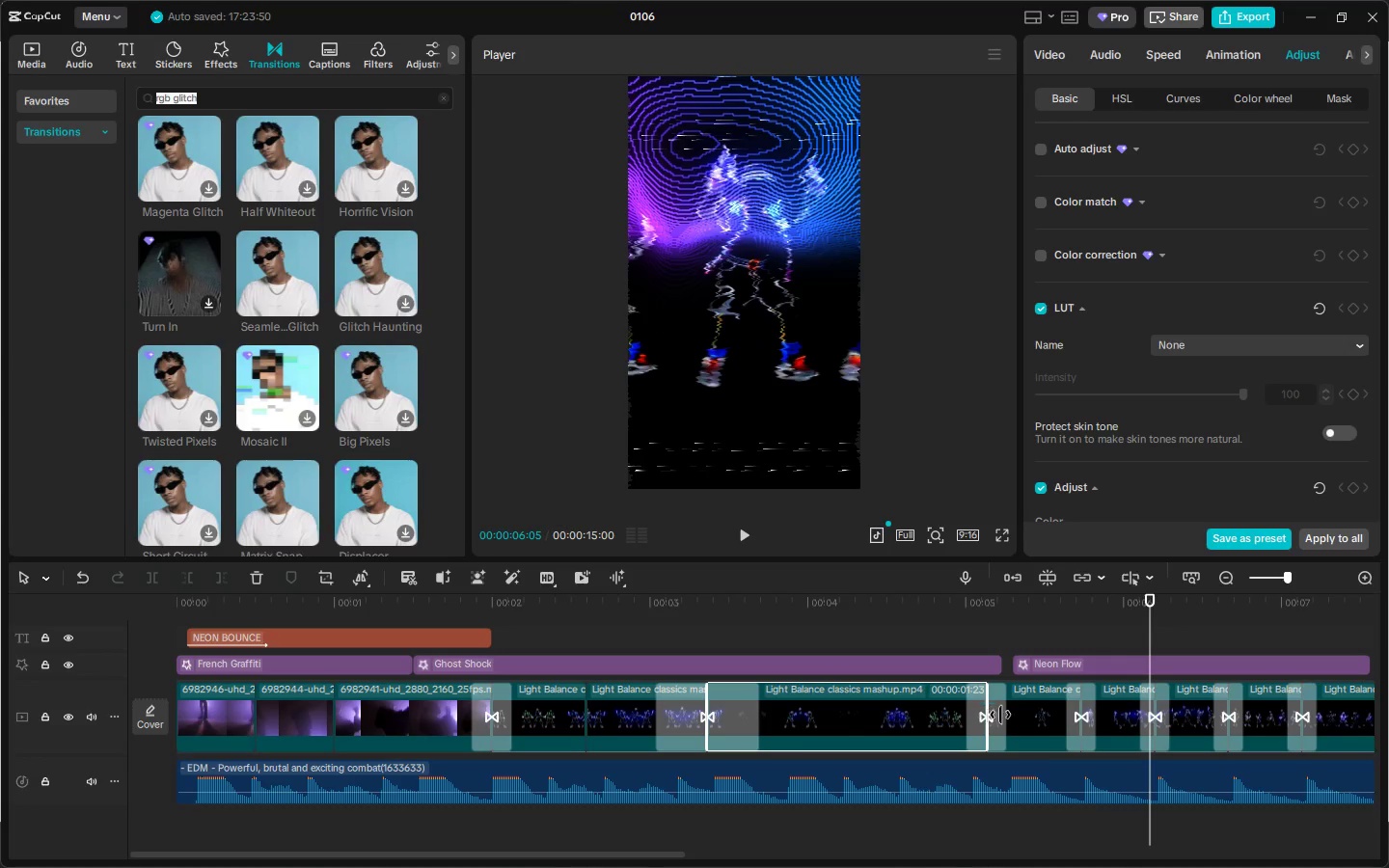 
left_click([1014, 715])
 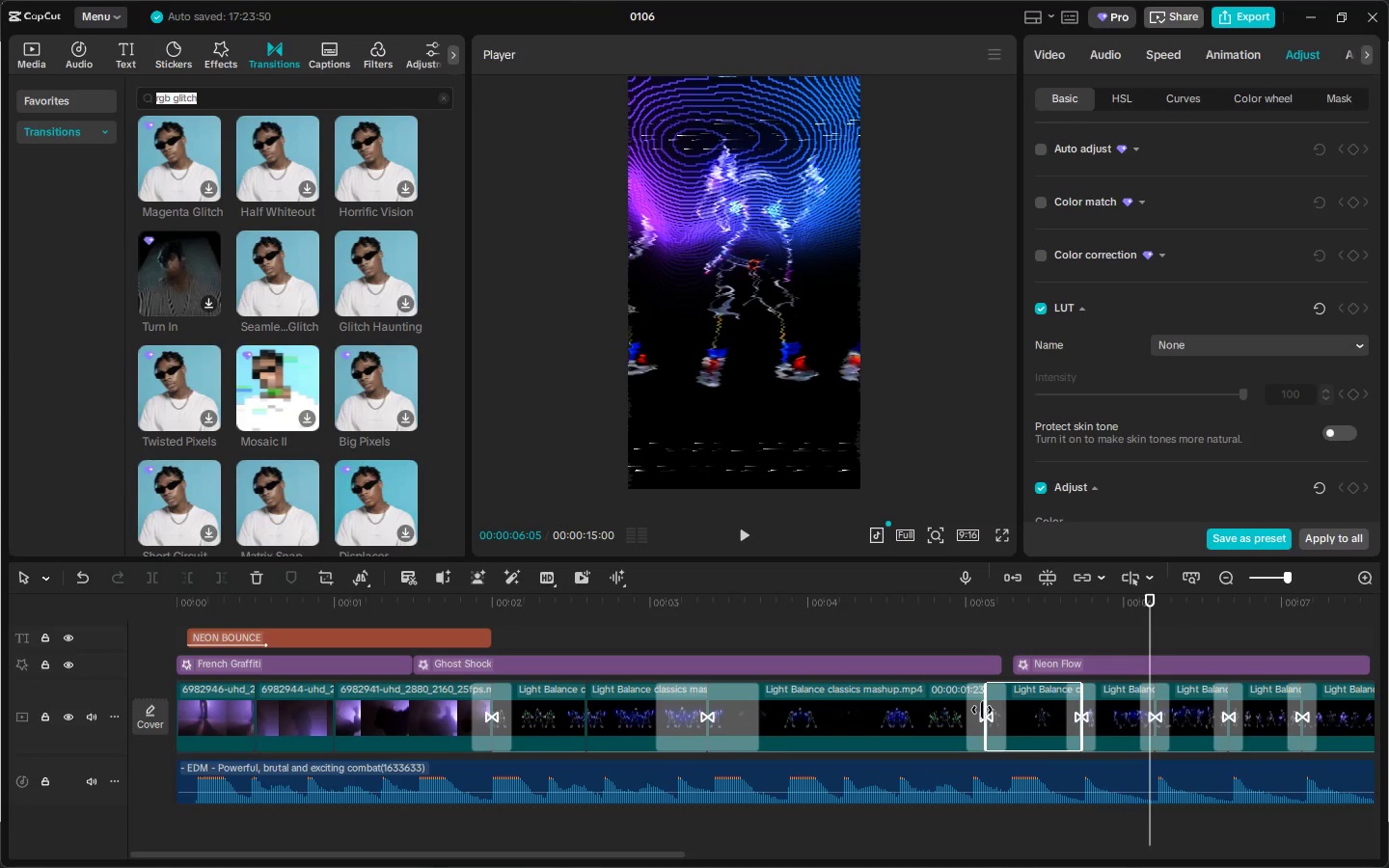 
left_click_drag(start_coordinate=[982, 710], to_coordinate=[1005, 713])
 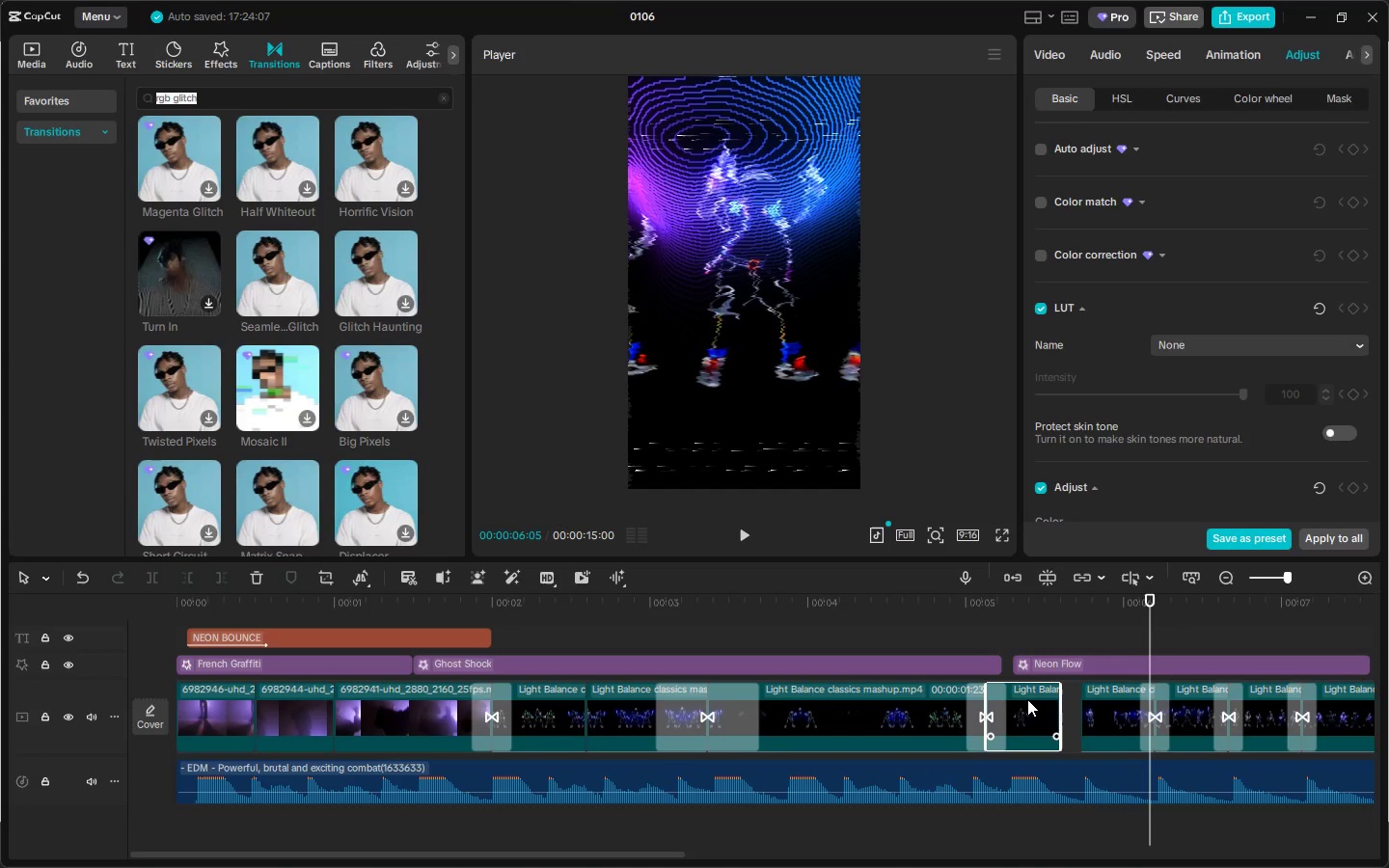 
left_click_drag(start_coordinate=[1037, 699], to_coordinate=[1057, 707])
 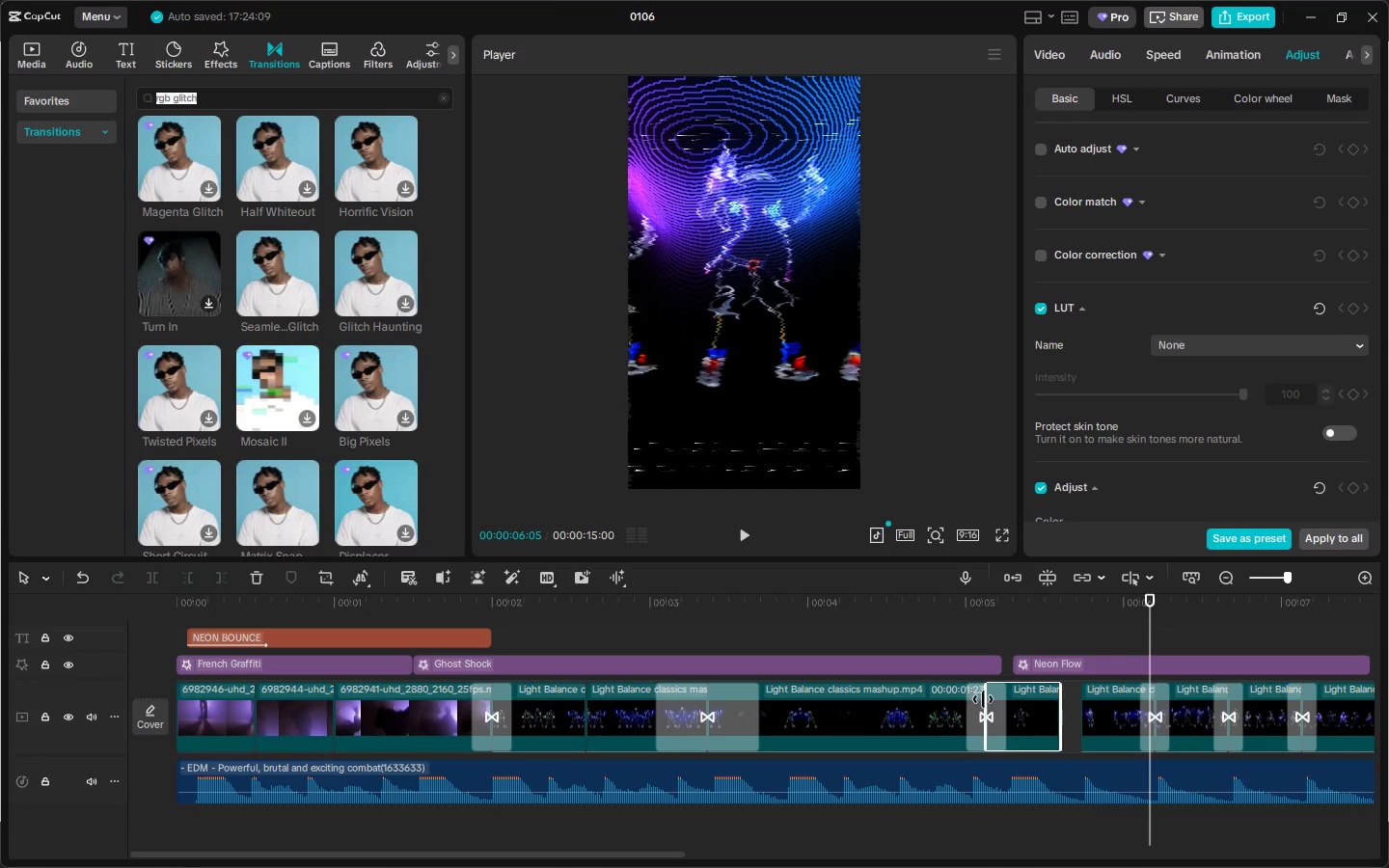 
left_click([974, 699])
 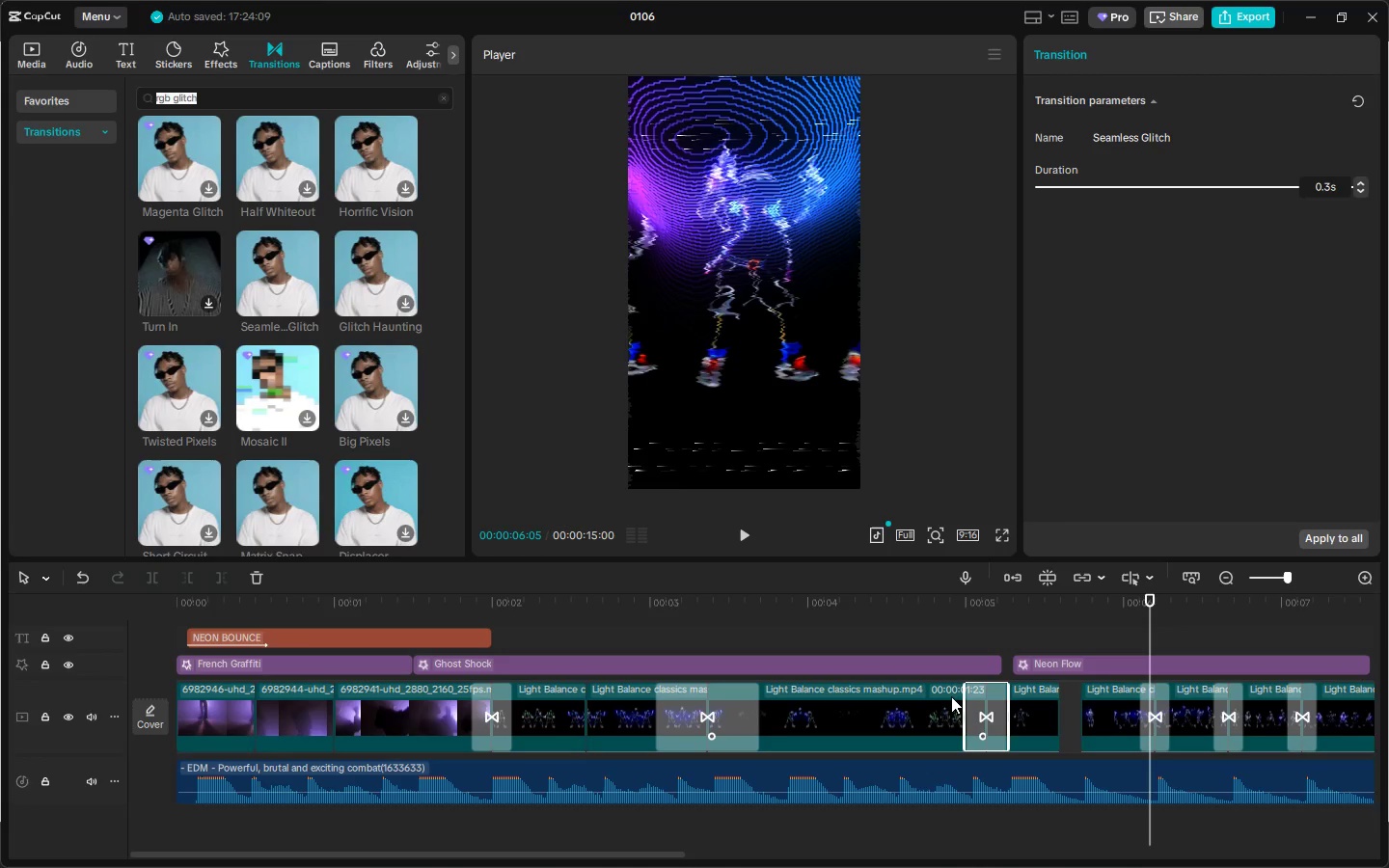 
left_click([953, 696])
 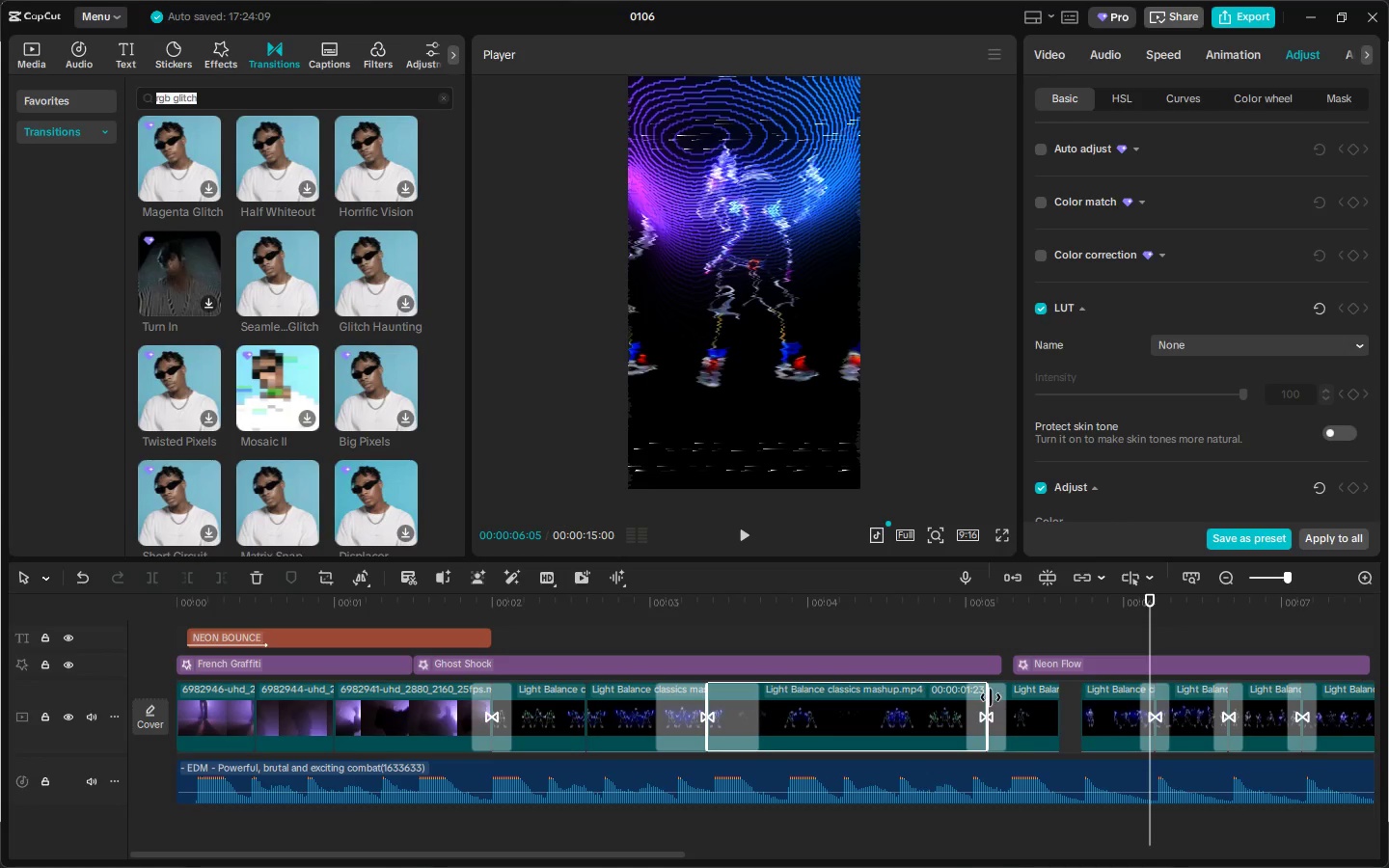 
left_click_drag(start_coordinate=[989, 697], to_coordinate=[1000, 697])
 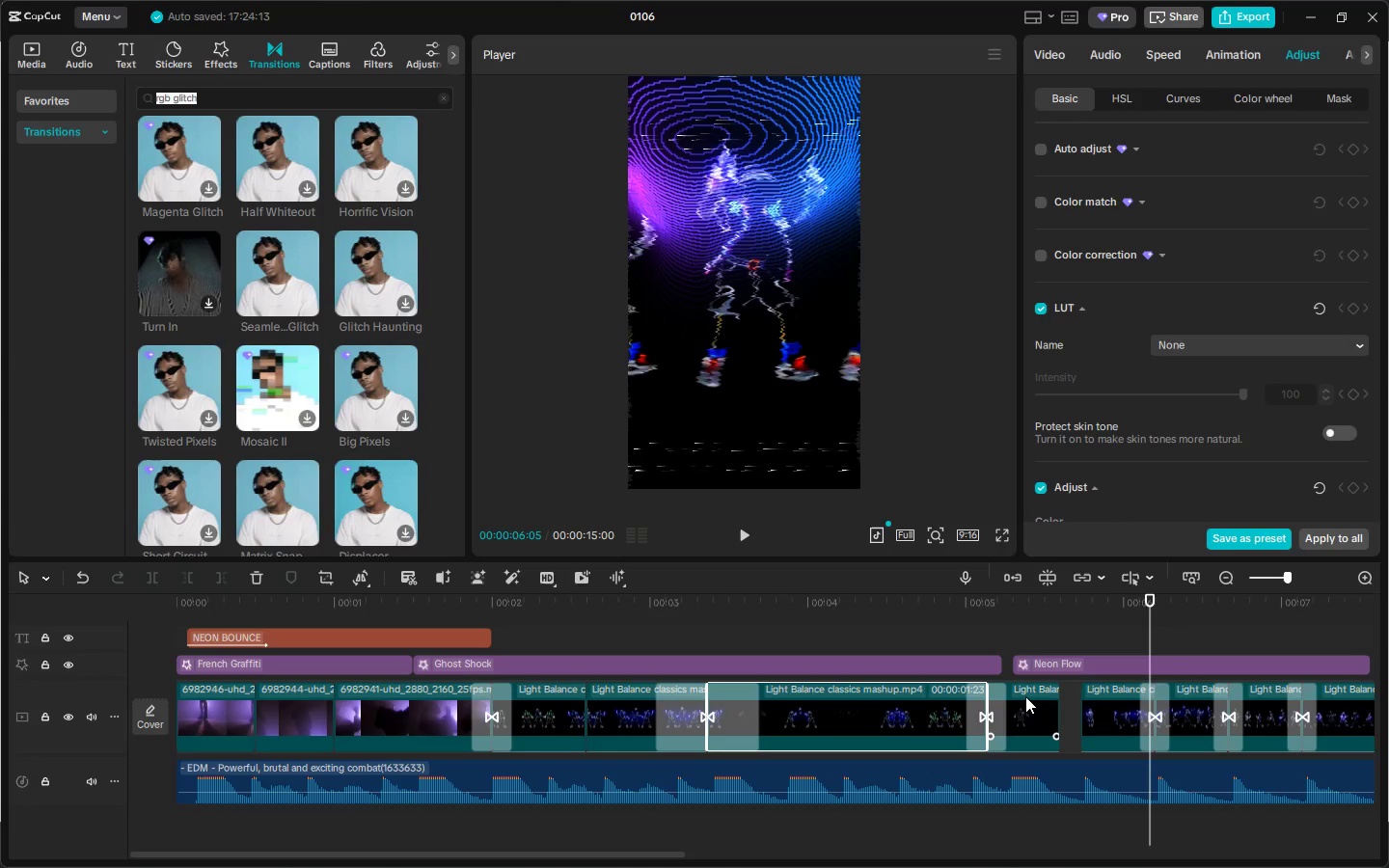 
left_click_drag(start_coordinate=[1025, 696], to_coordinate=[1068, 698])
 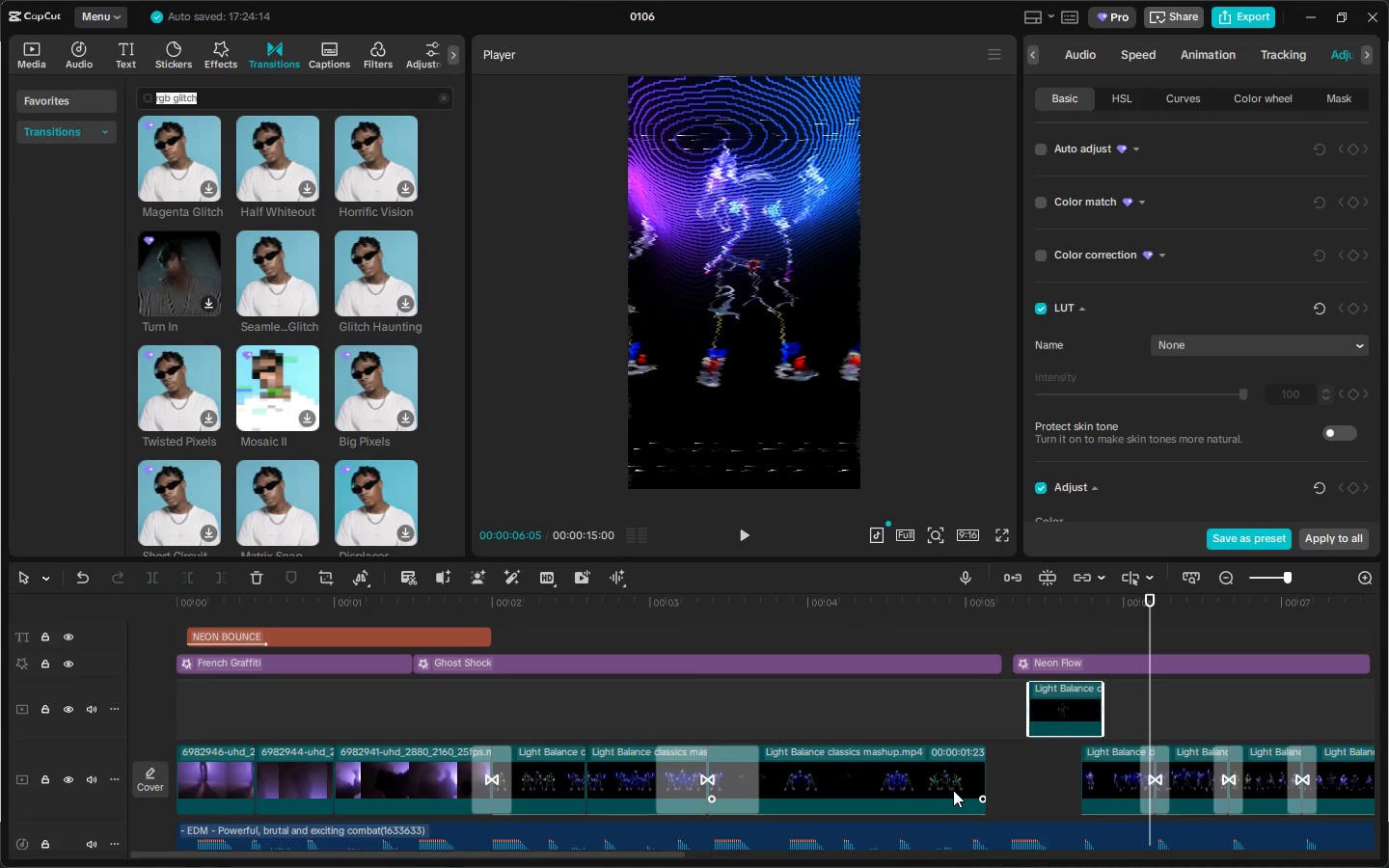 
left_click([982, 768])
 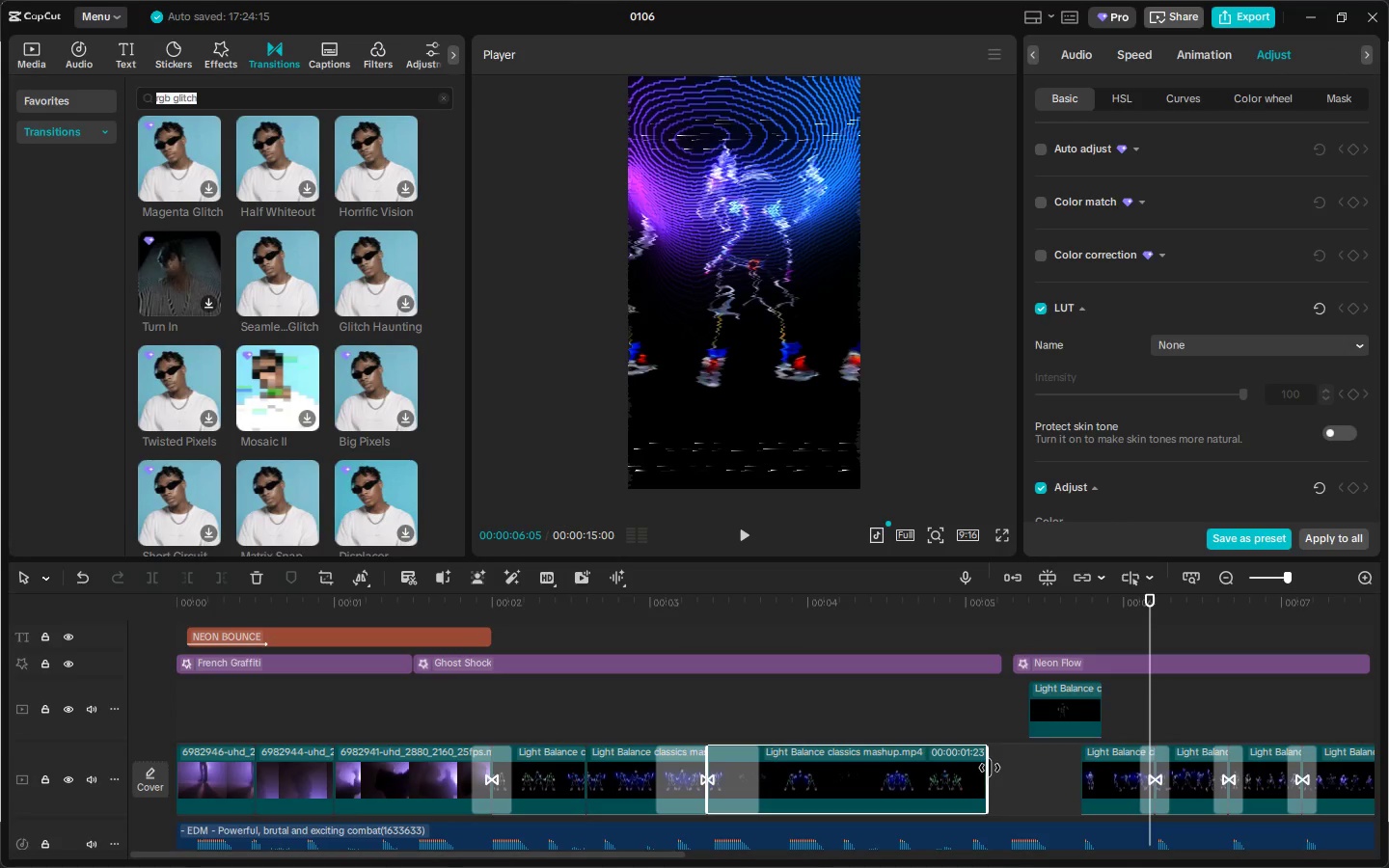 
left_click_drag(start_coordinate=[990, 768], to_coordinate=[1005, 768])
 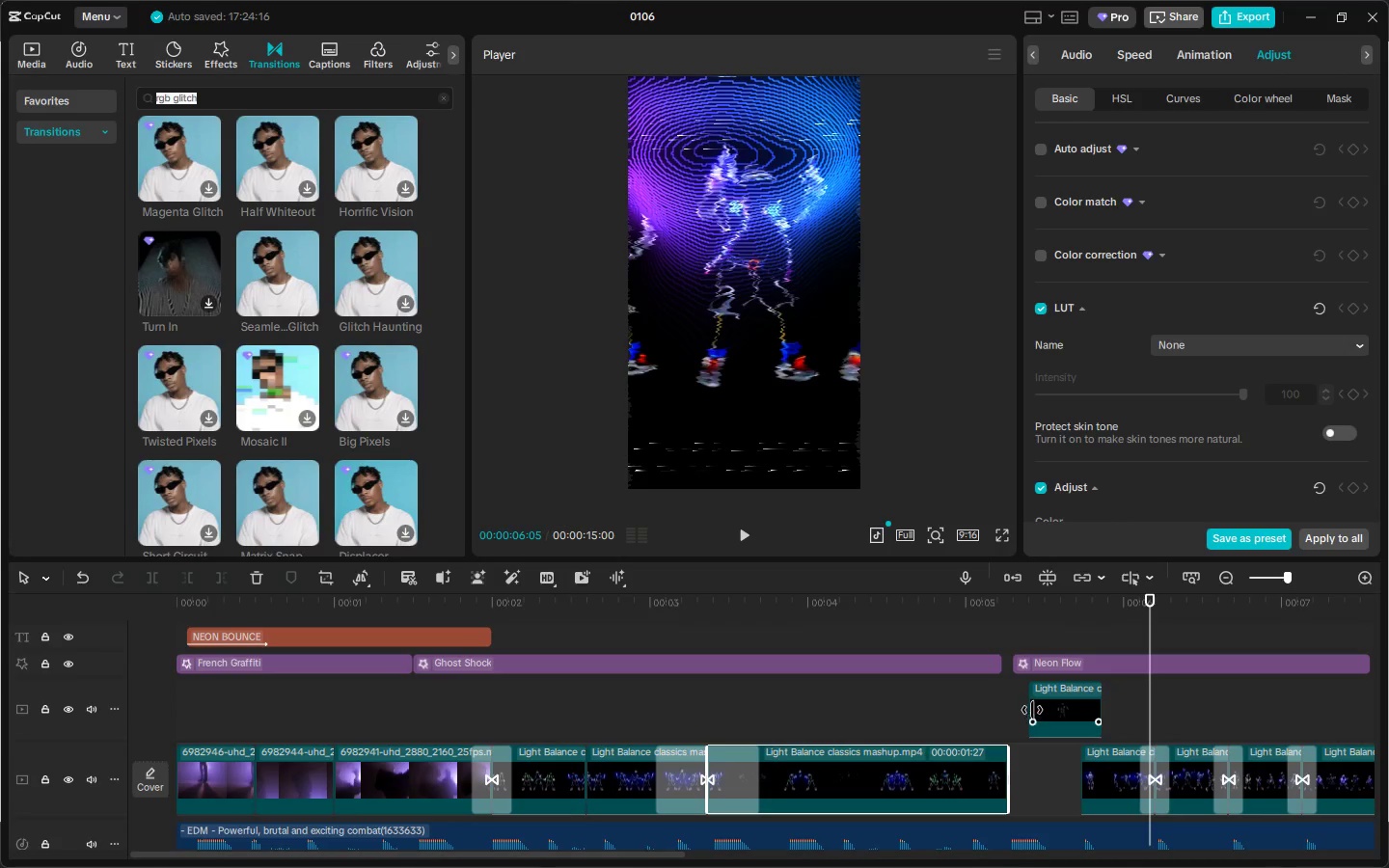 
left_click_drag(start_coordinate=[1029, 707], to_coordinate=[1043, 708])
 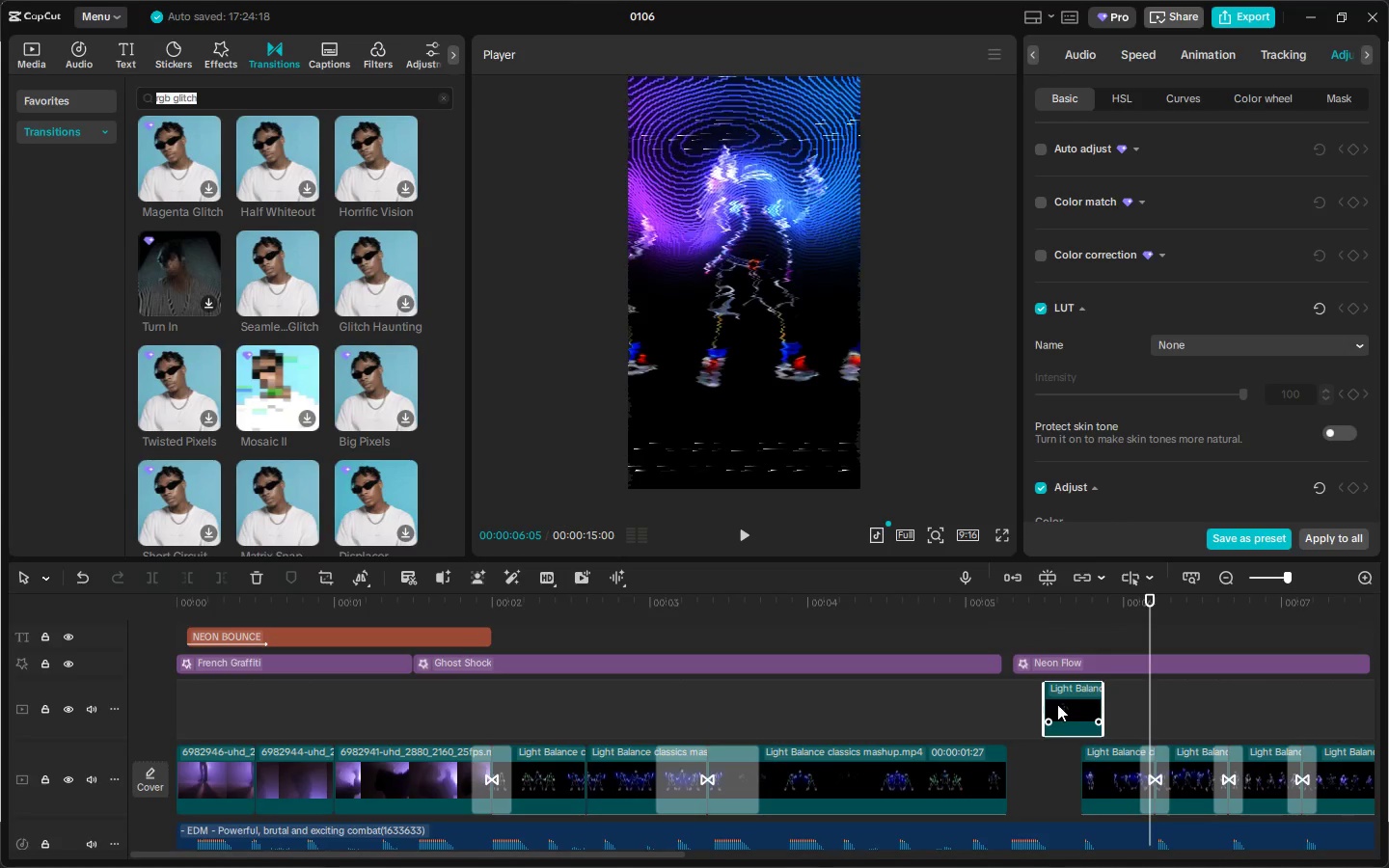 
left_click_drag(start_coordinate=[1057, 704], to_coordinate=[1021, 774])
 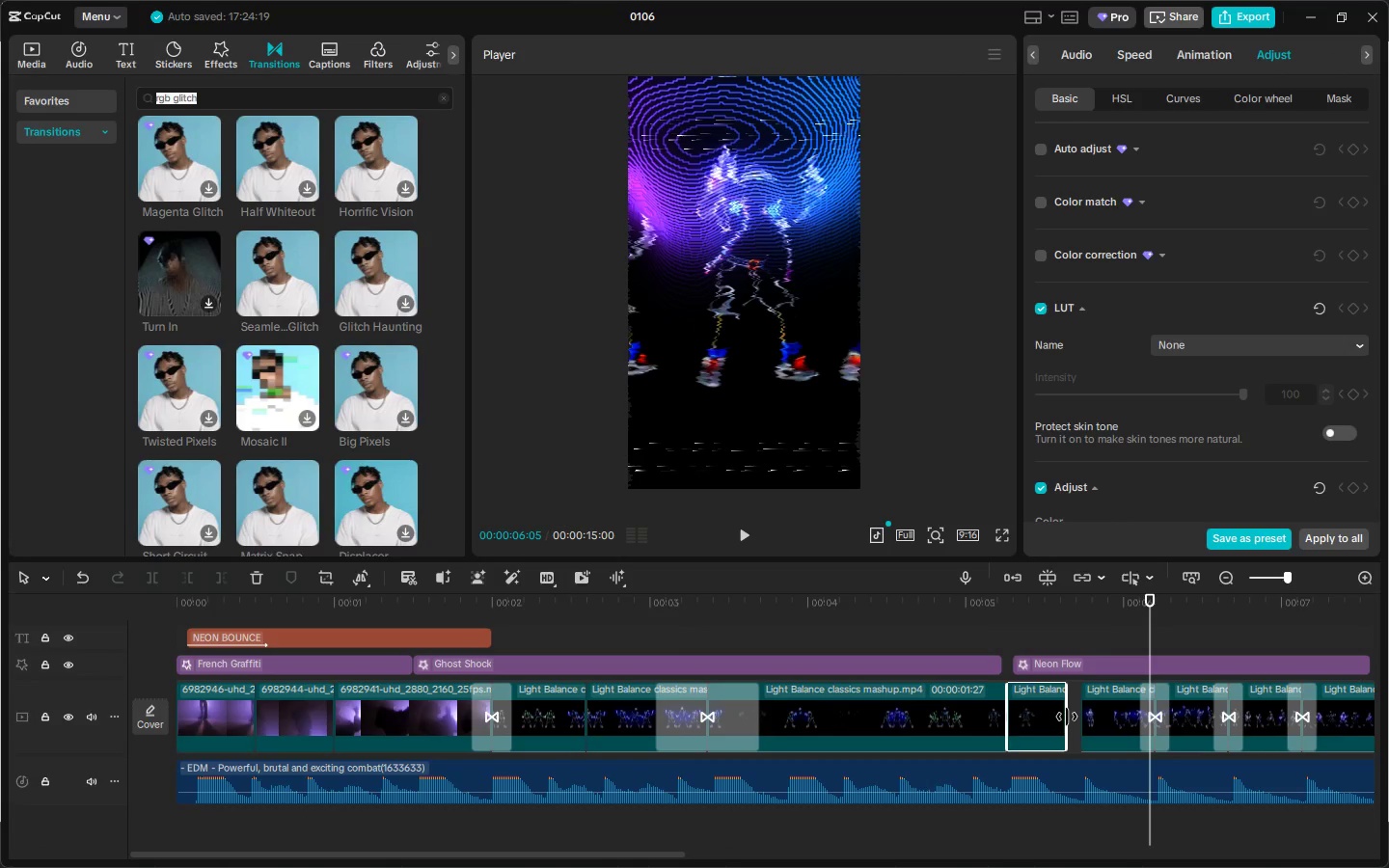 
left_click_drag(start_coordinate=[1067, 717], to_coordinate=[1077, 717])
 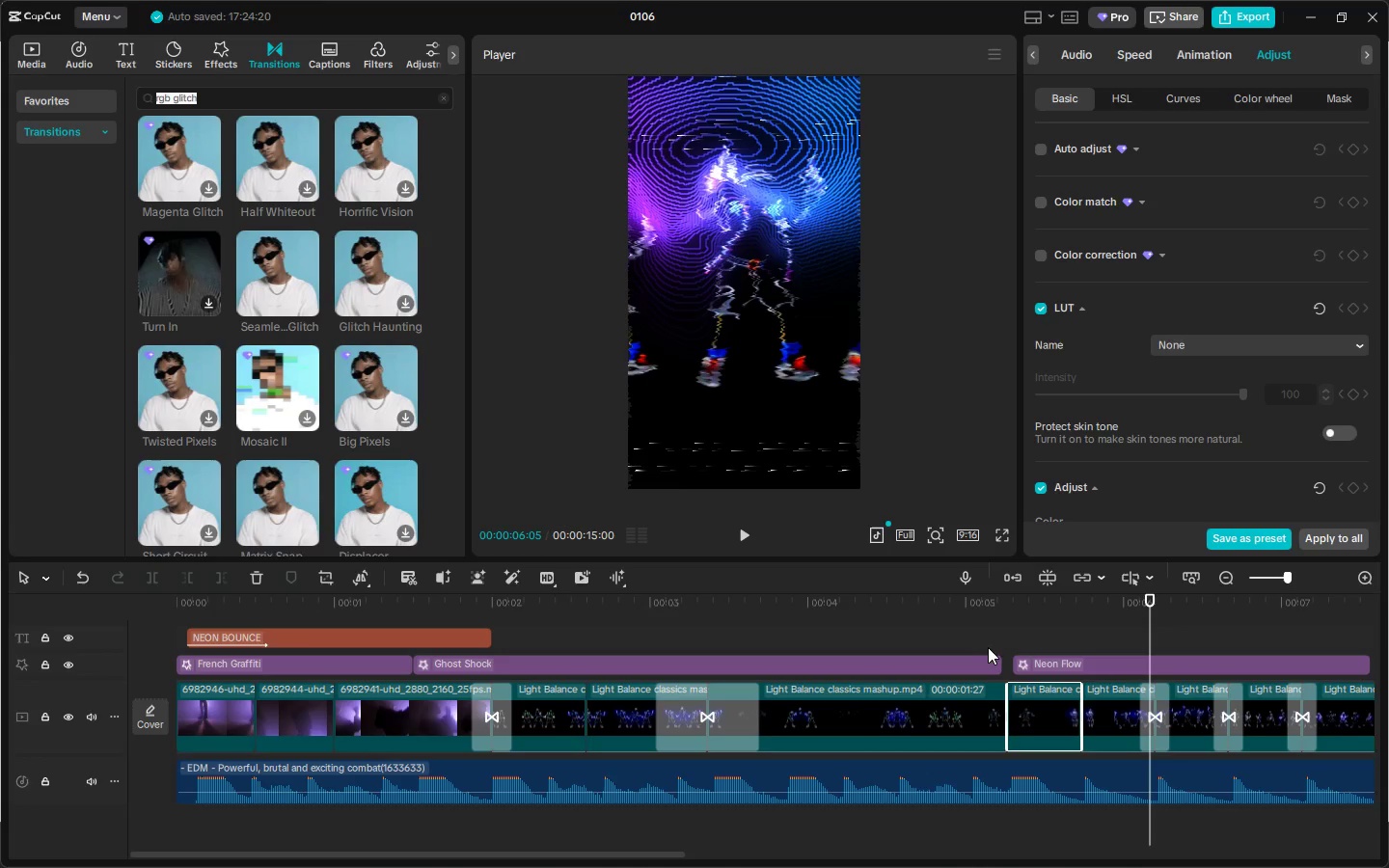 
left_click([967, 616])
 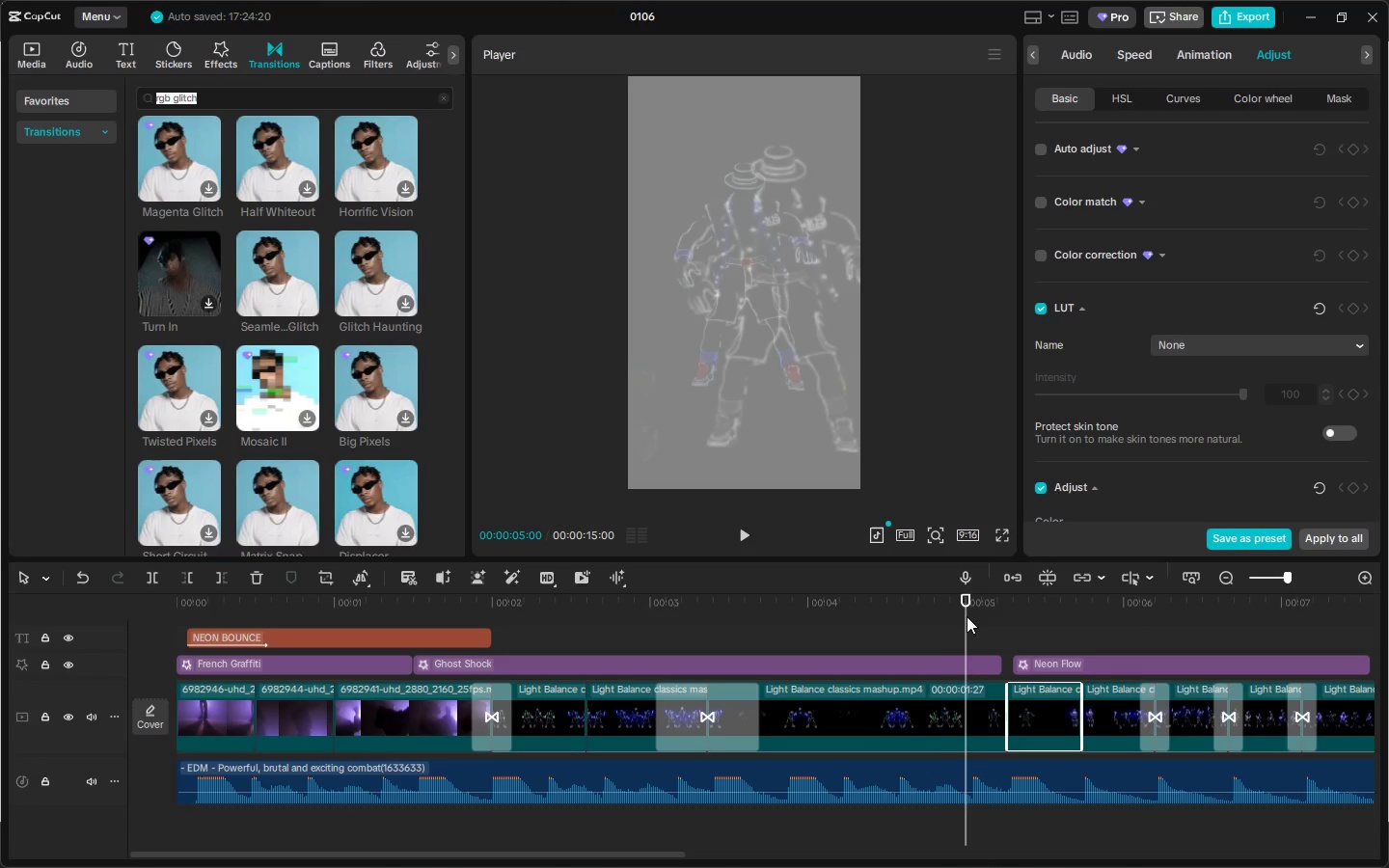 
key(Space)
 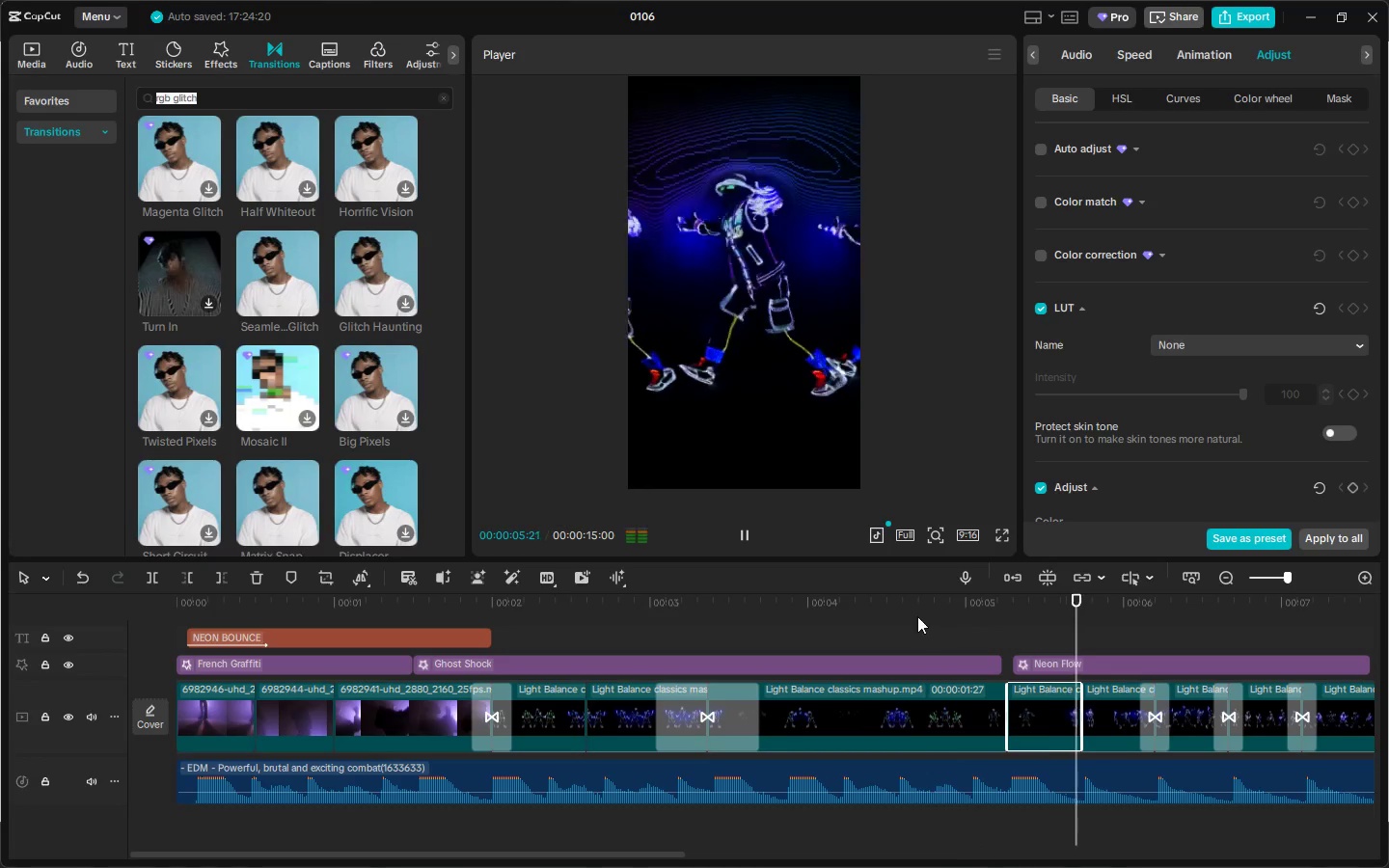 
key(Space)
 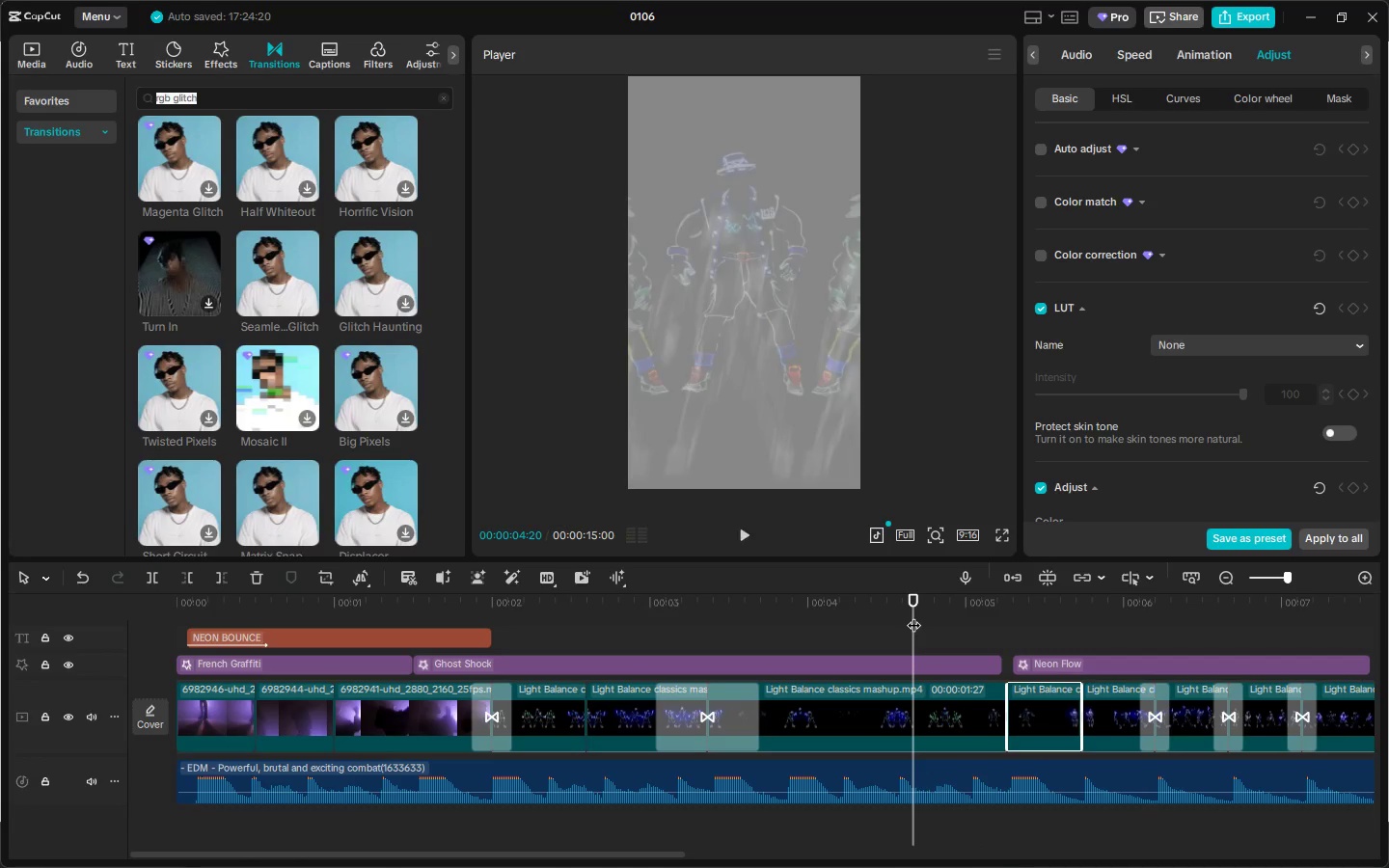 
key(Space)
 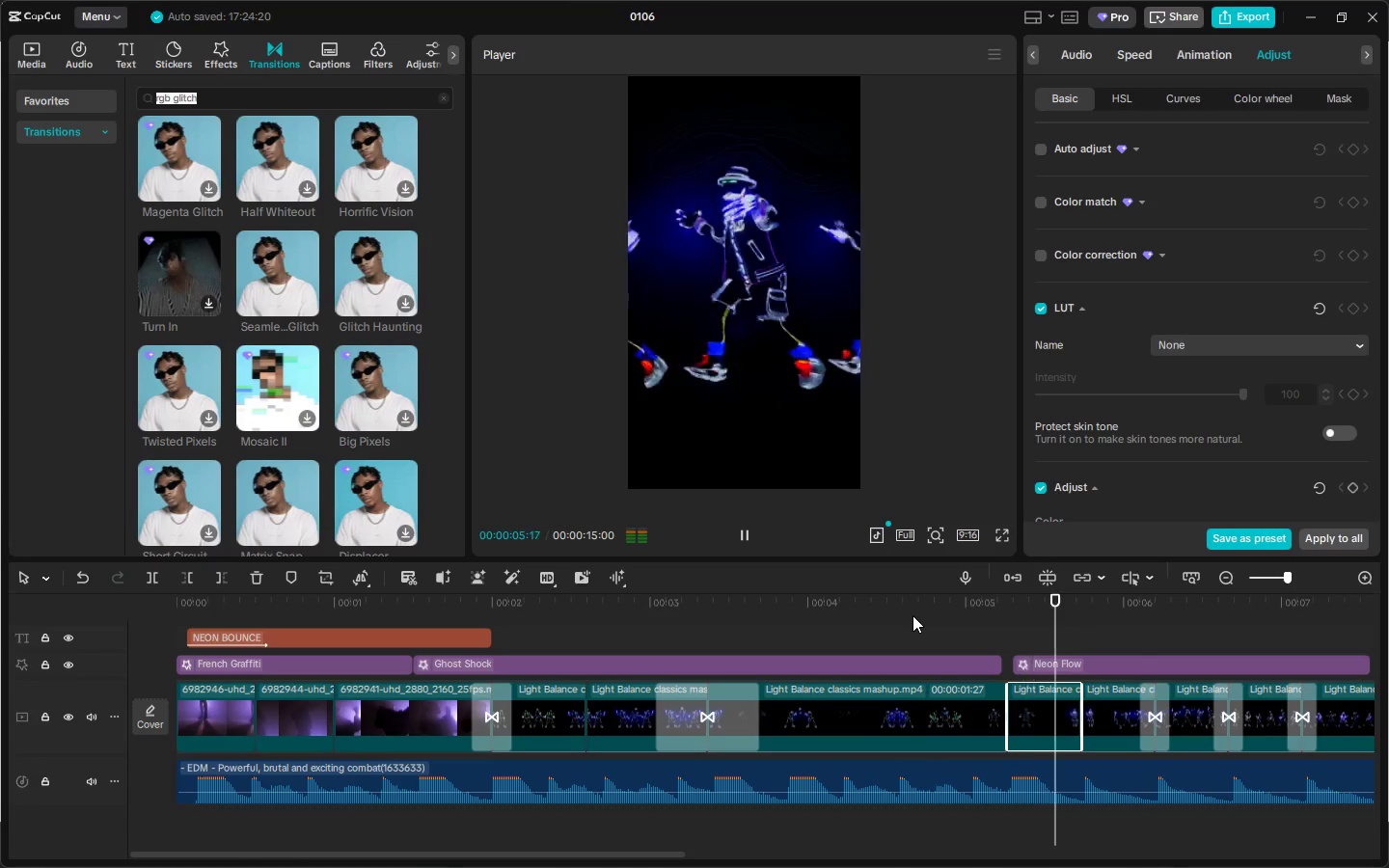 
key(Space)
 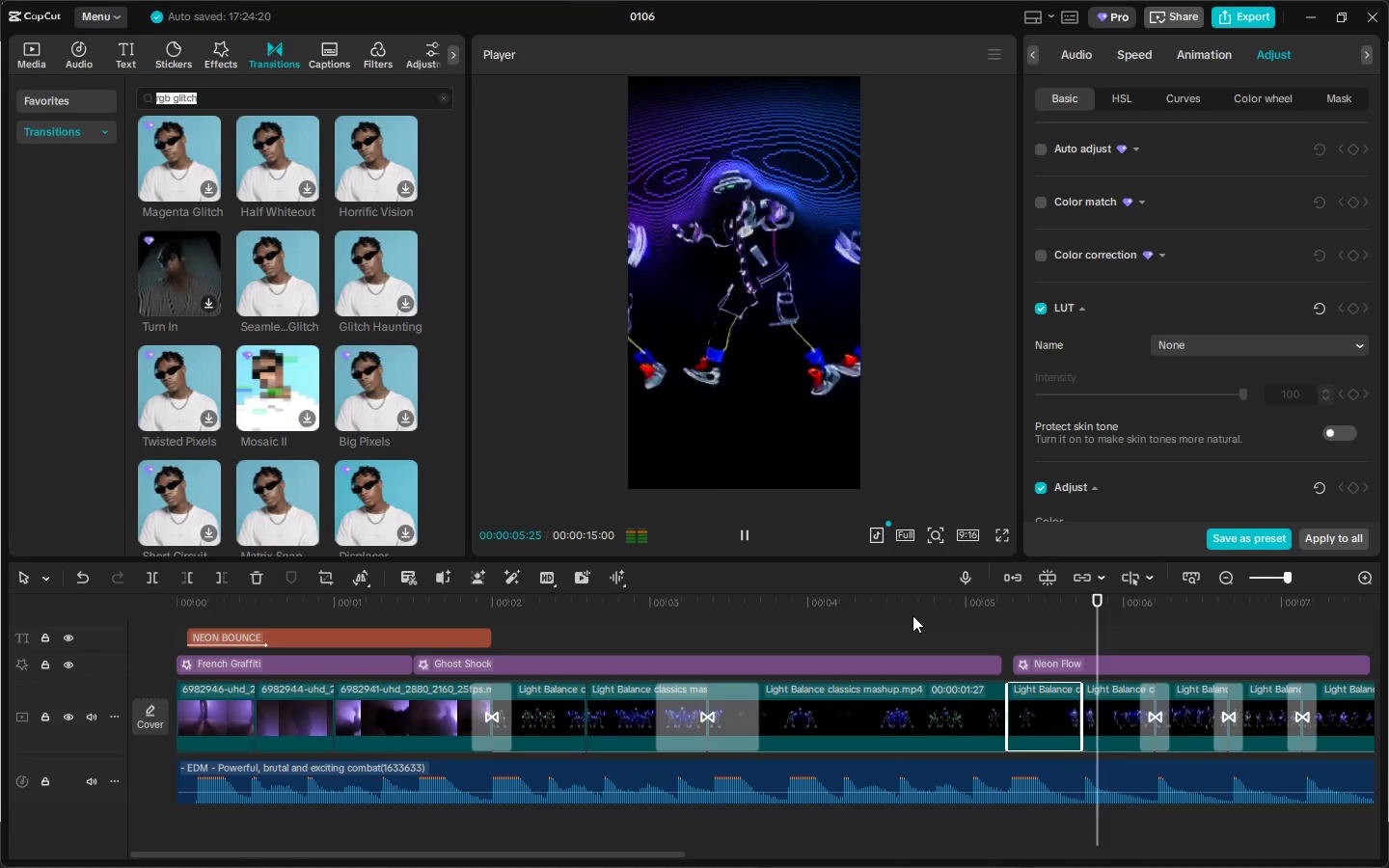 
key(Space)
 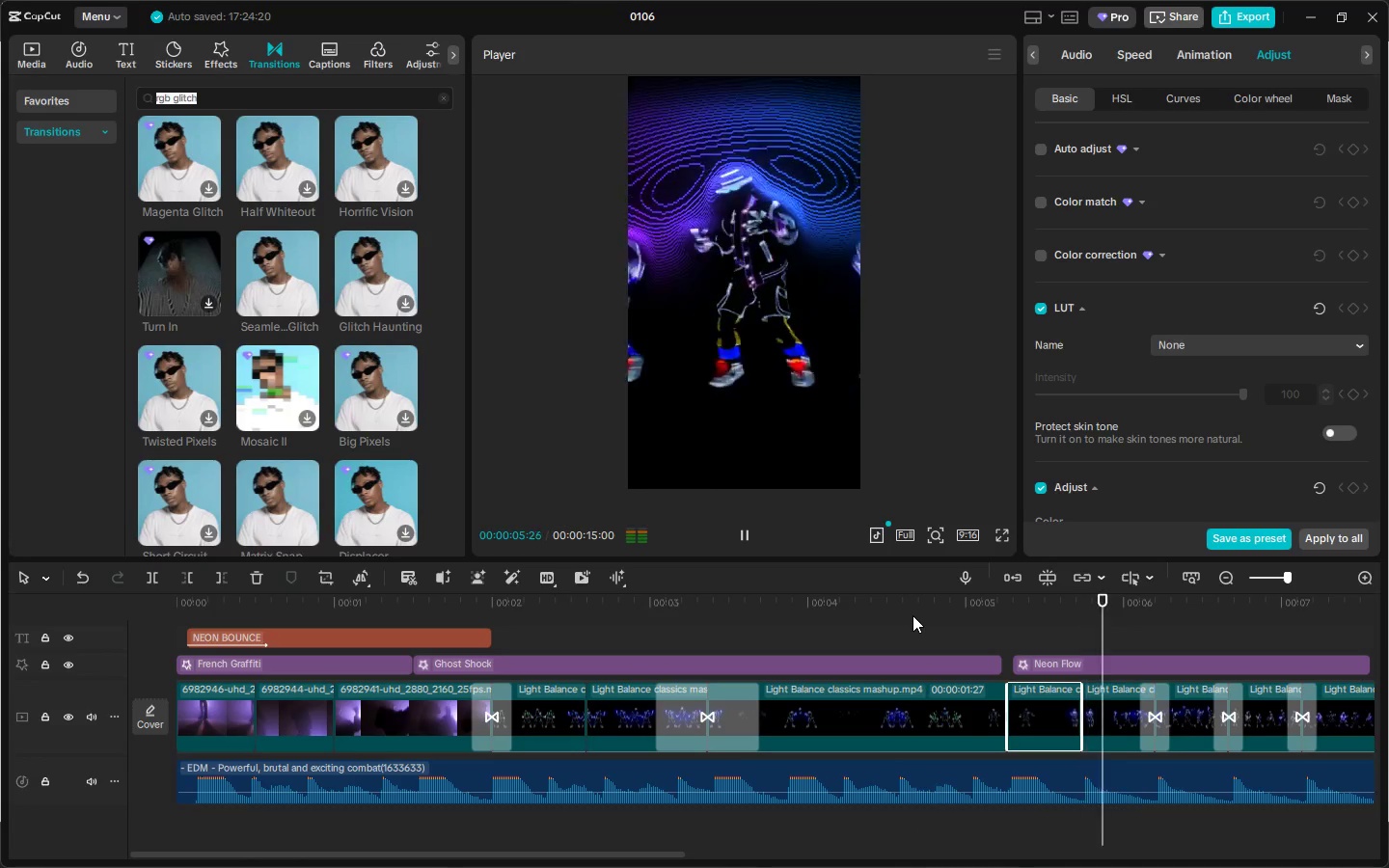 
key(Space)
 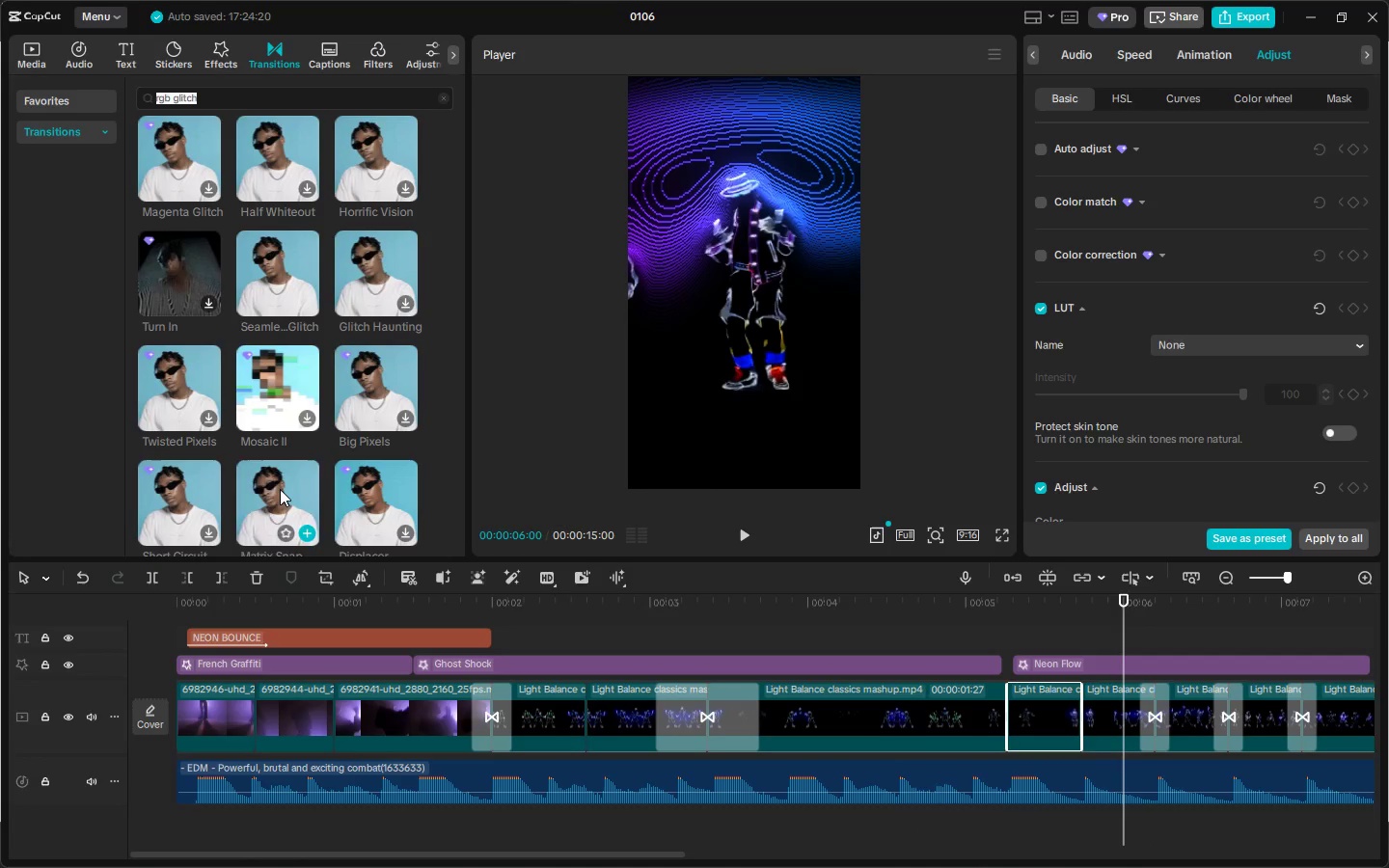 
left_click_drag(start_coordinate=[280, 489], to_coordinate=[953, 717])
 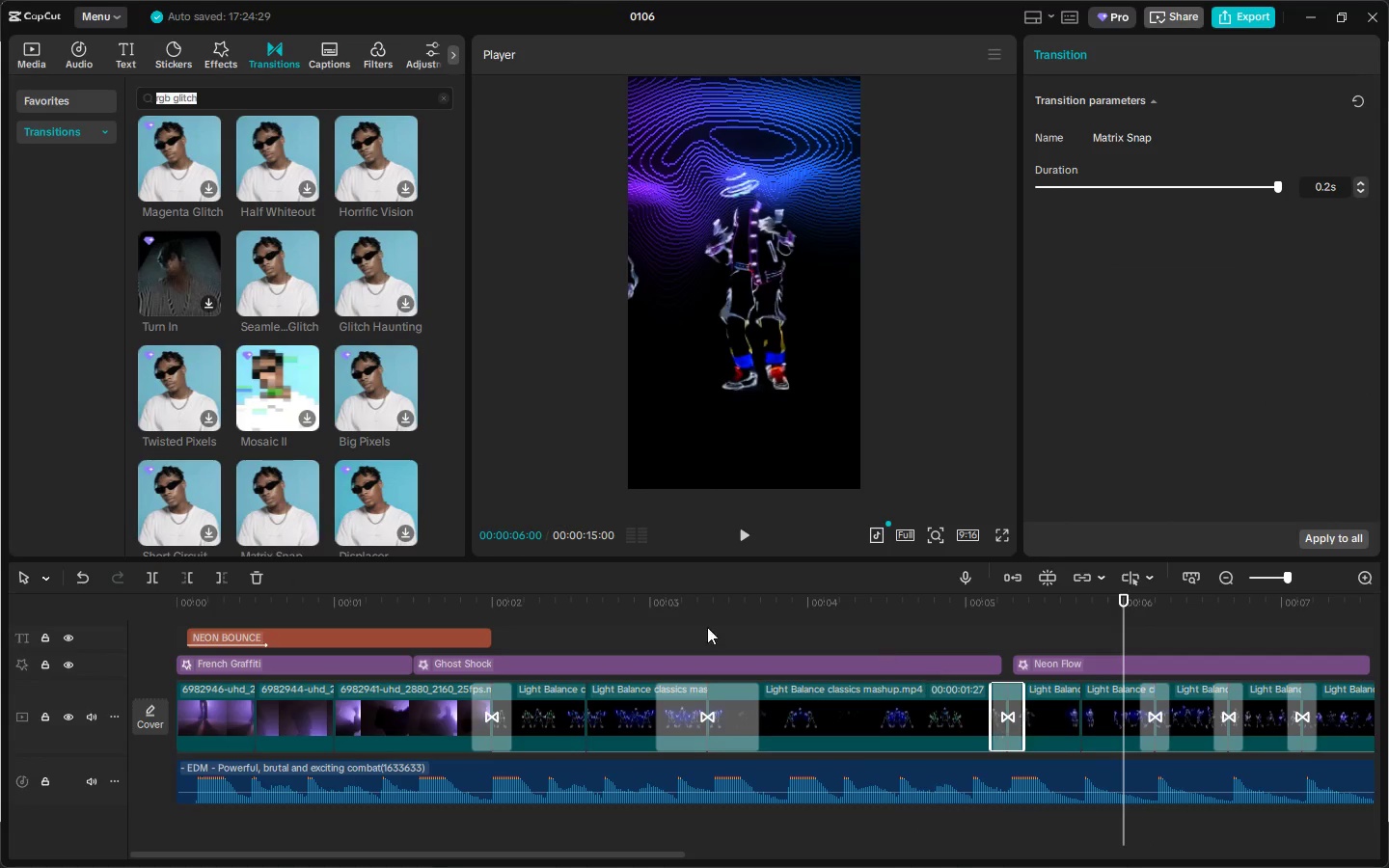 
left_click_drag(start_coordinate=[546, 602], to_coordinate=[0, 631])
 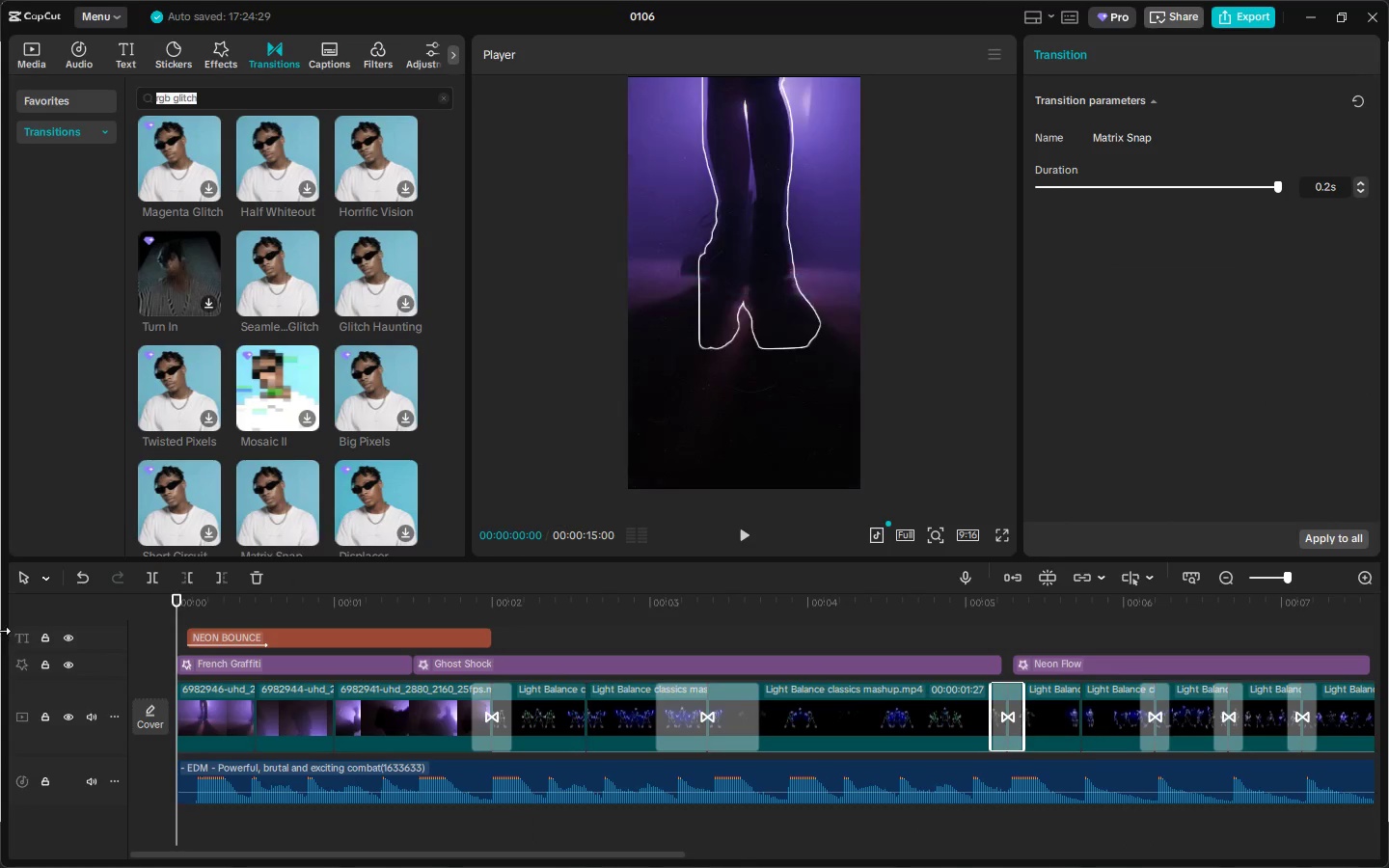 
key(Space)
 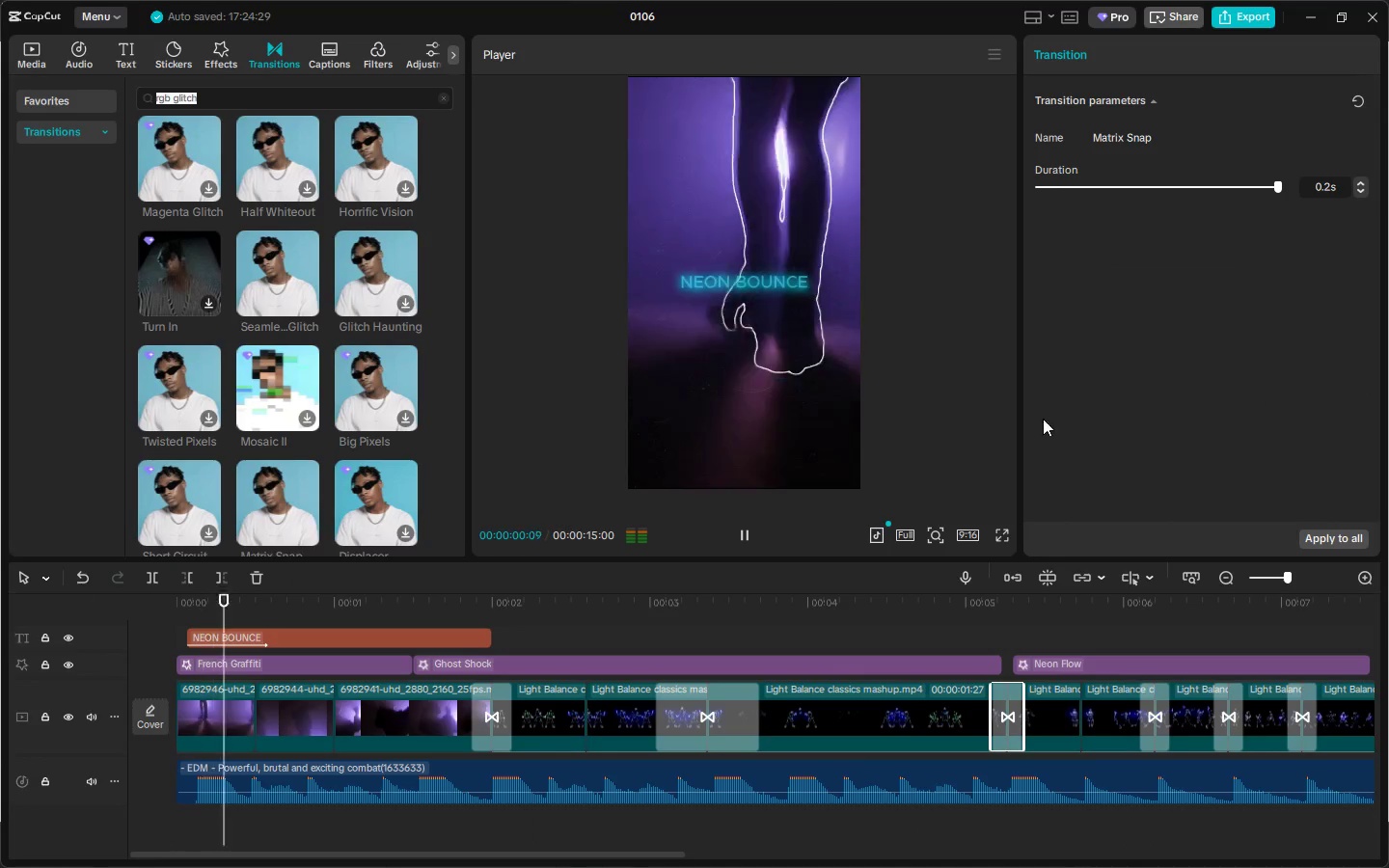 
key(Space)
 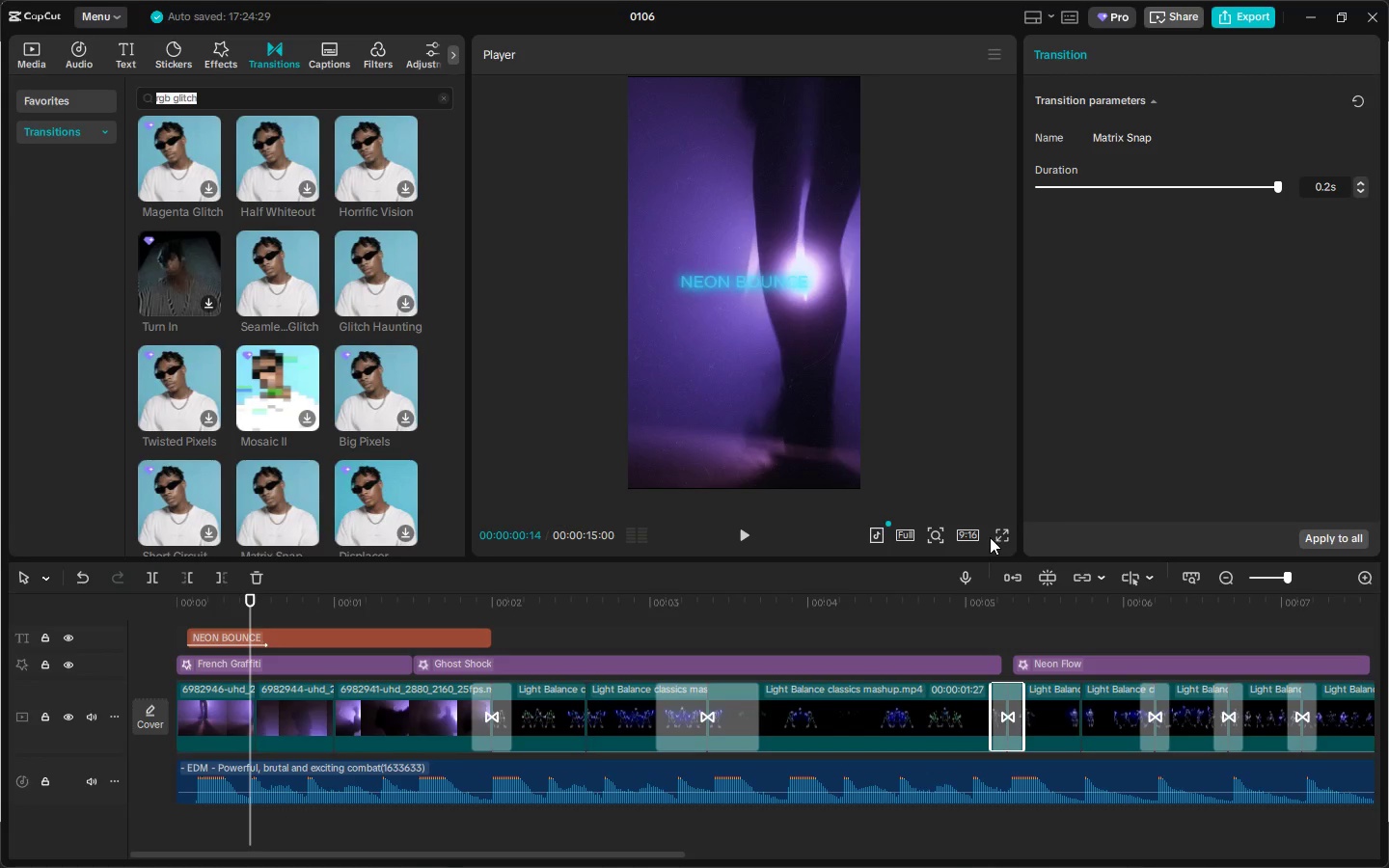 
left_click([995, 537])
 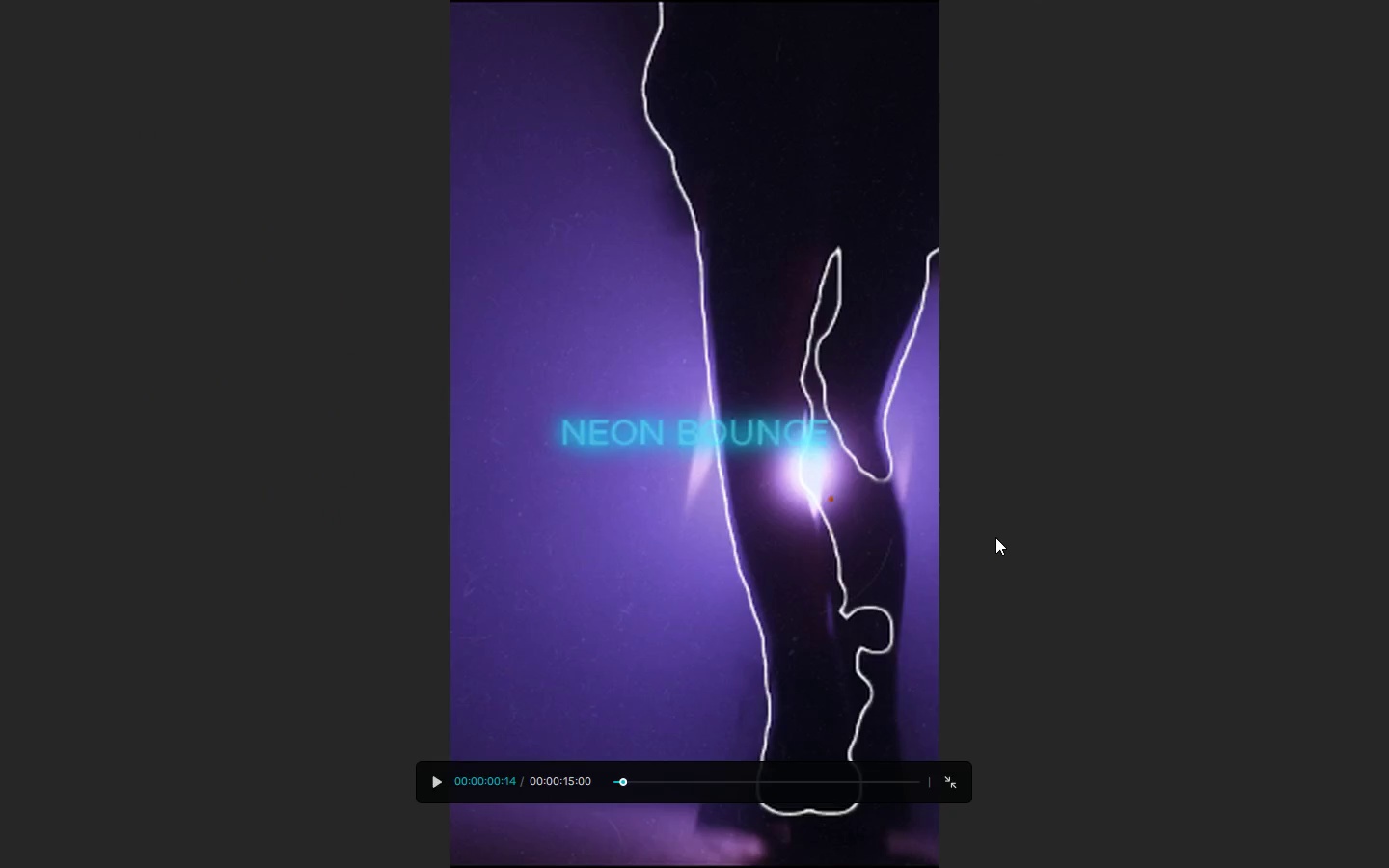 
key(Space)
 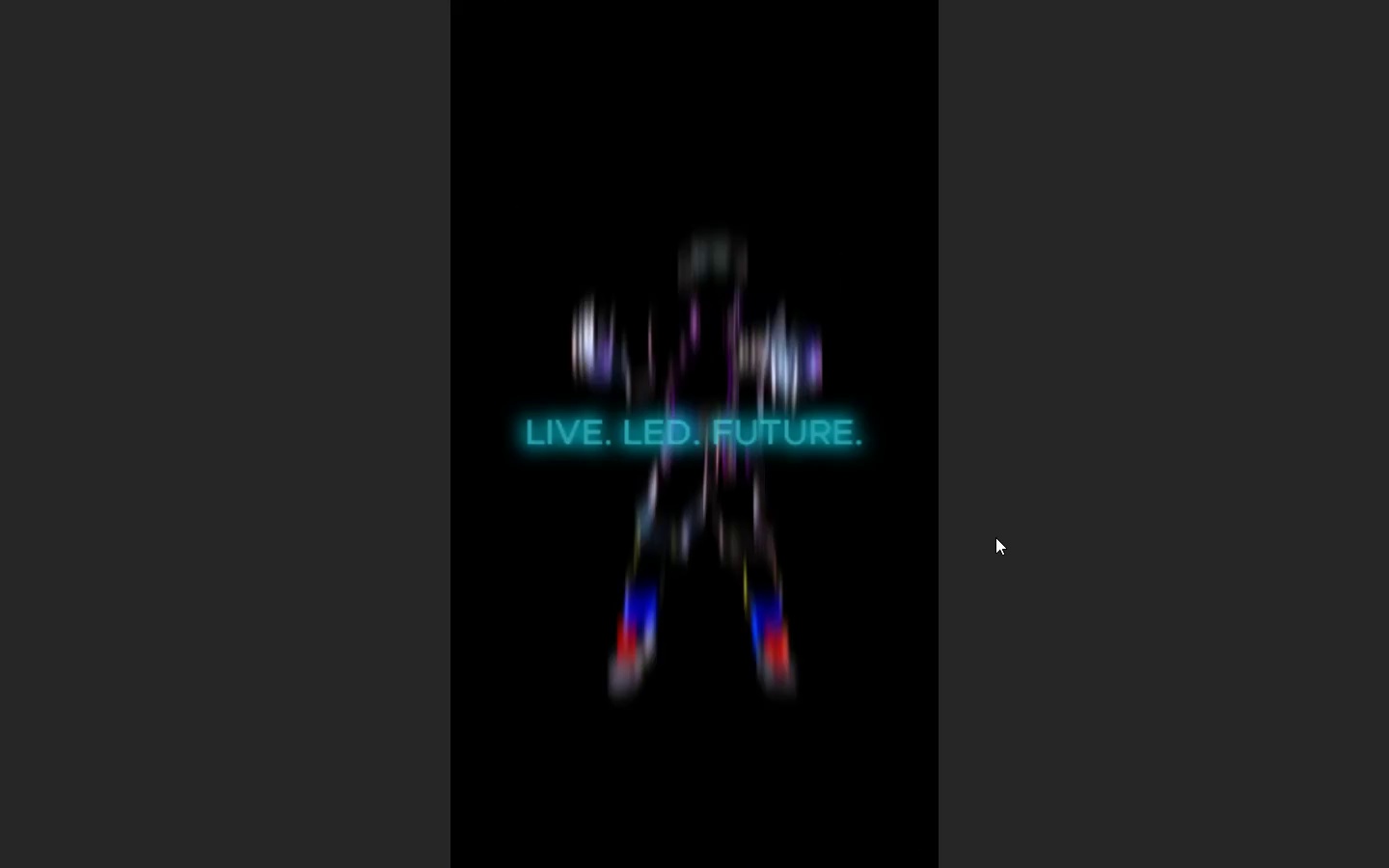 
wait(15.08)
 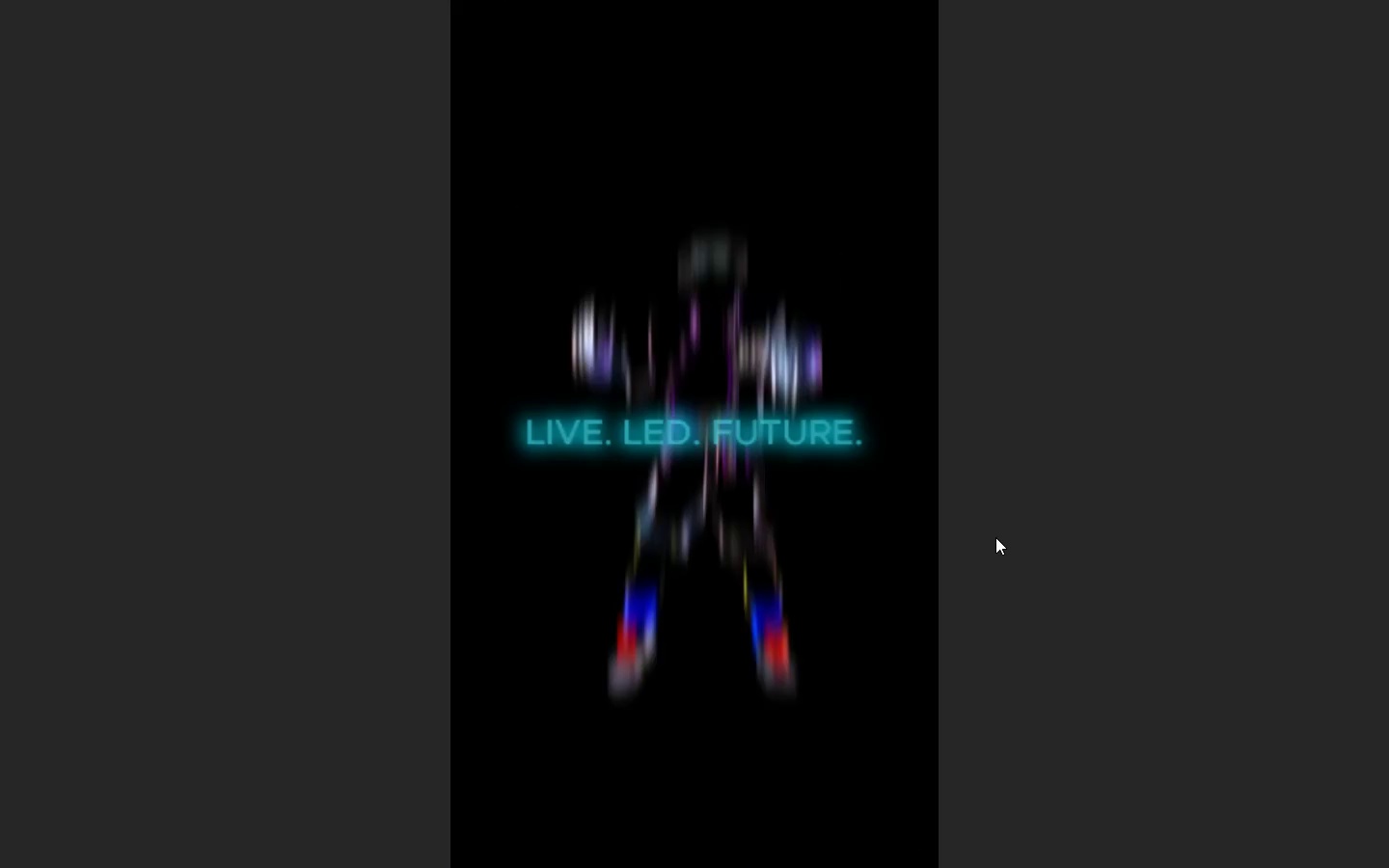 
key(Escape)
 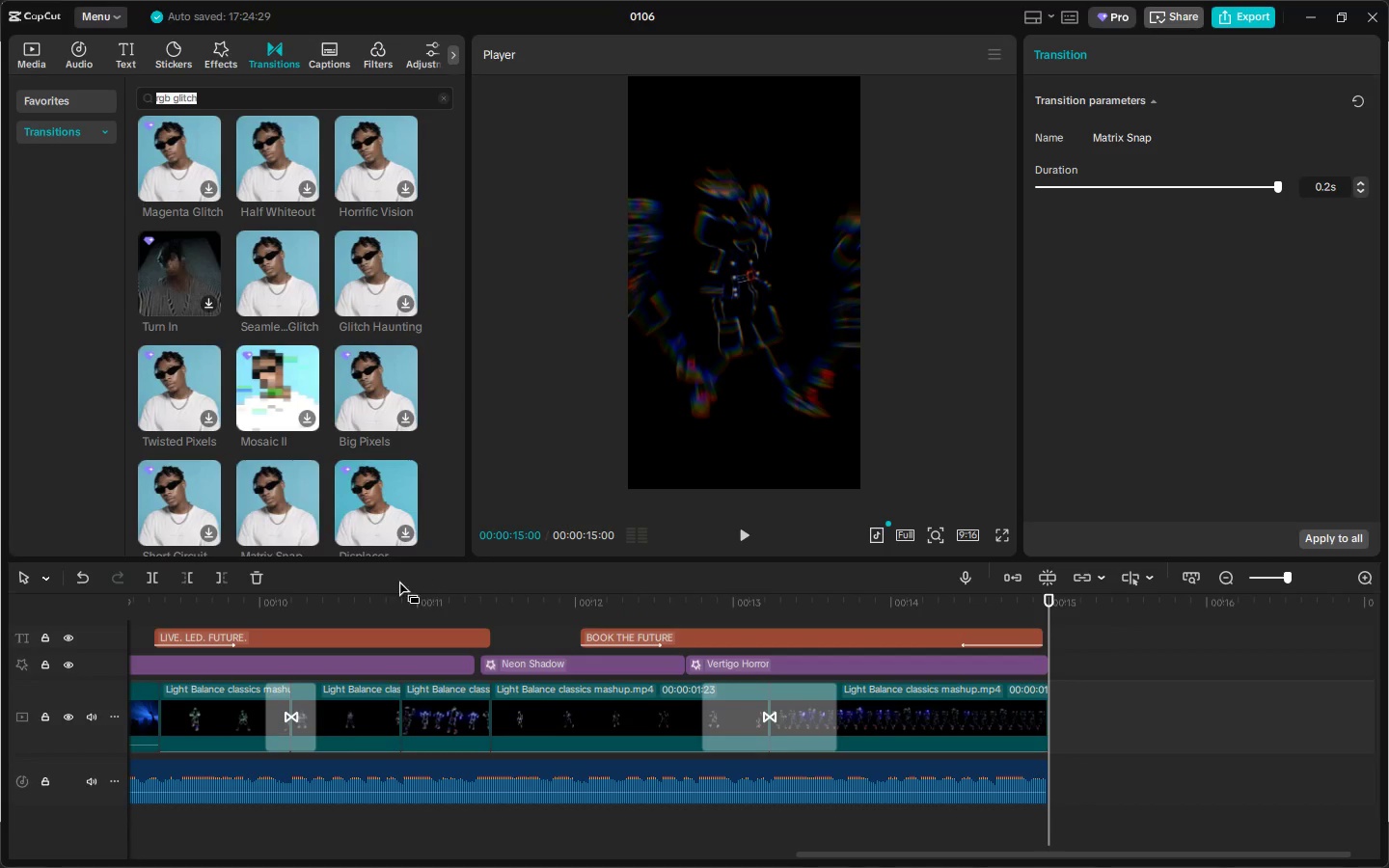 
left_click_drag(start_coordinate=[352, 605], to_coordinate=[0, 649])
 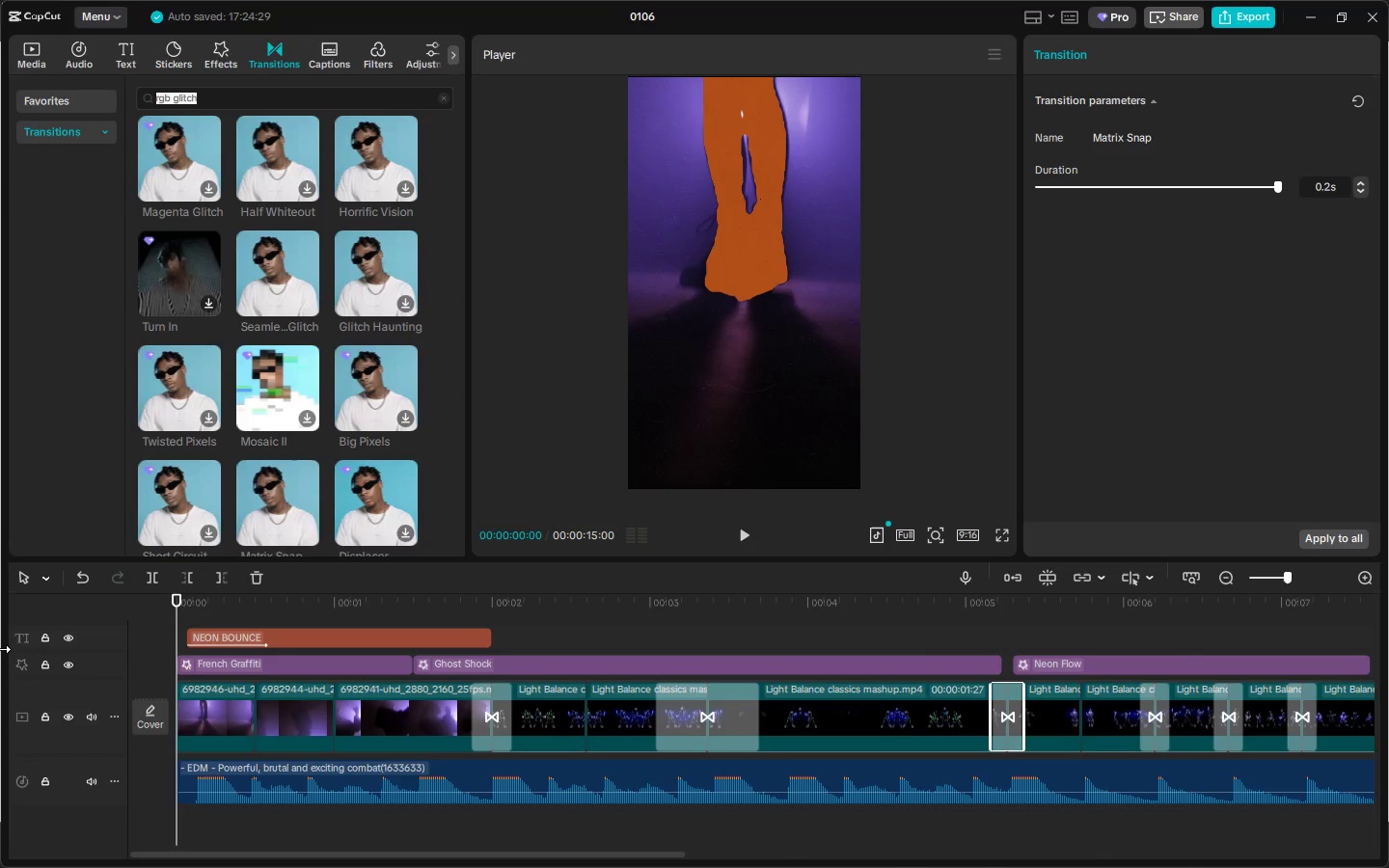 
key(Space)
 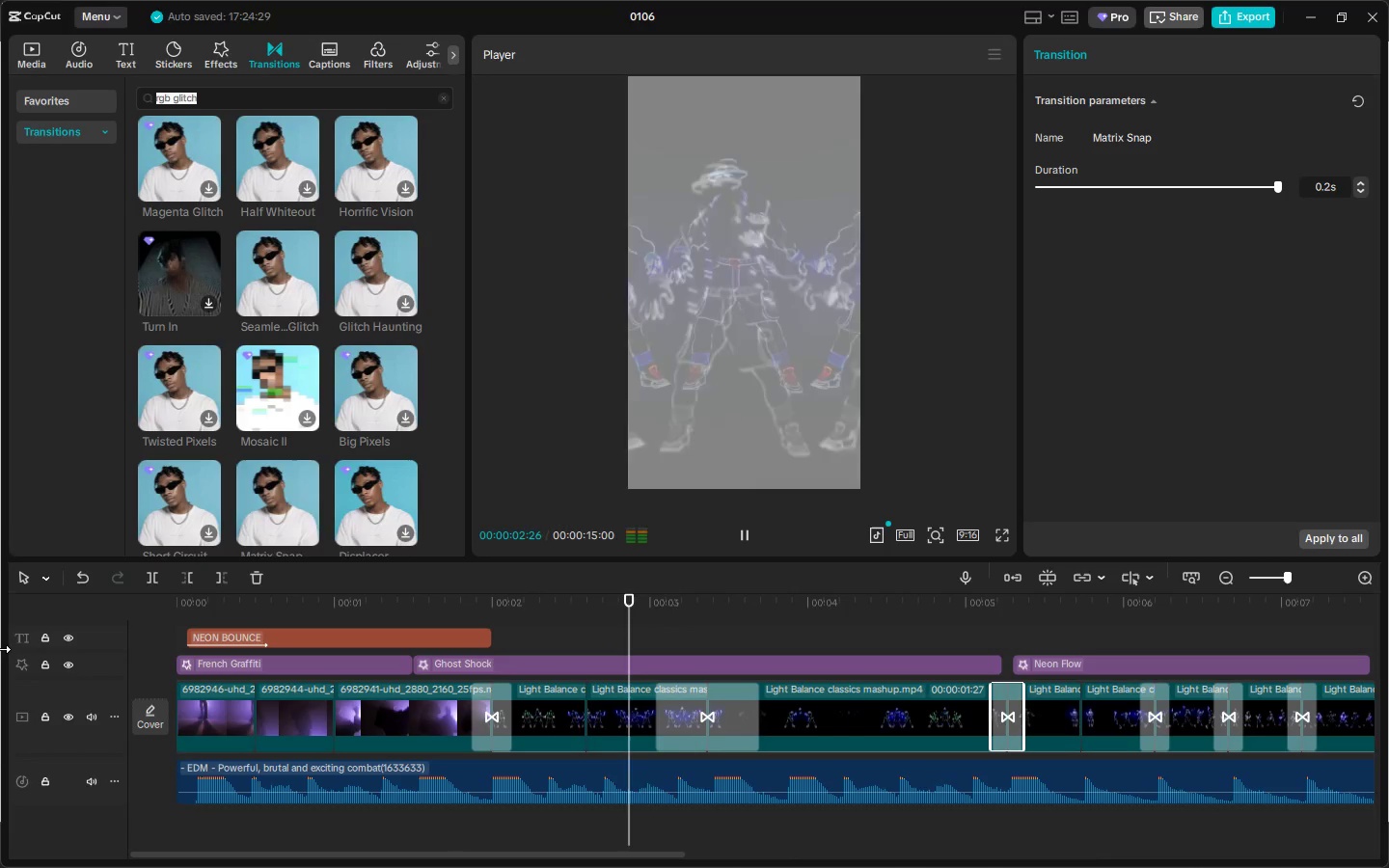 
key(Space)
 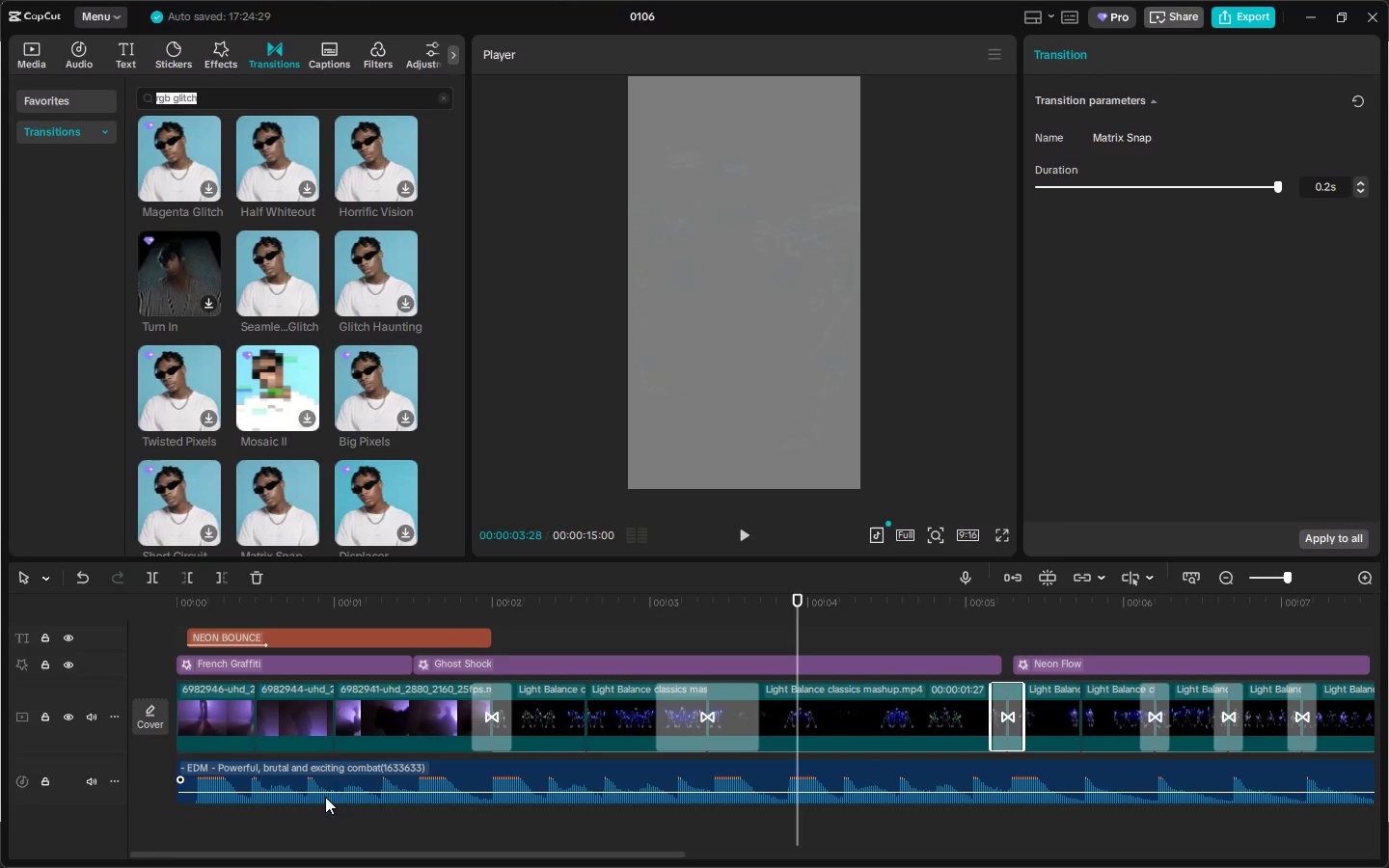 
key(Space)
 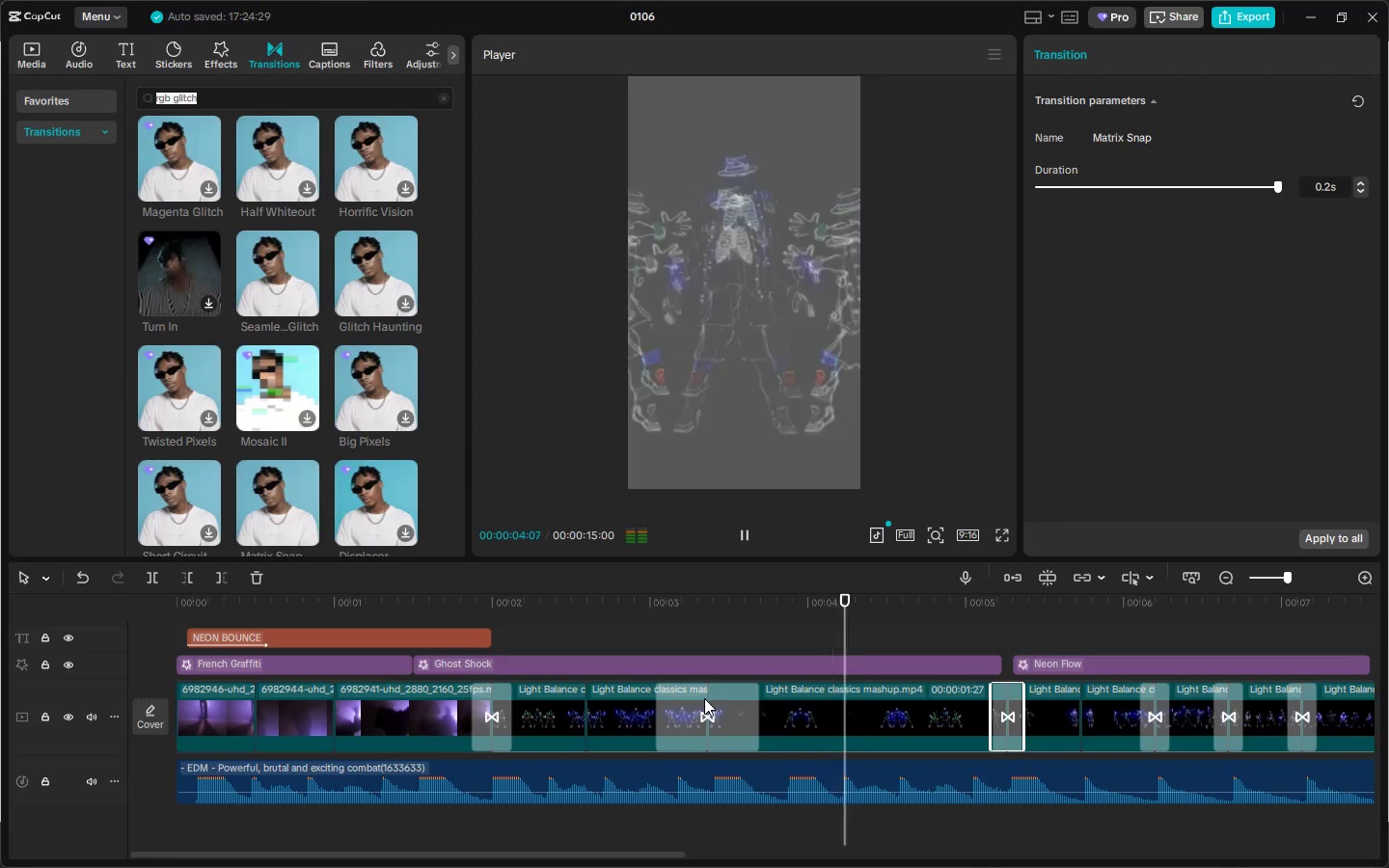 
key(Space)
 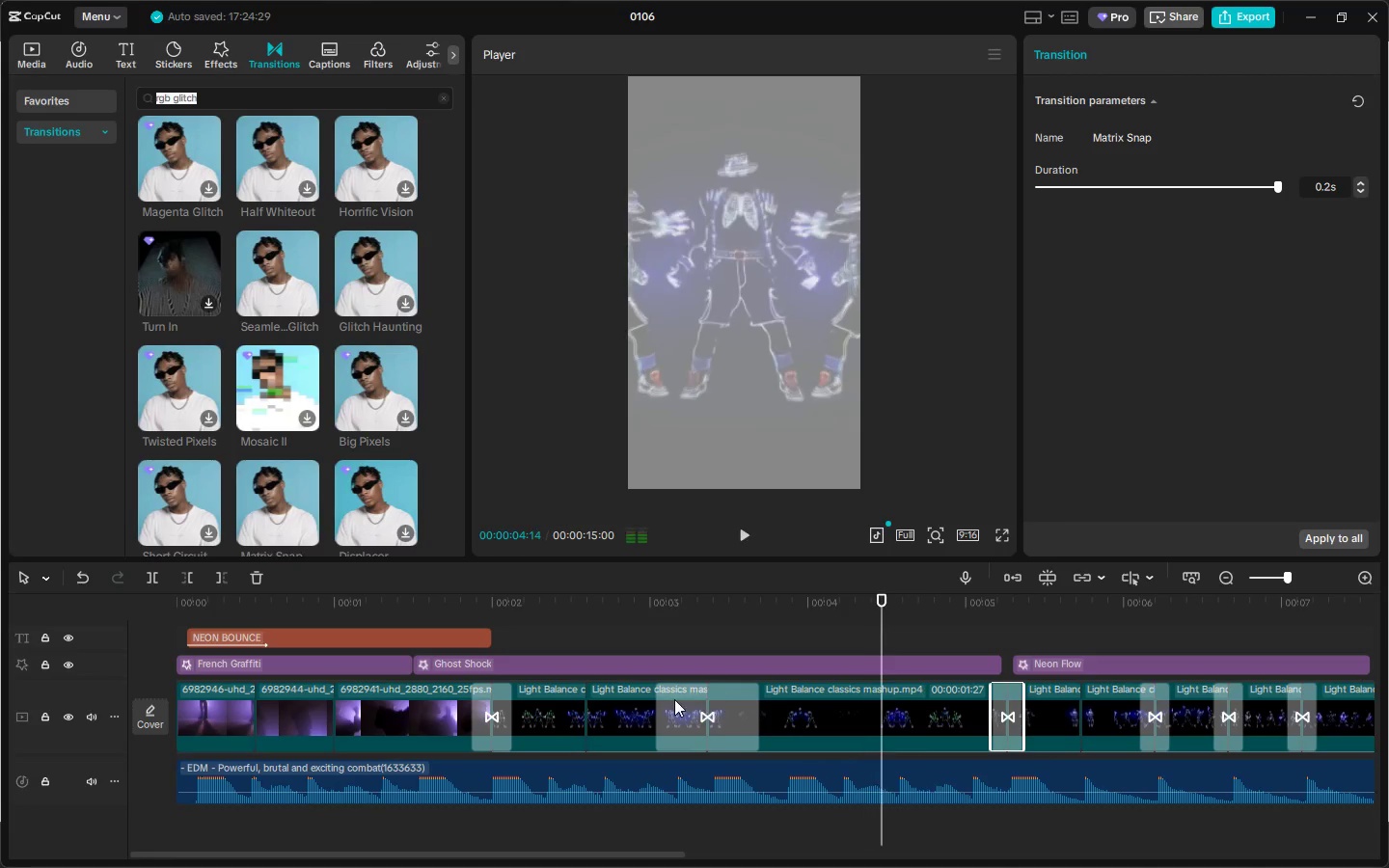 
left_click([673, 699])
 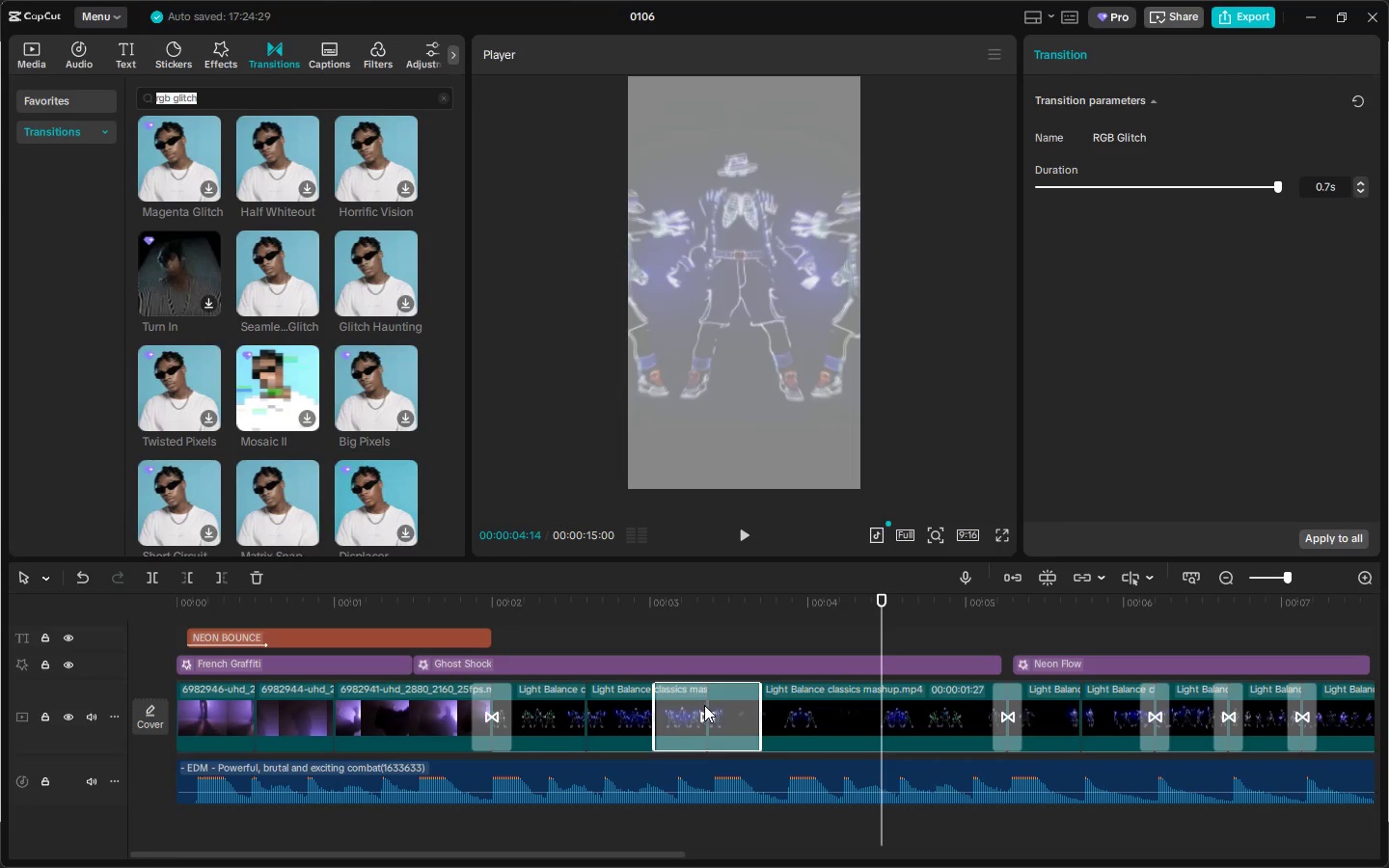 
left_click([628, 697])
 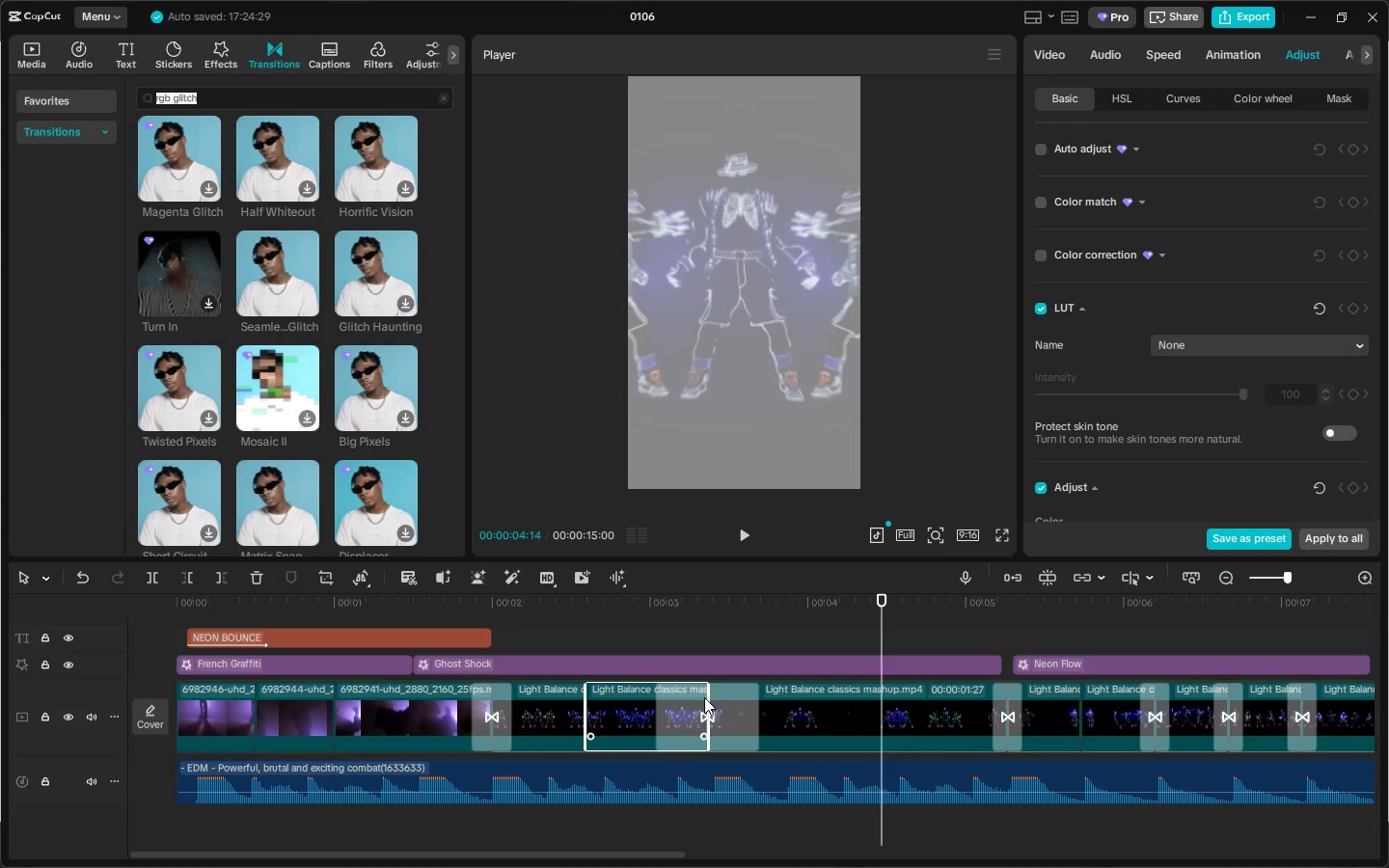 
left_click([704, 697])
 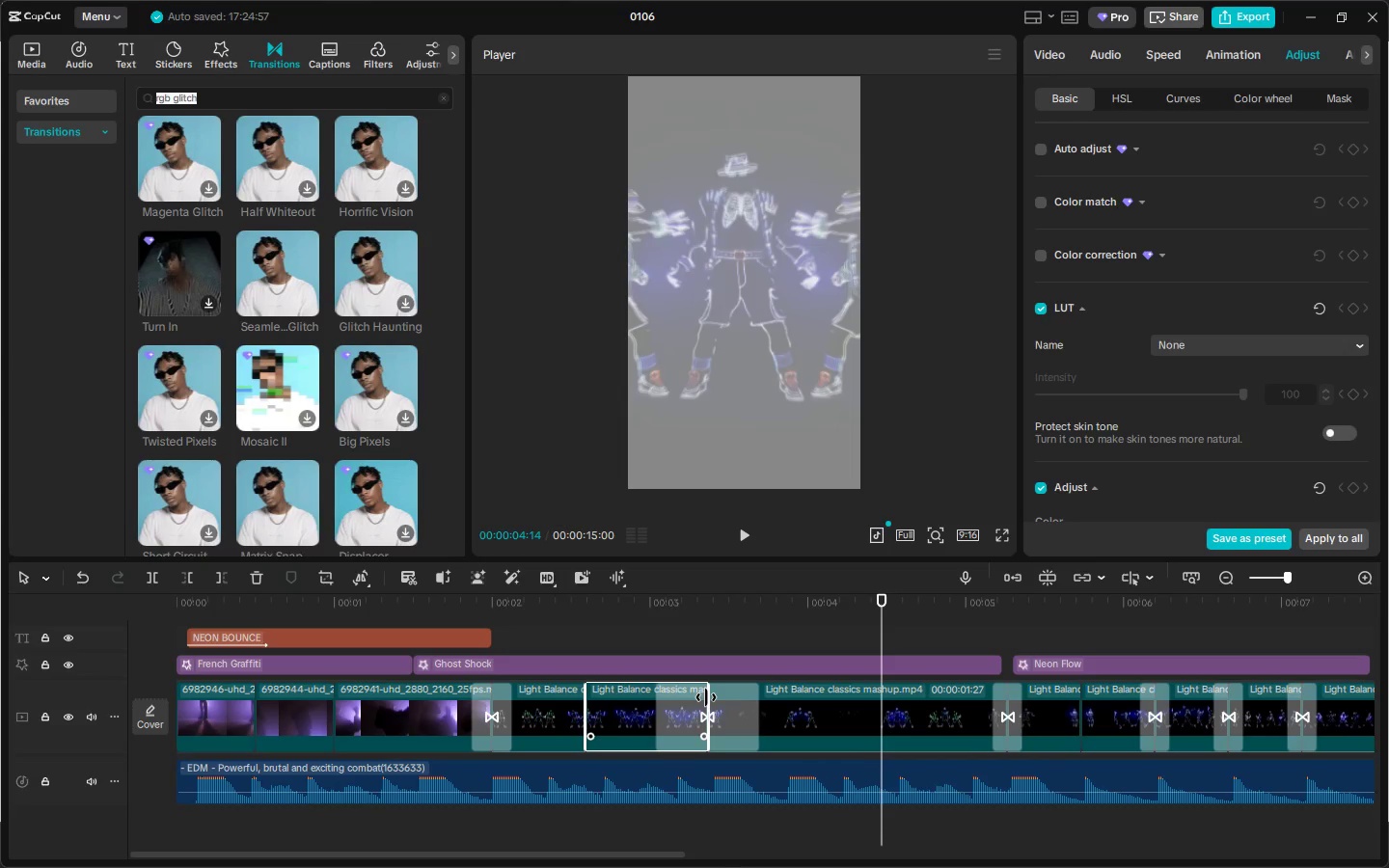 
left_click_drag(start_coordinate=[707, 697], to_coordinate=[714, 697])
 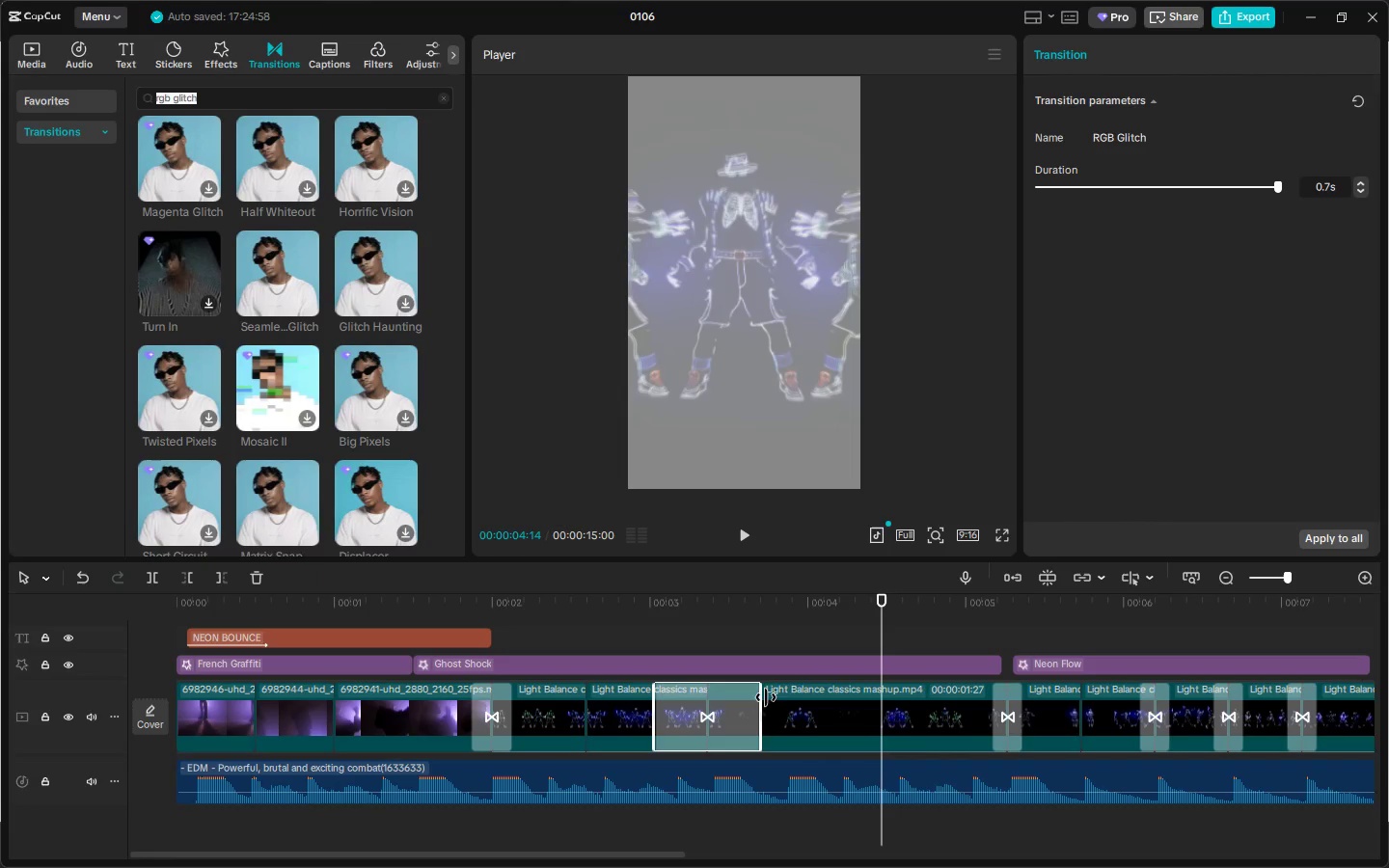 
left_click([770, 697])
 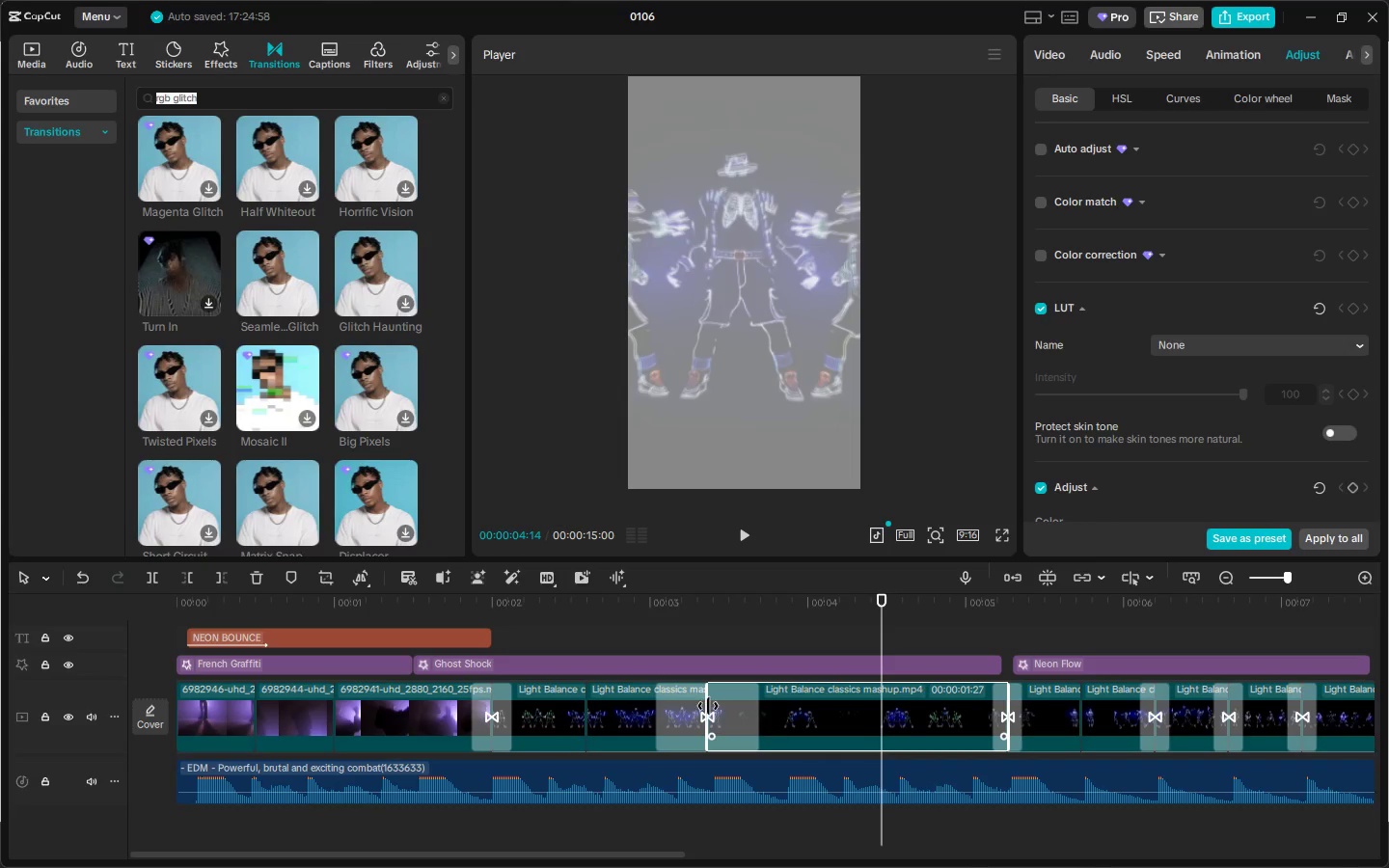 
left_click_drag(start_coordinate=[706, 705], to_coordinate=[715, 705])
 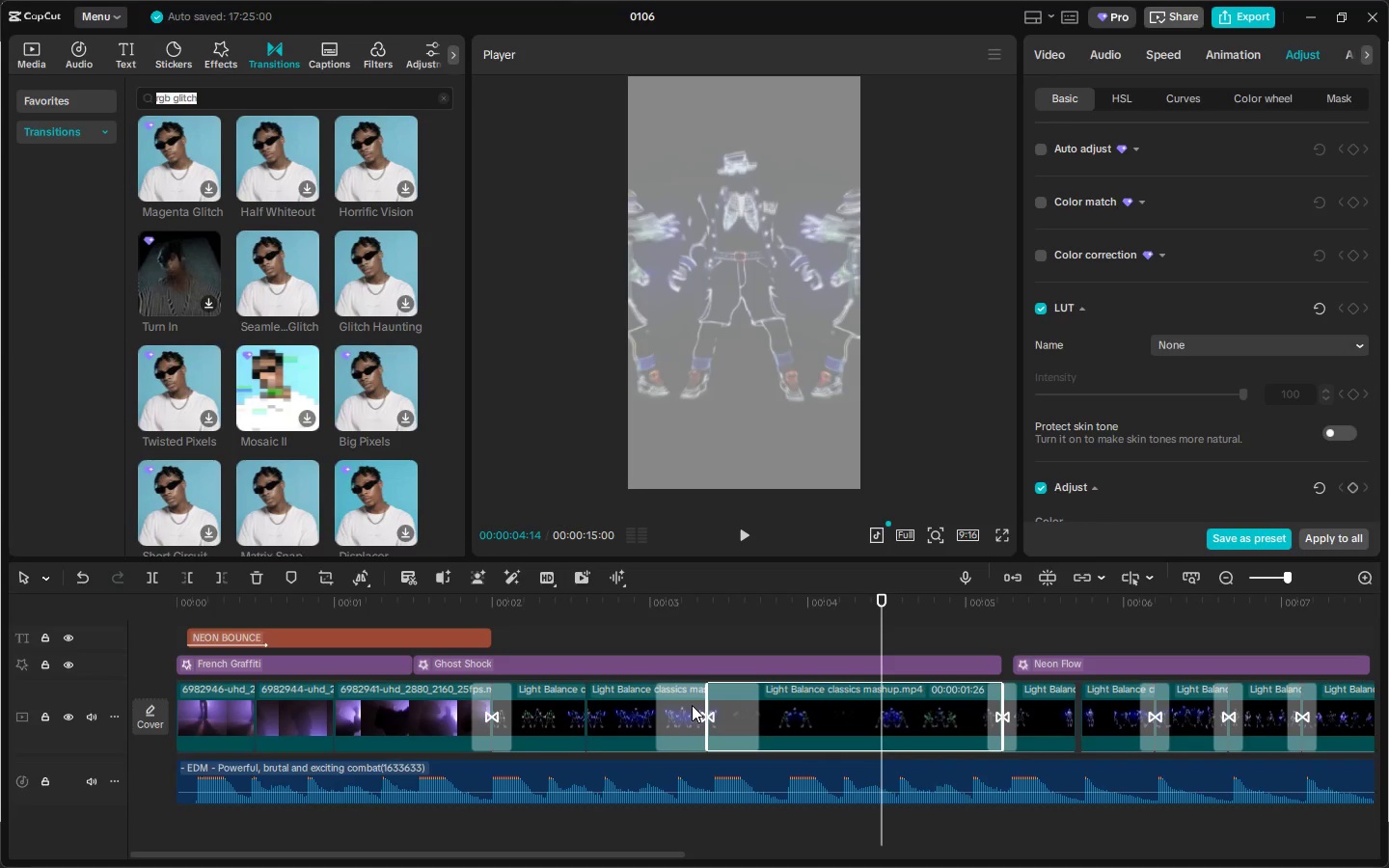 
key(Control+Z)
 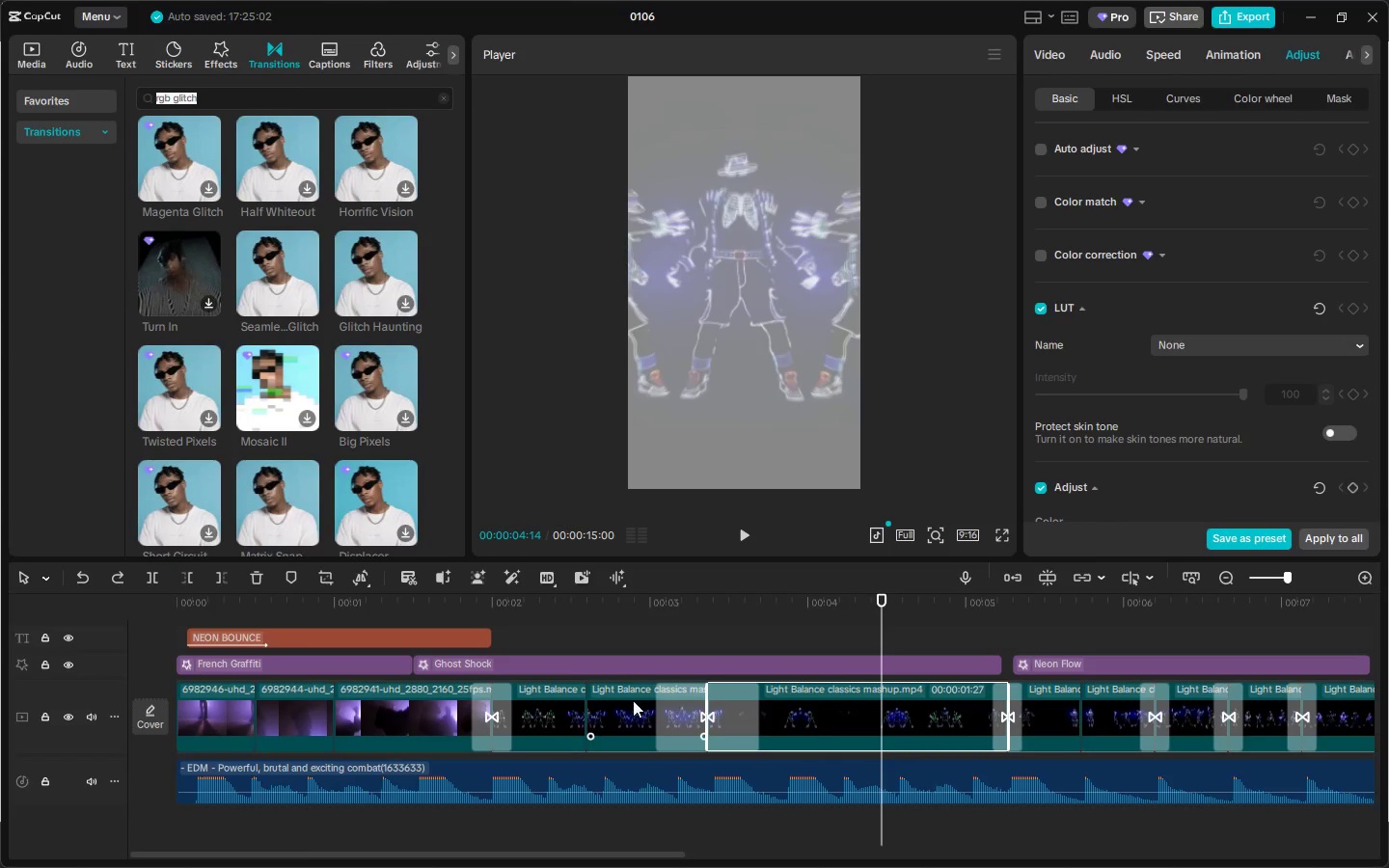 
left_click_drag(start_coordinate=[444, 608], to_coordinate=[27, 628])
 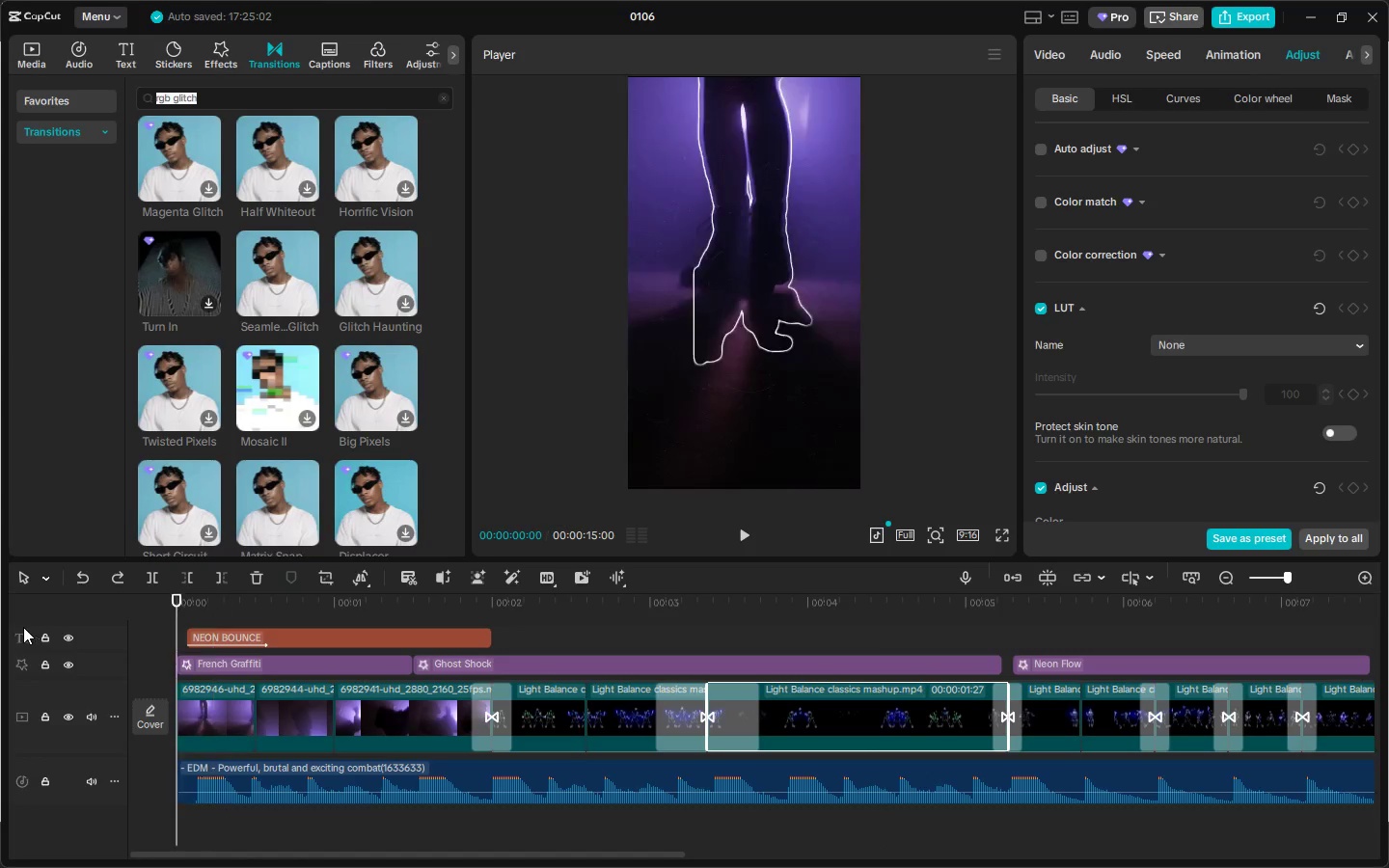 
key(Space)
 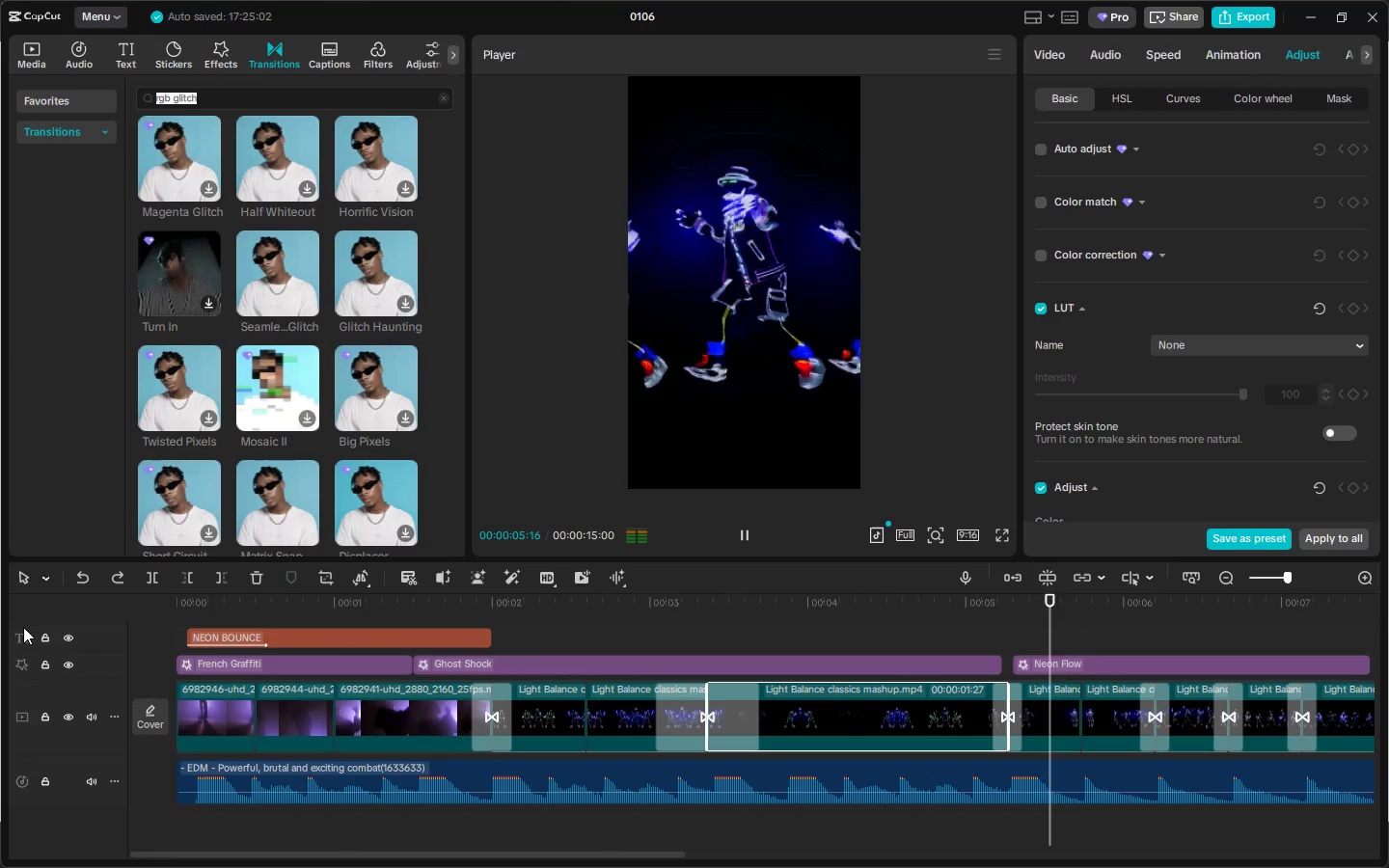 
wait(7.47)
 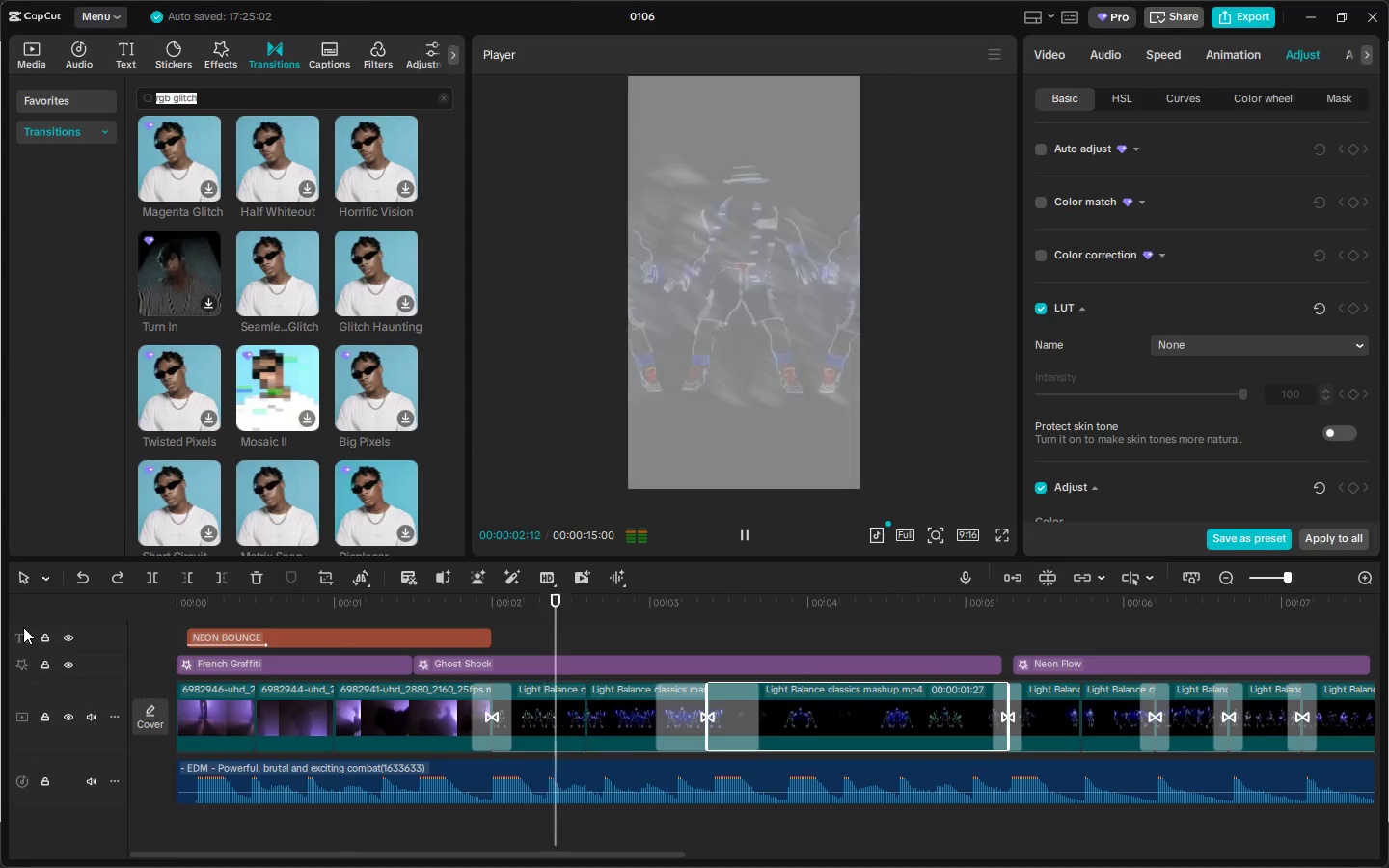 
left_click_drag(start_coordinate=[195, 597], to_coordinate=[148, 604])
 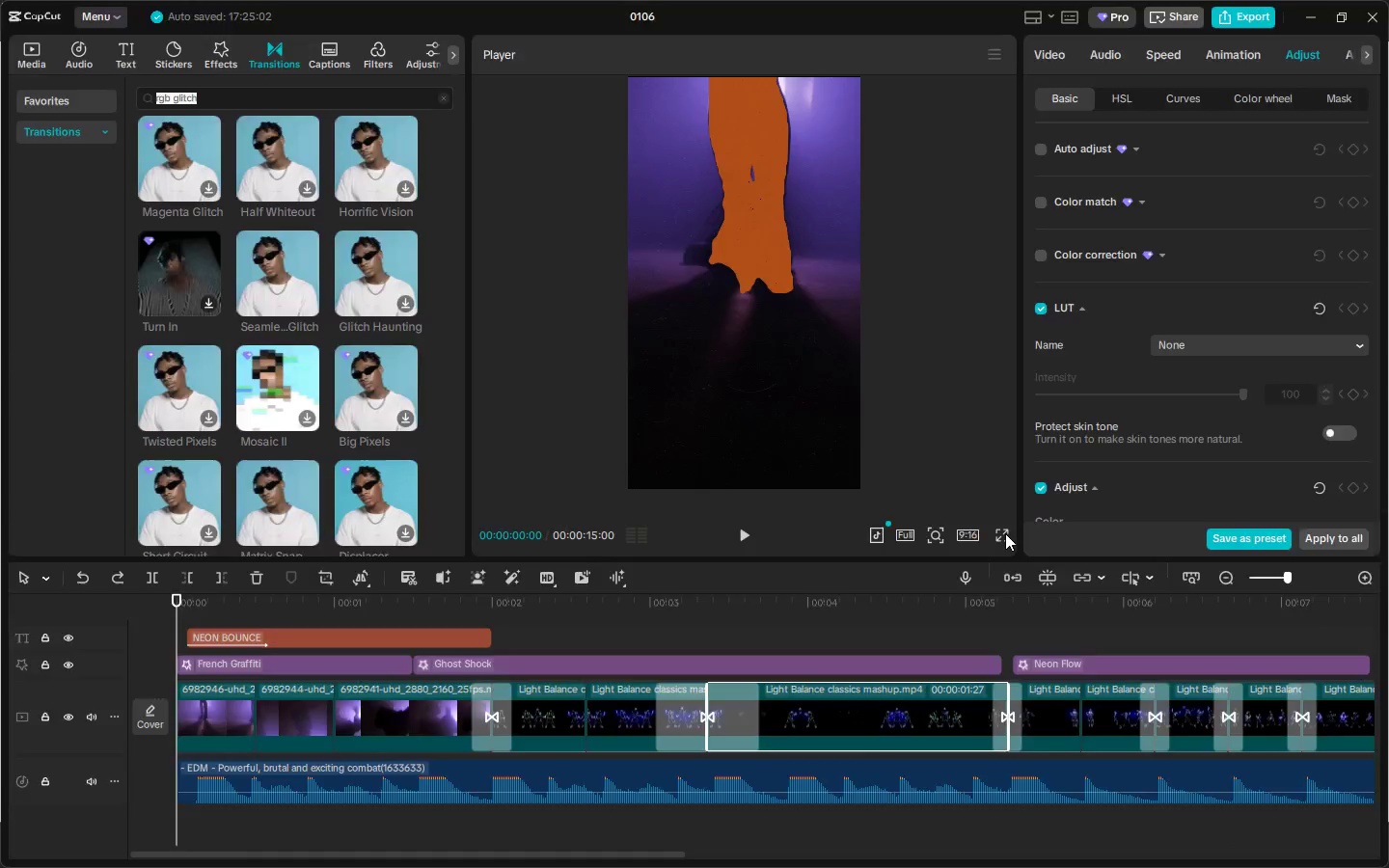 
key(Space)
 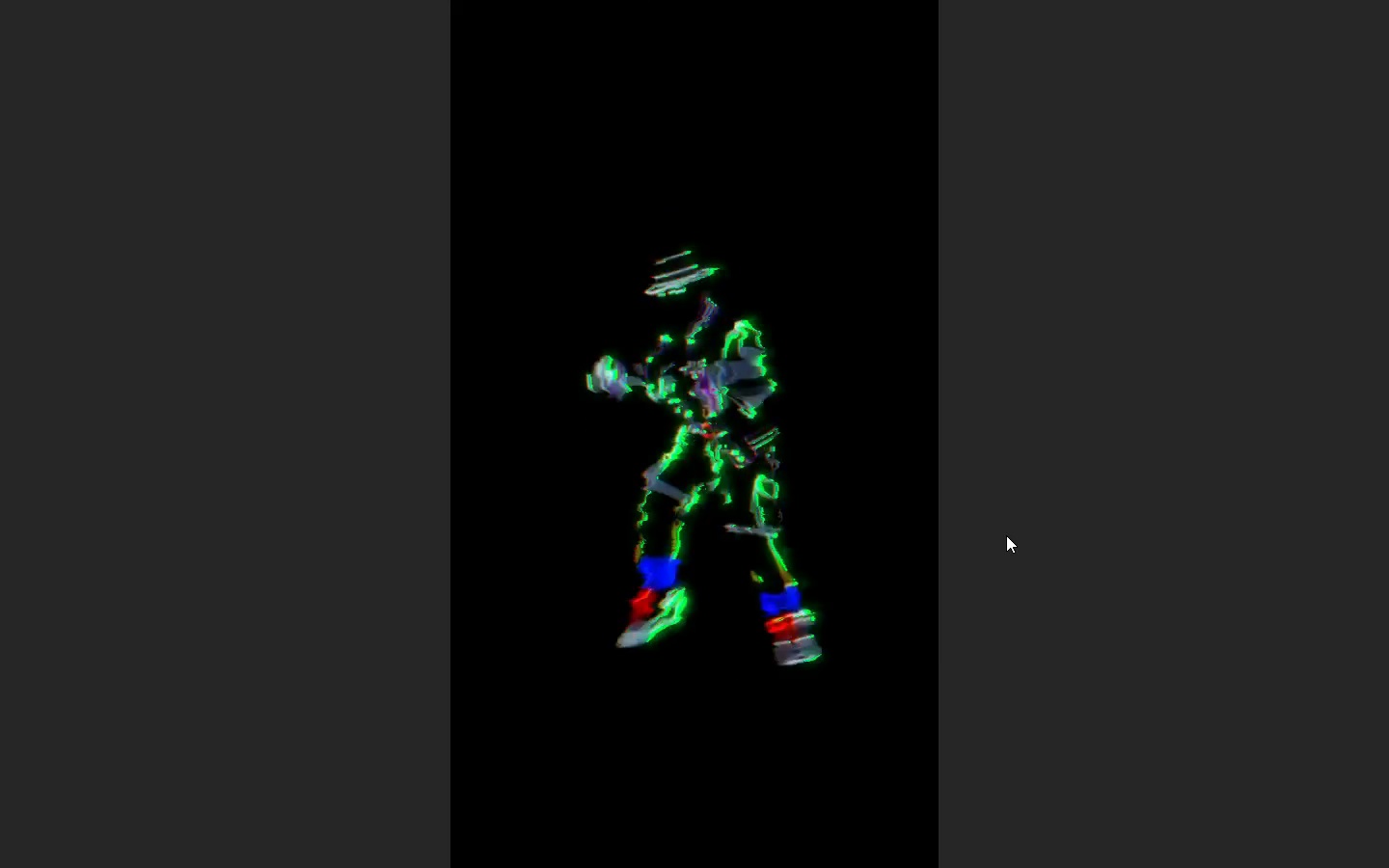 
wait(16.61)
 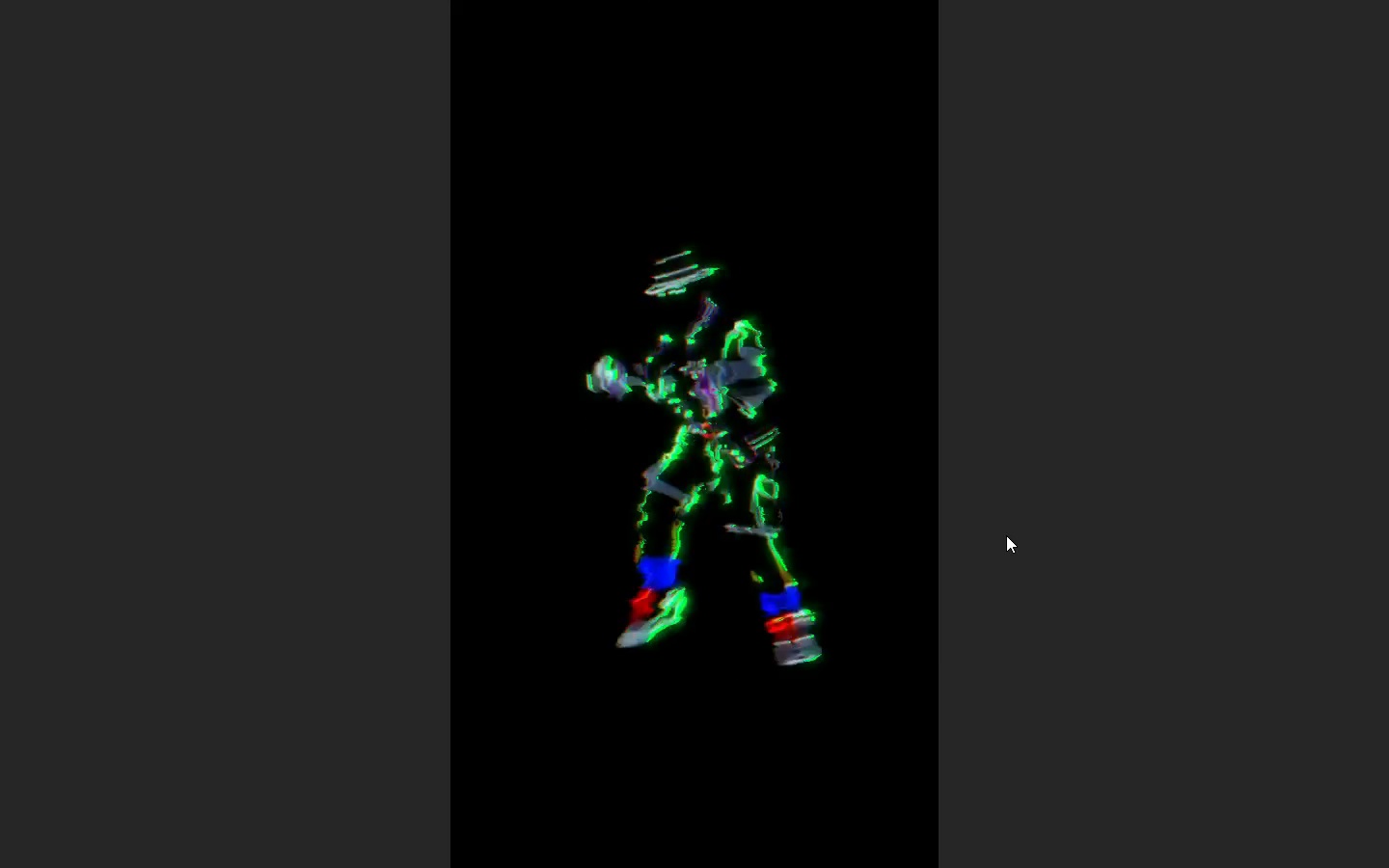 
key(Escape)
 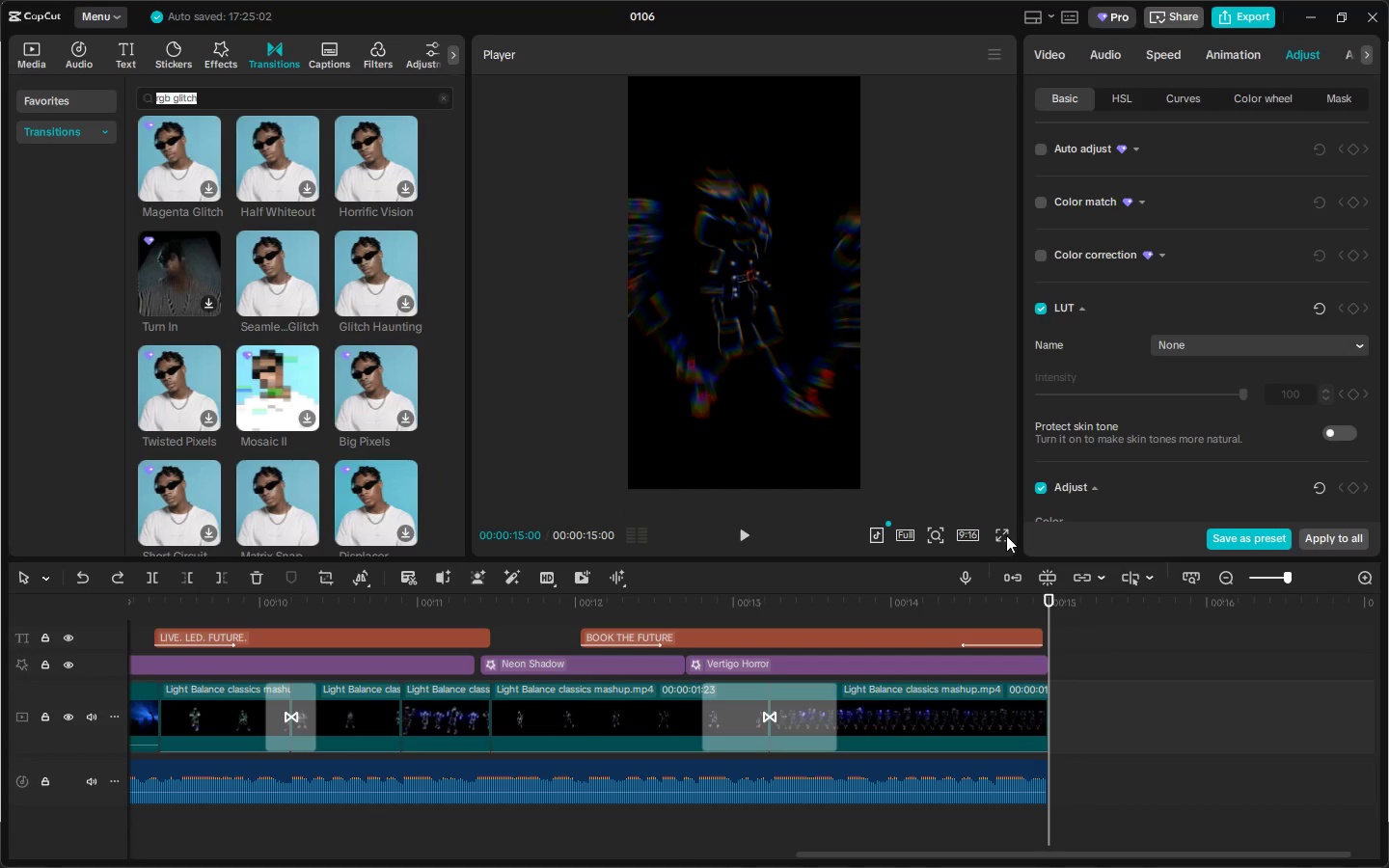 
wait(5.97)
 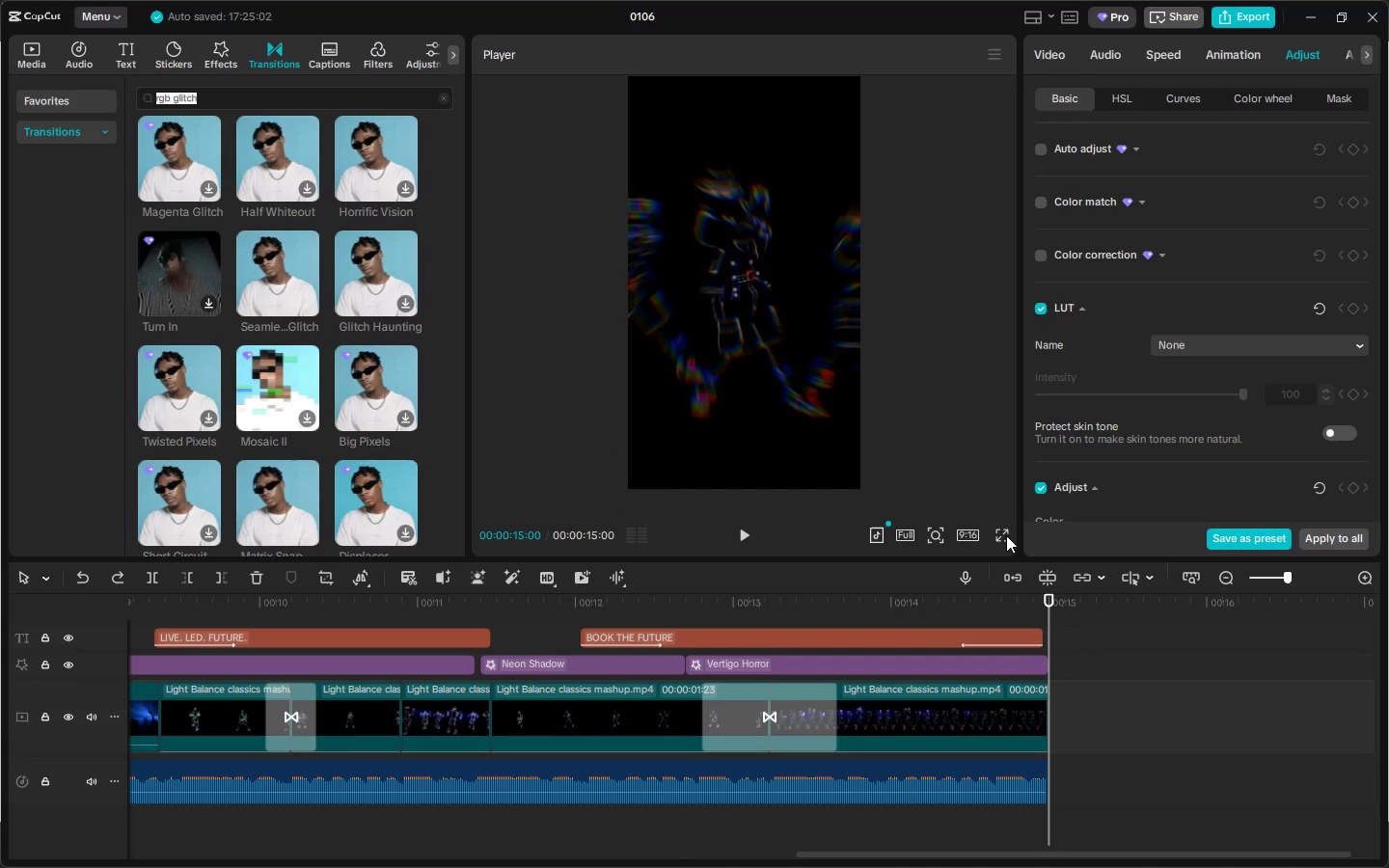 
left_click([576, 707])
 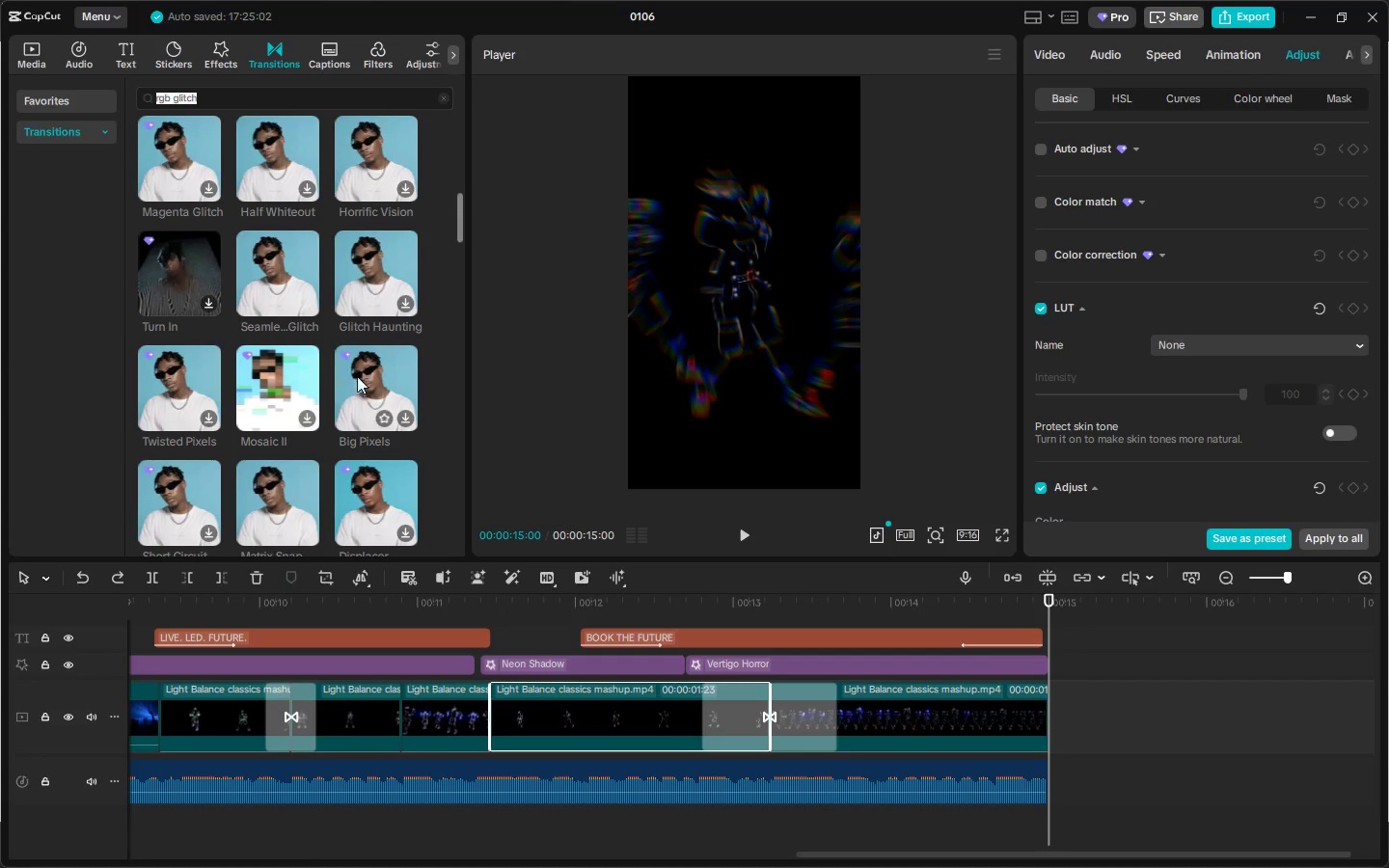 
scroll: coordinate [375, 404], scroll_direction: down, amount: 5.0
 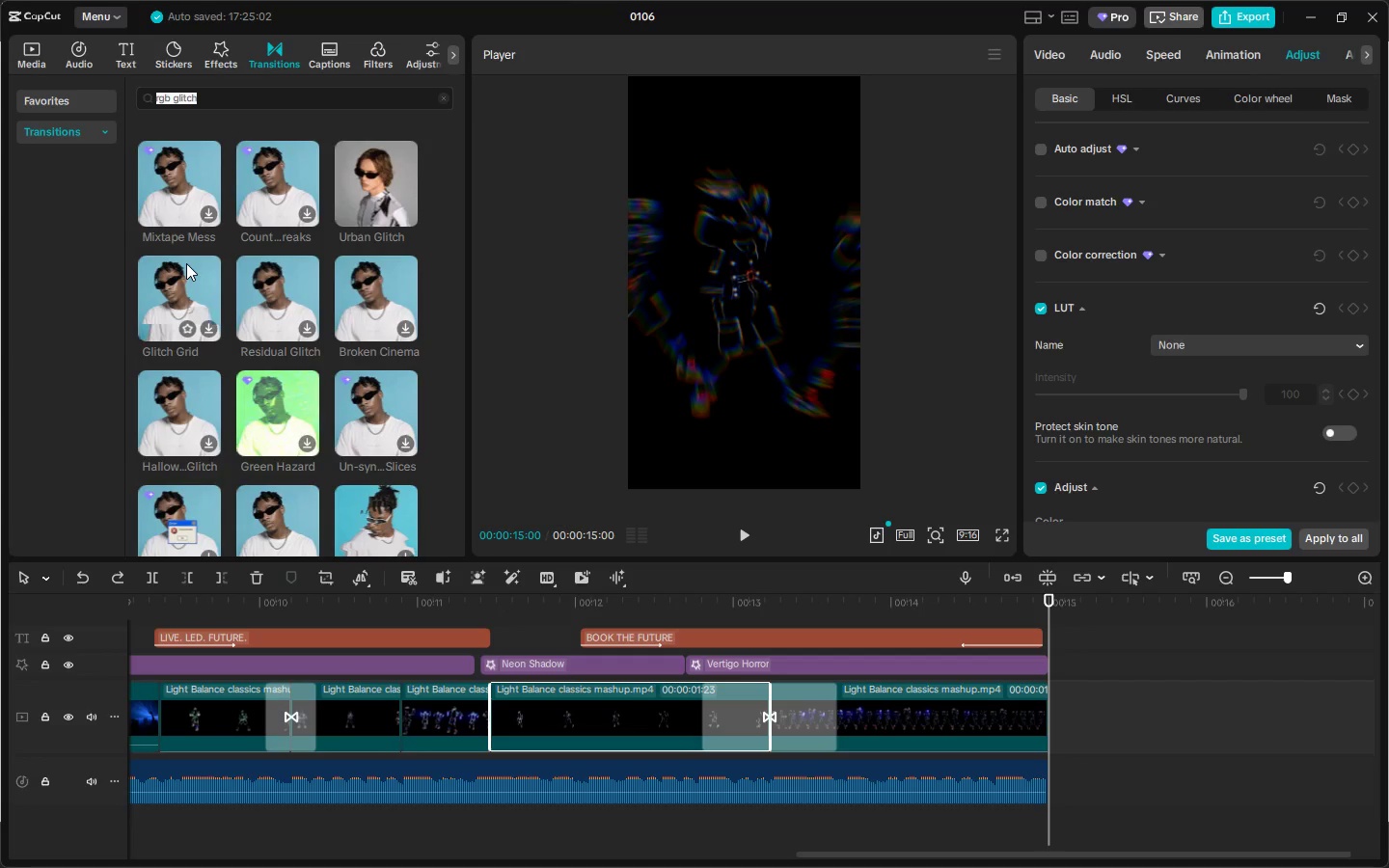 
left_click_drag(start_coordinate=[186, 263], to_coordinate=[502, 719])
 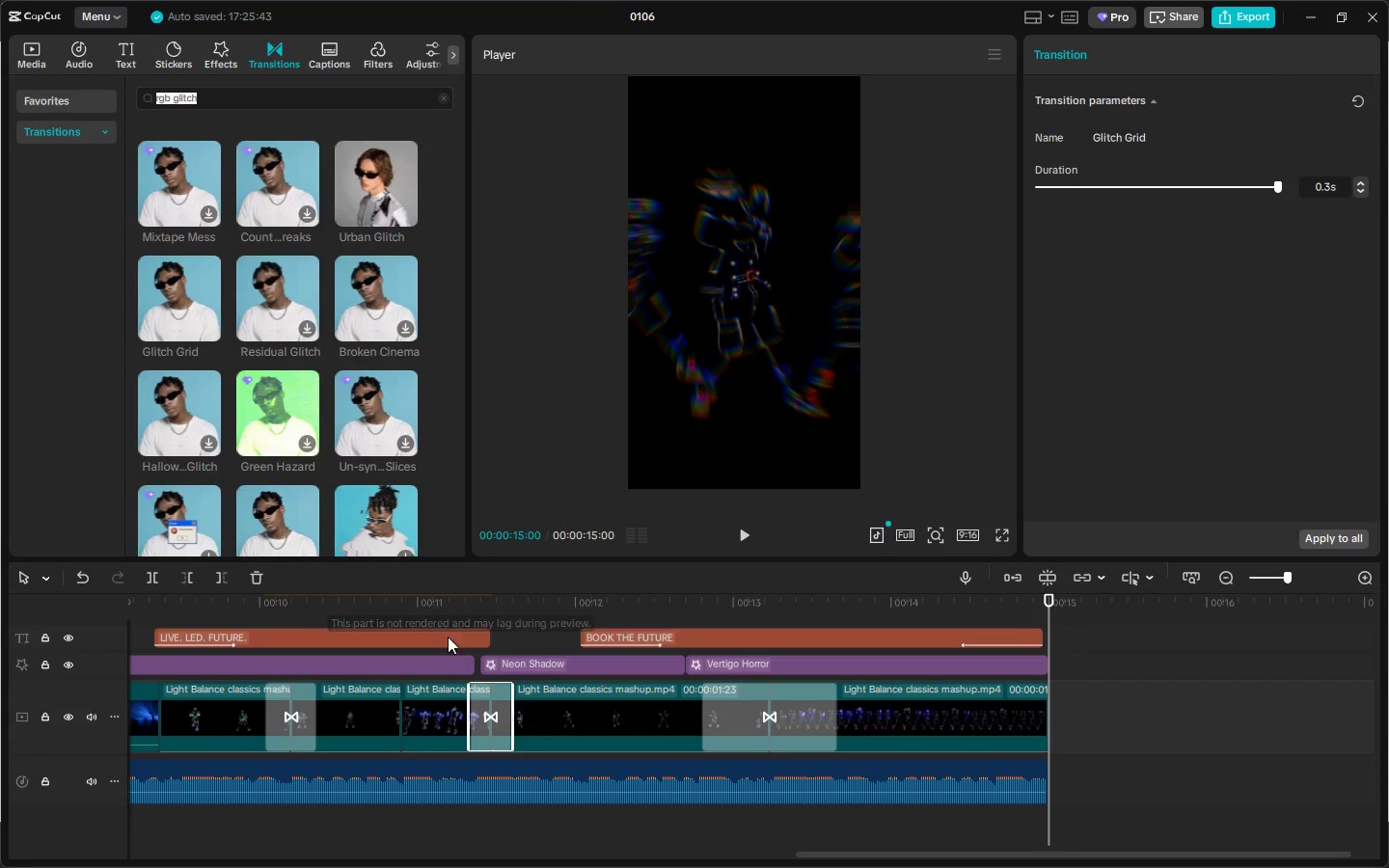 
left_click([379, 615])
 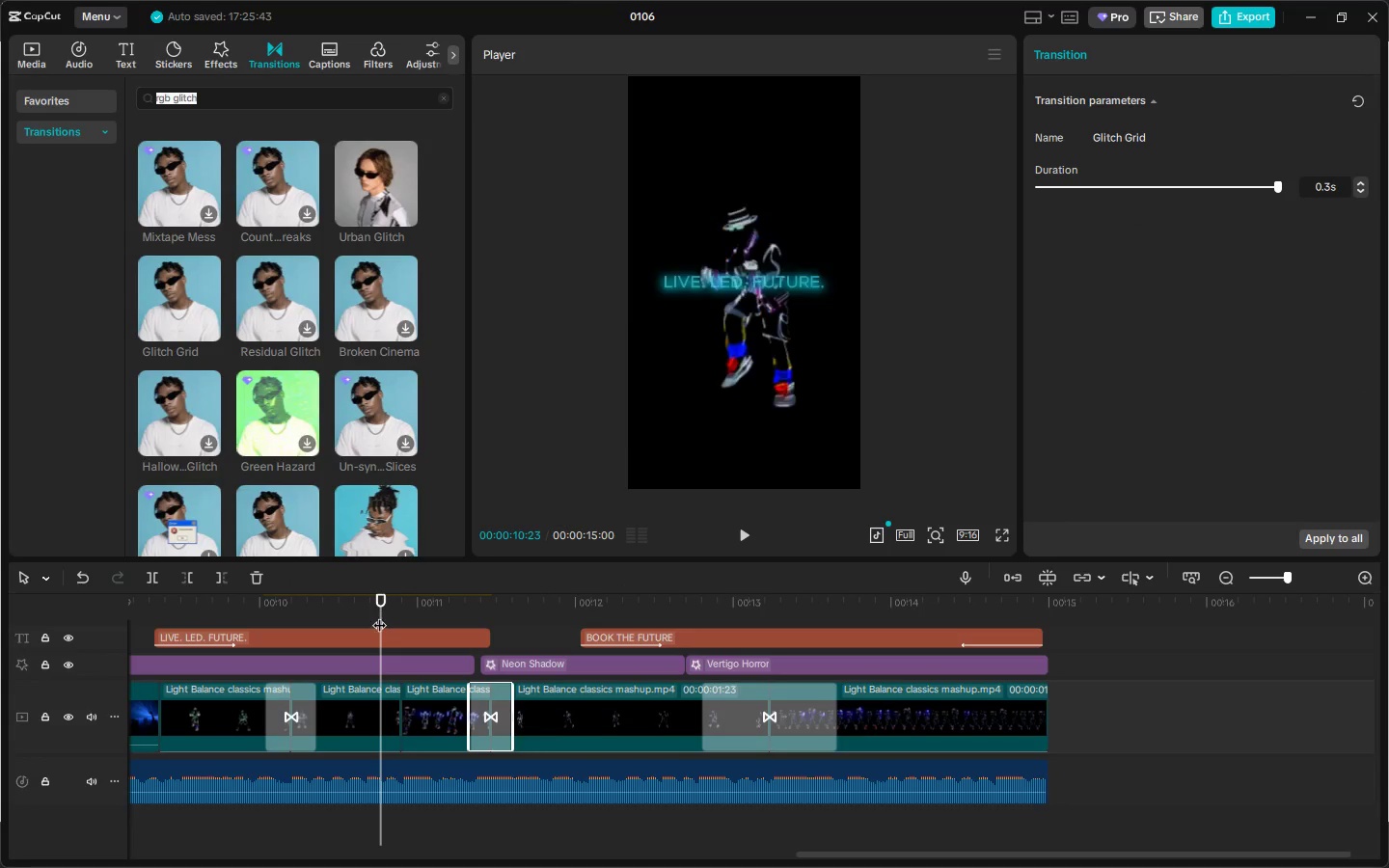 
key(Space)
 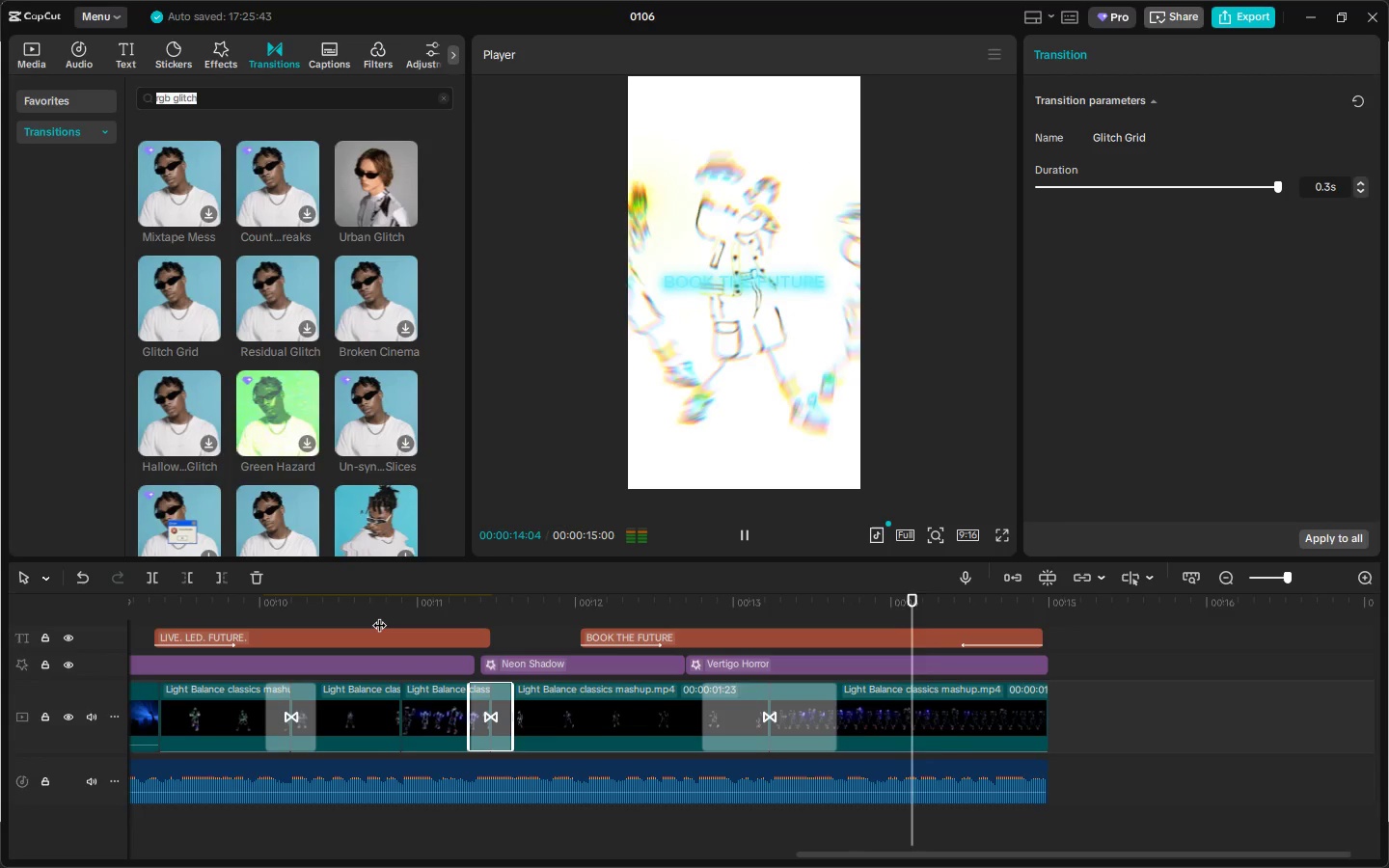 
left_click_drag(start_coordinate=[848, 856], to_coordinate=[110, 853])
 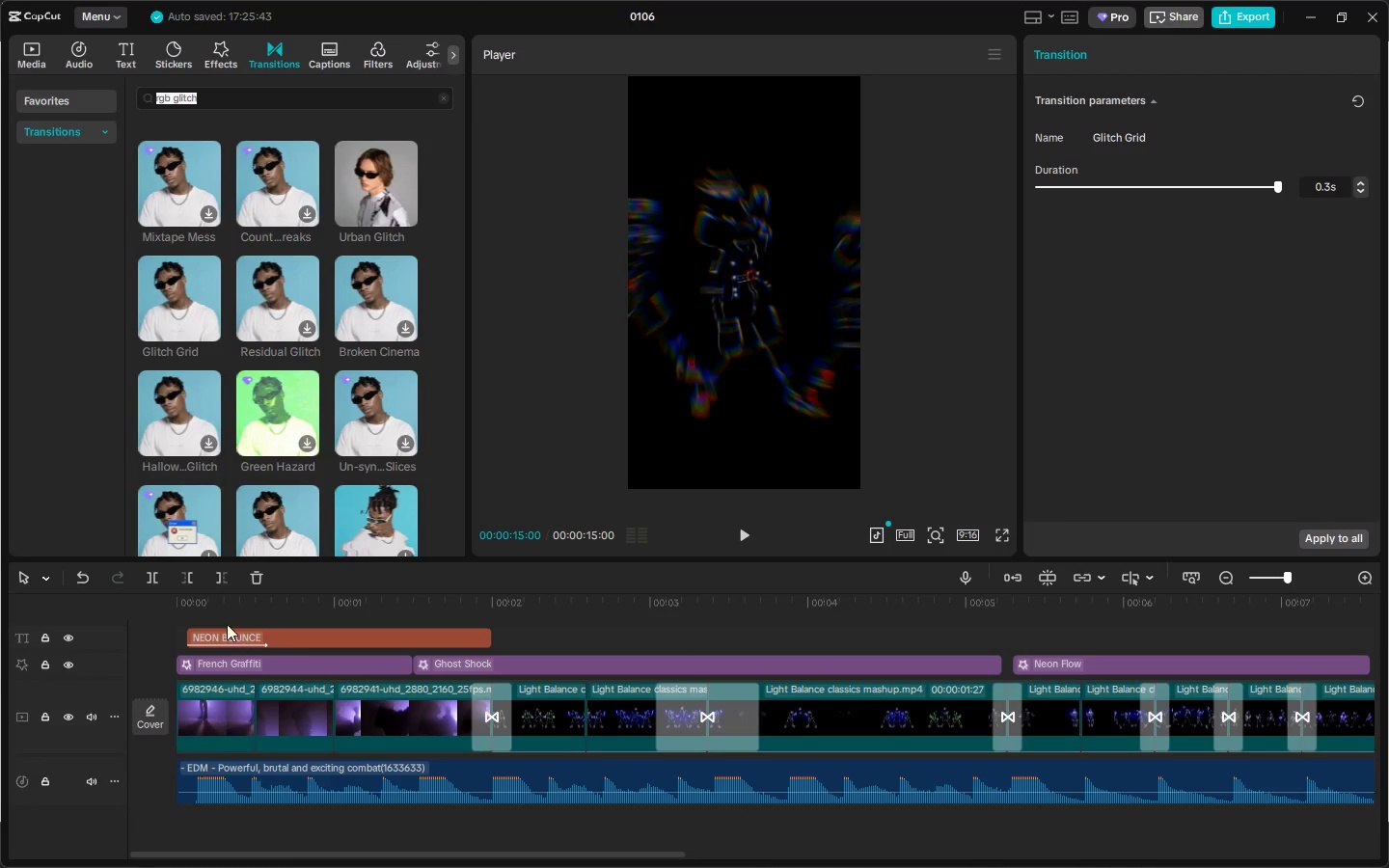 
left_click_drag(start_coordinate=[213, 609], to_coordinate=[120, 602])
 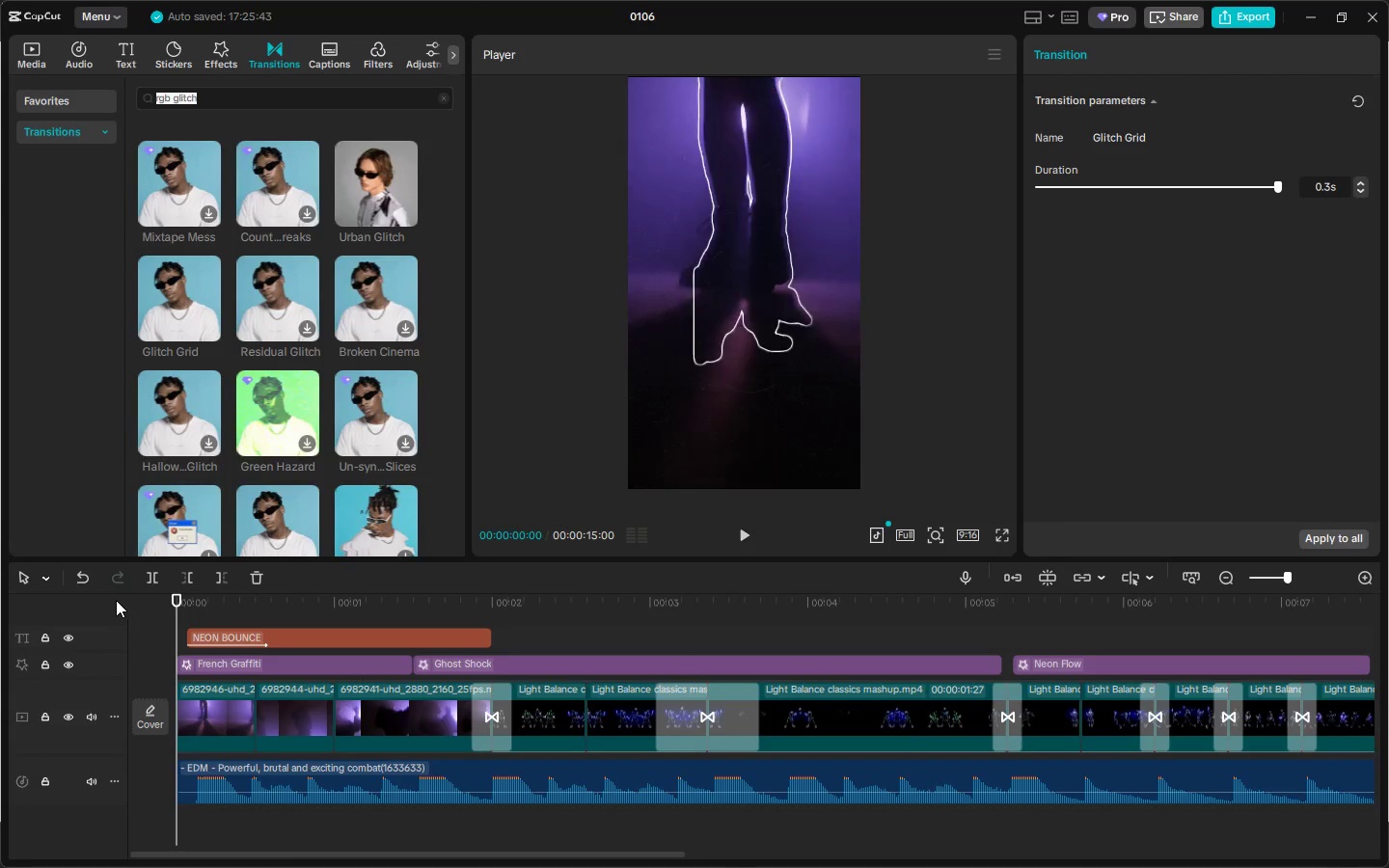 
key(Space)
 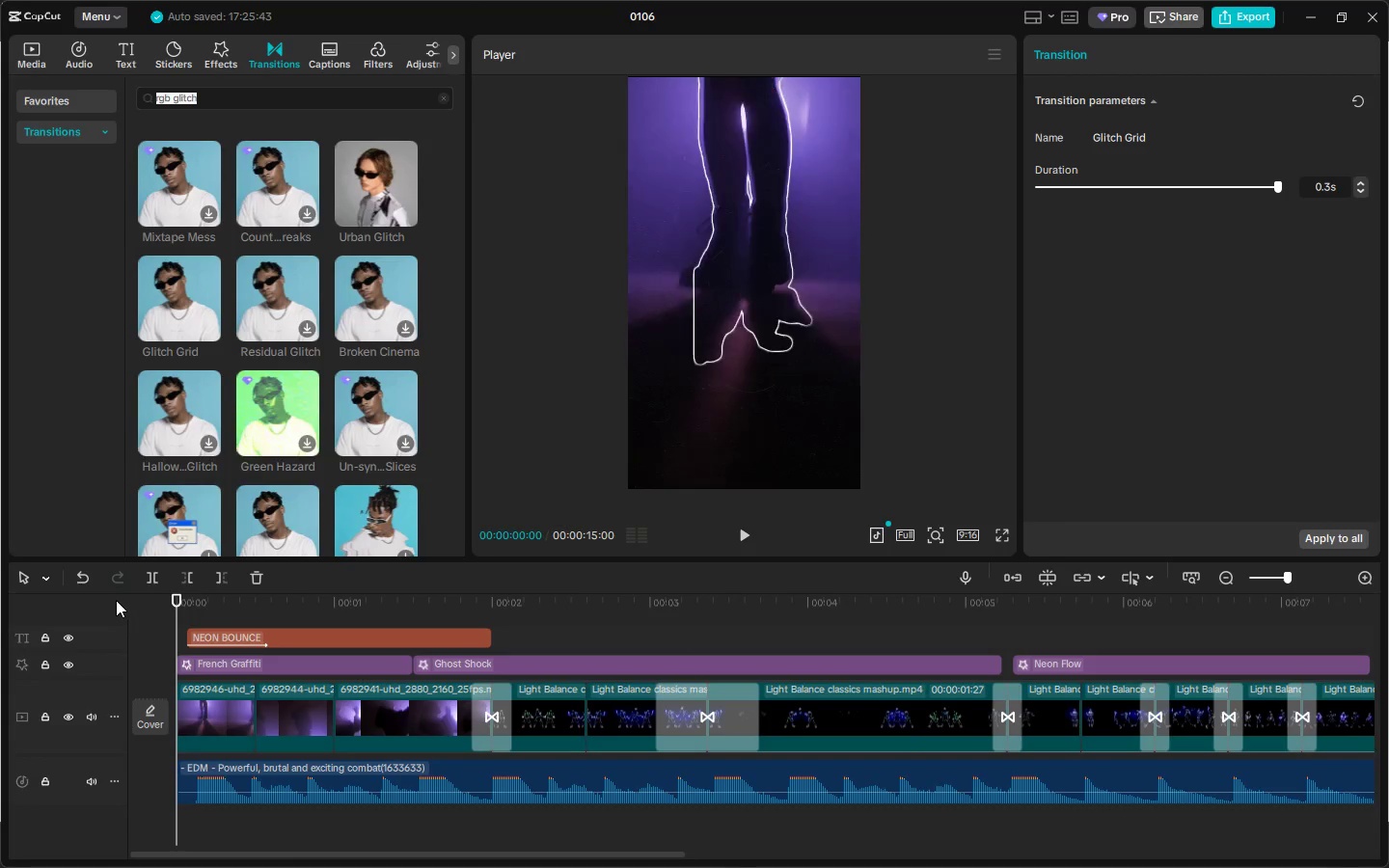 
key(Space)
 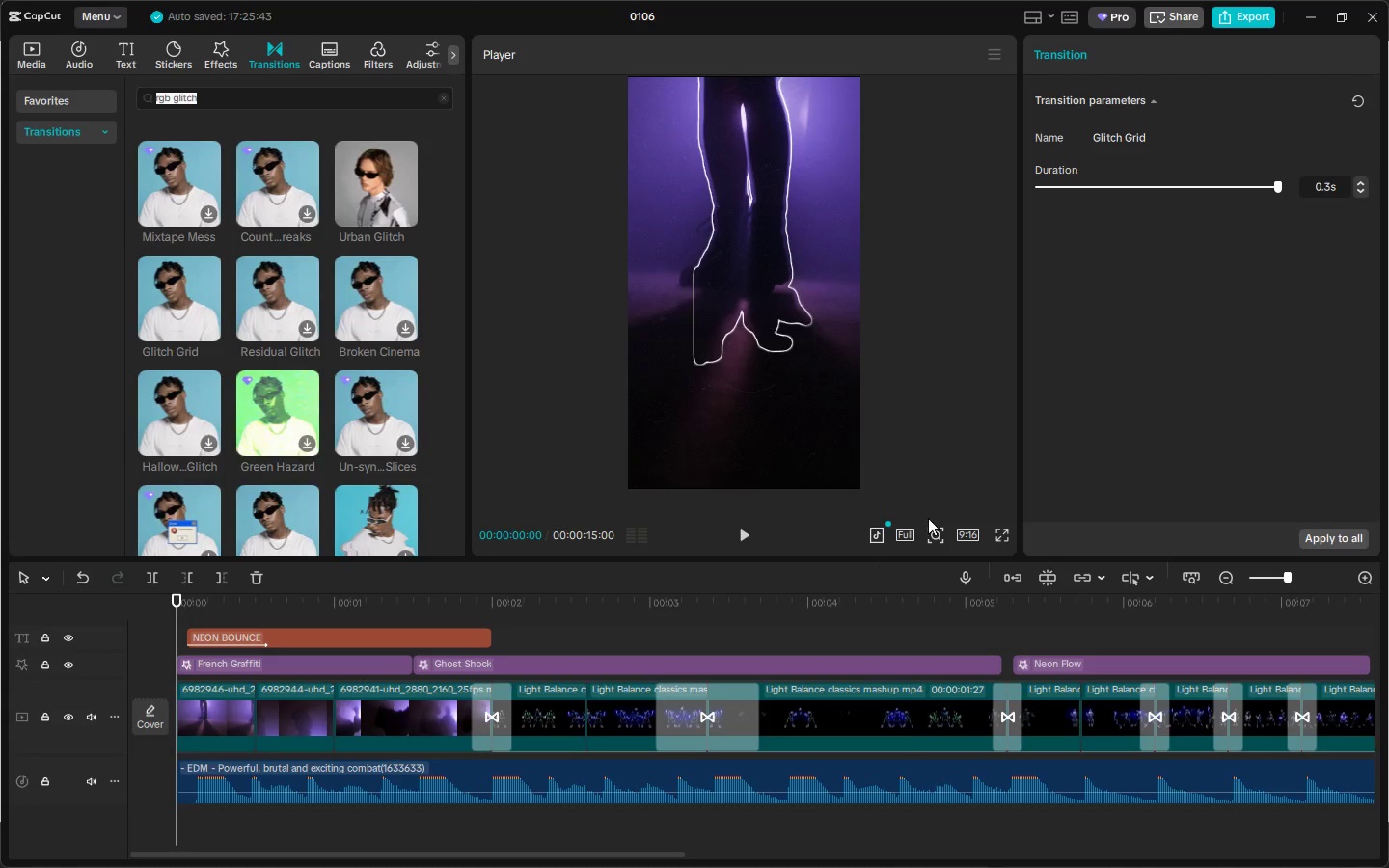 
left_click([1005, 538])
 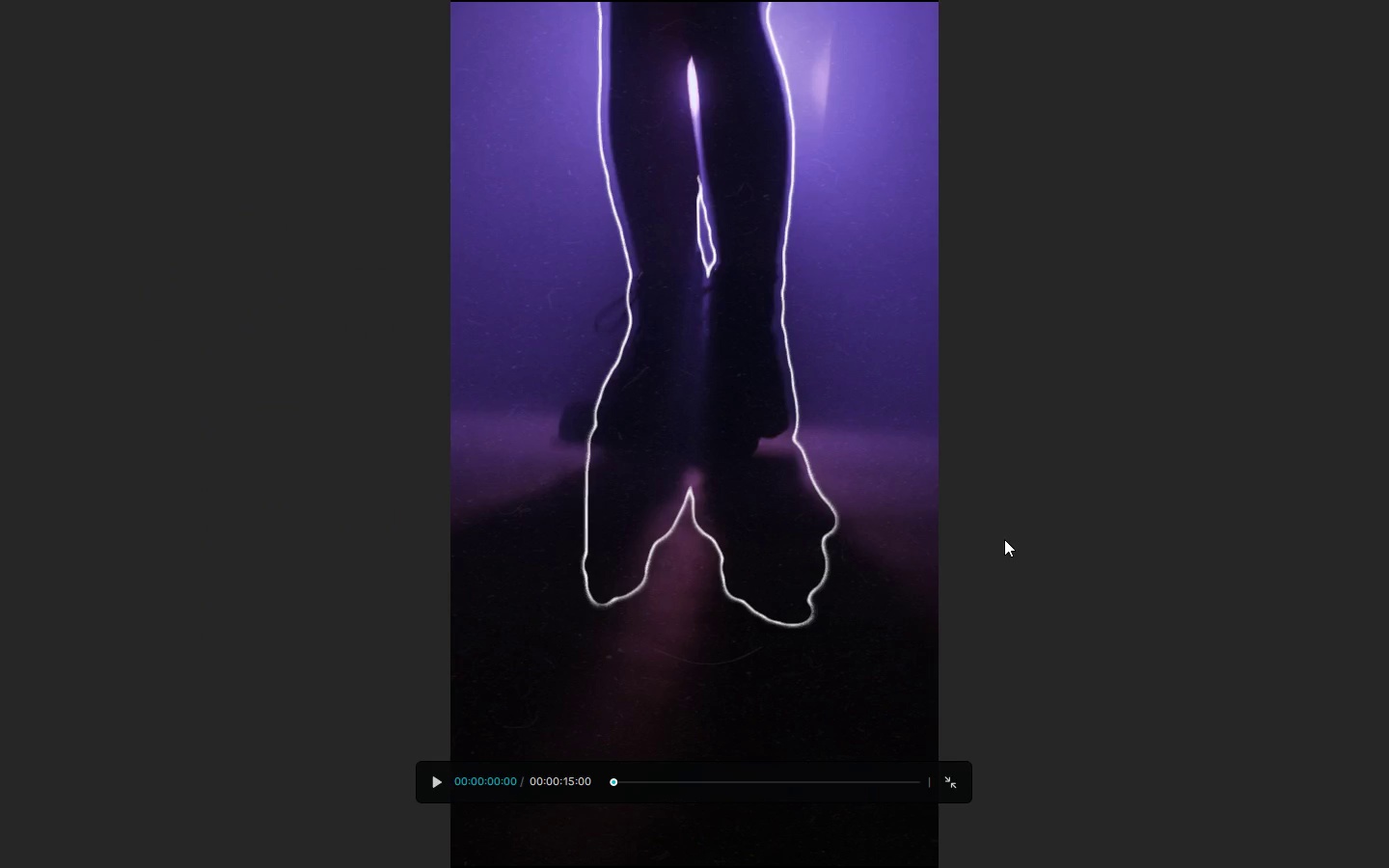 
key(Space)
 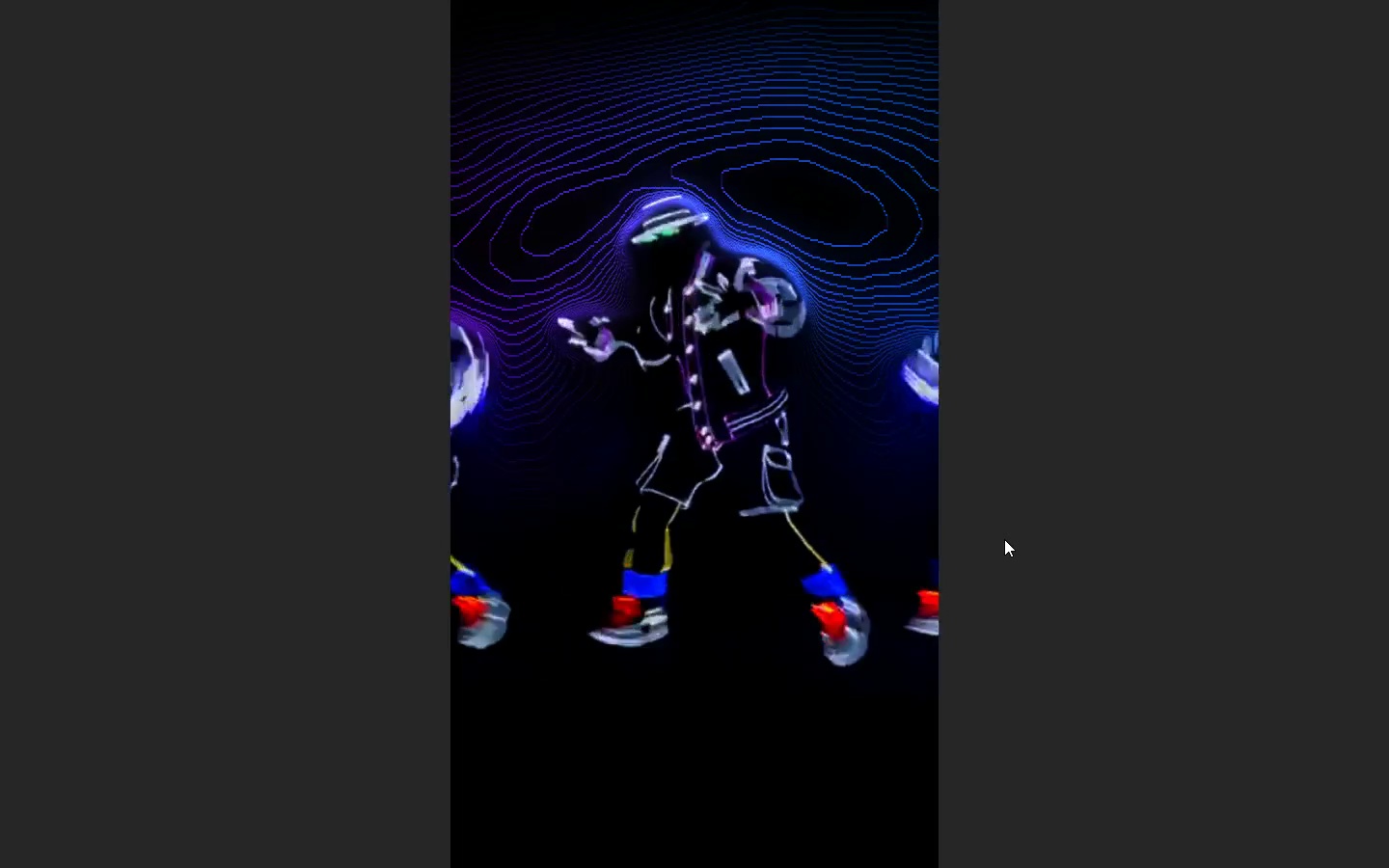 
wait(10.98)
 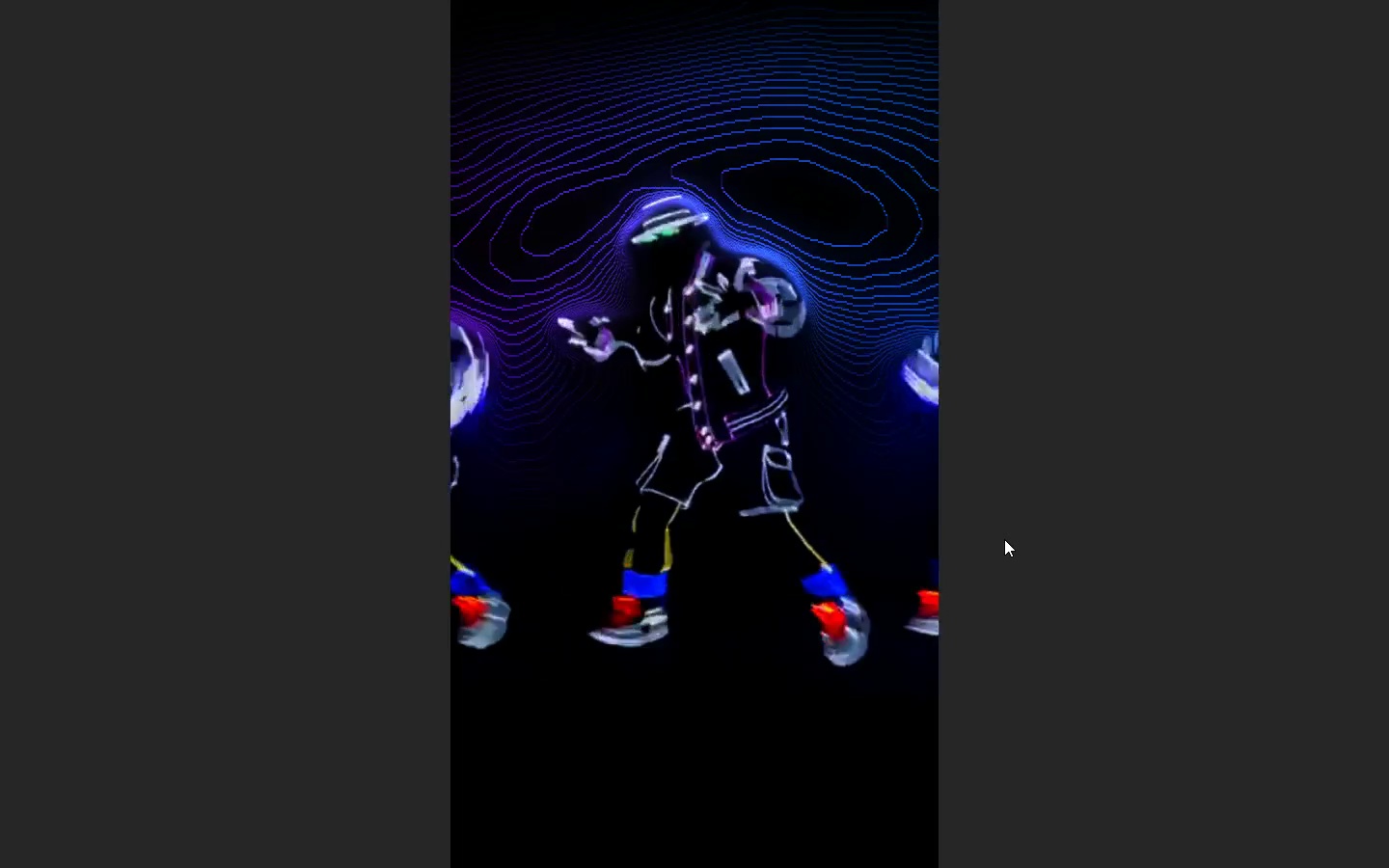 
key(Space)
 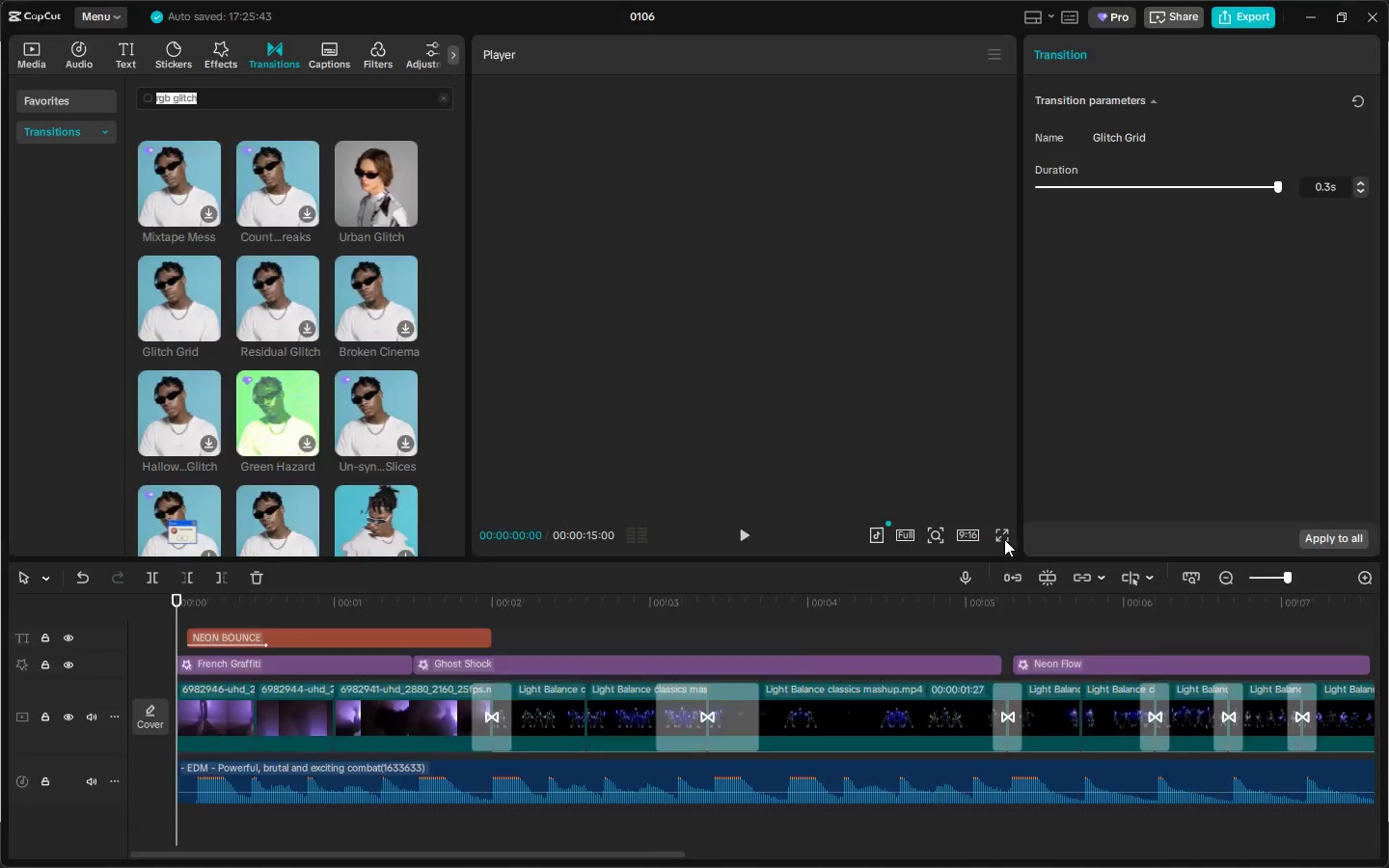 
key(Escape)
 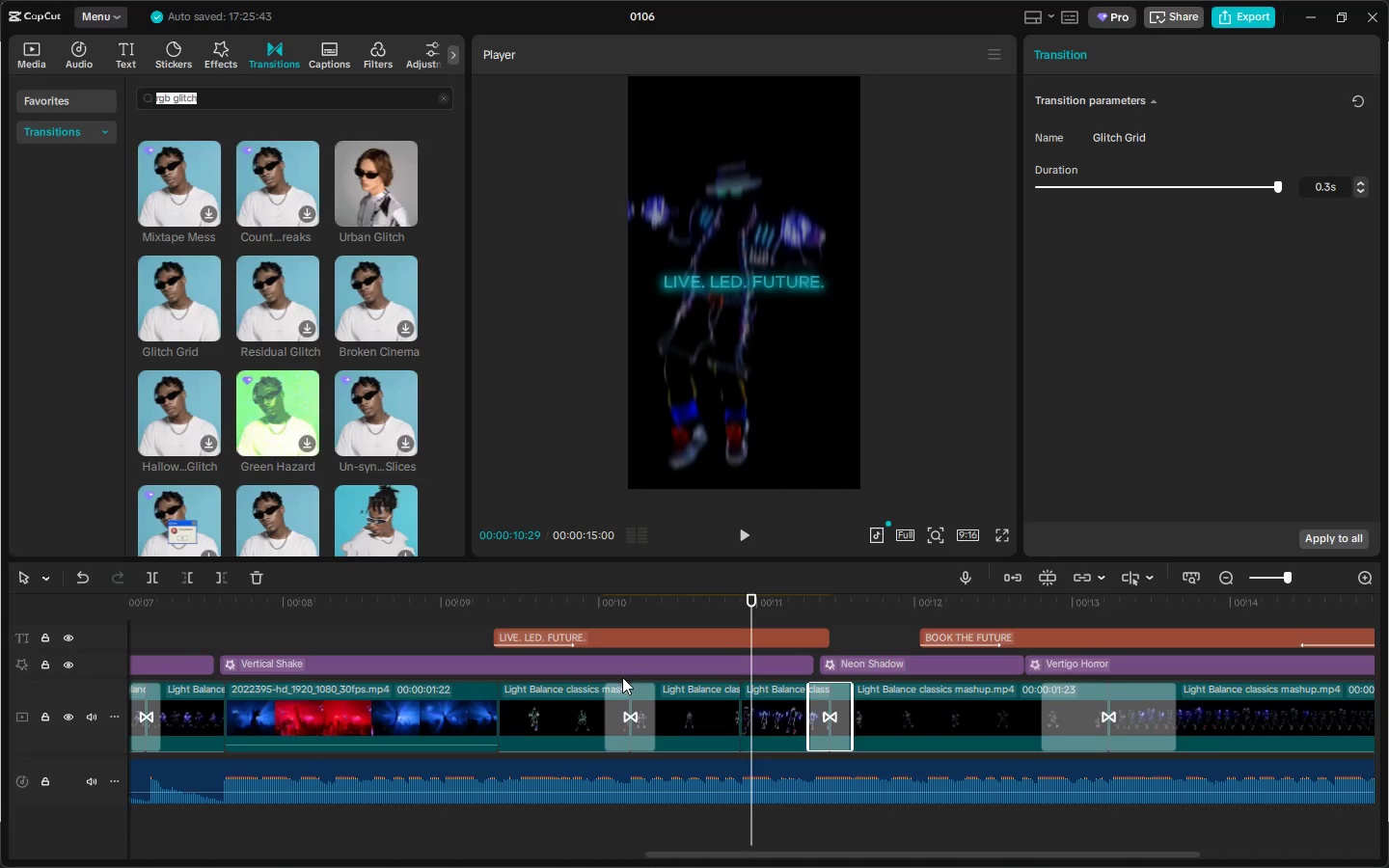 
left_click([616, 648])
 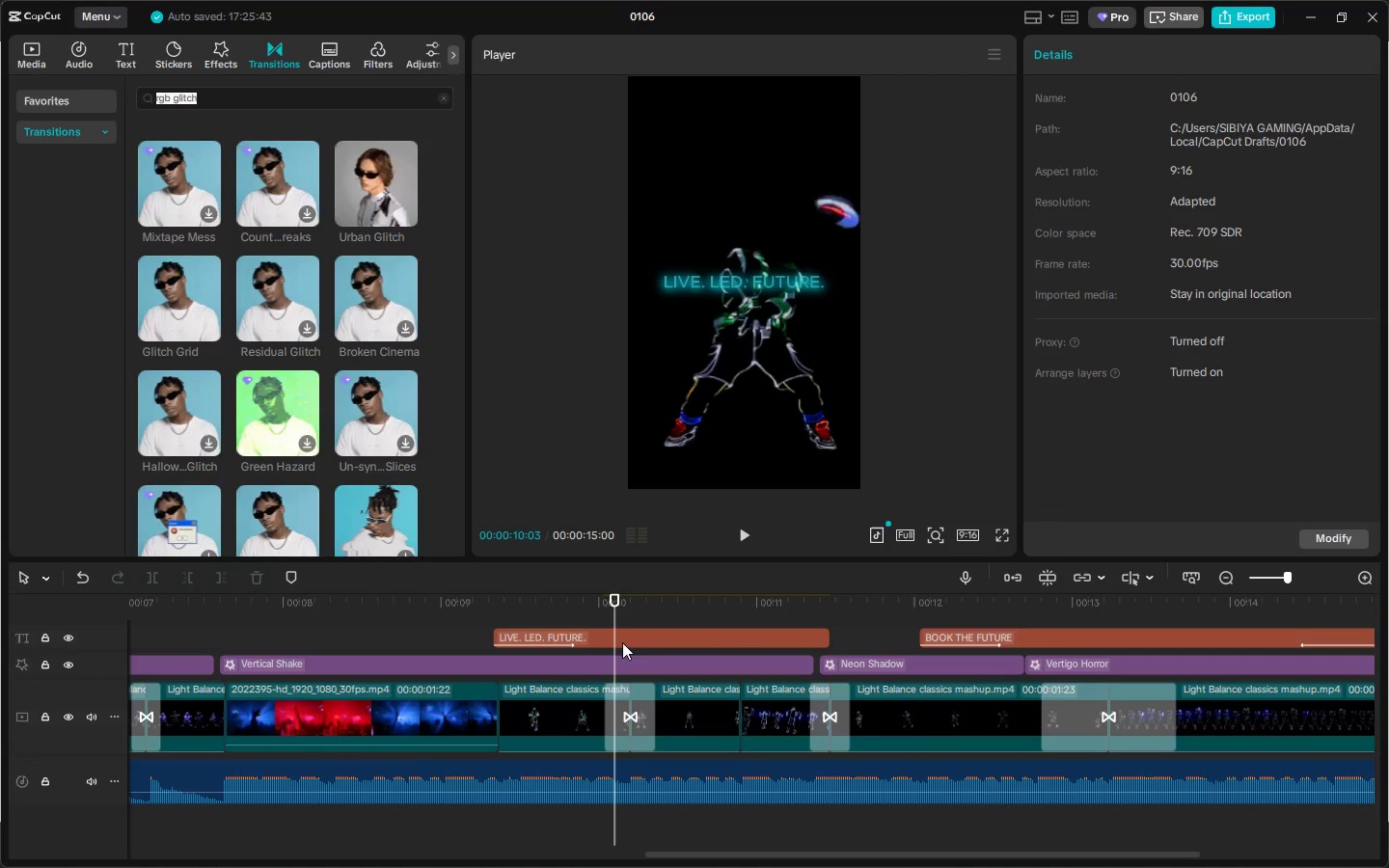 
left_click([632, 637])
 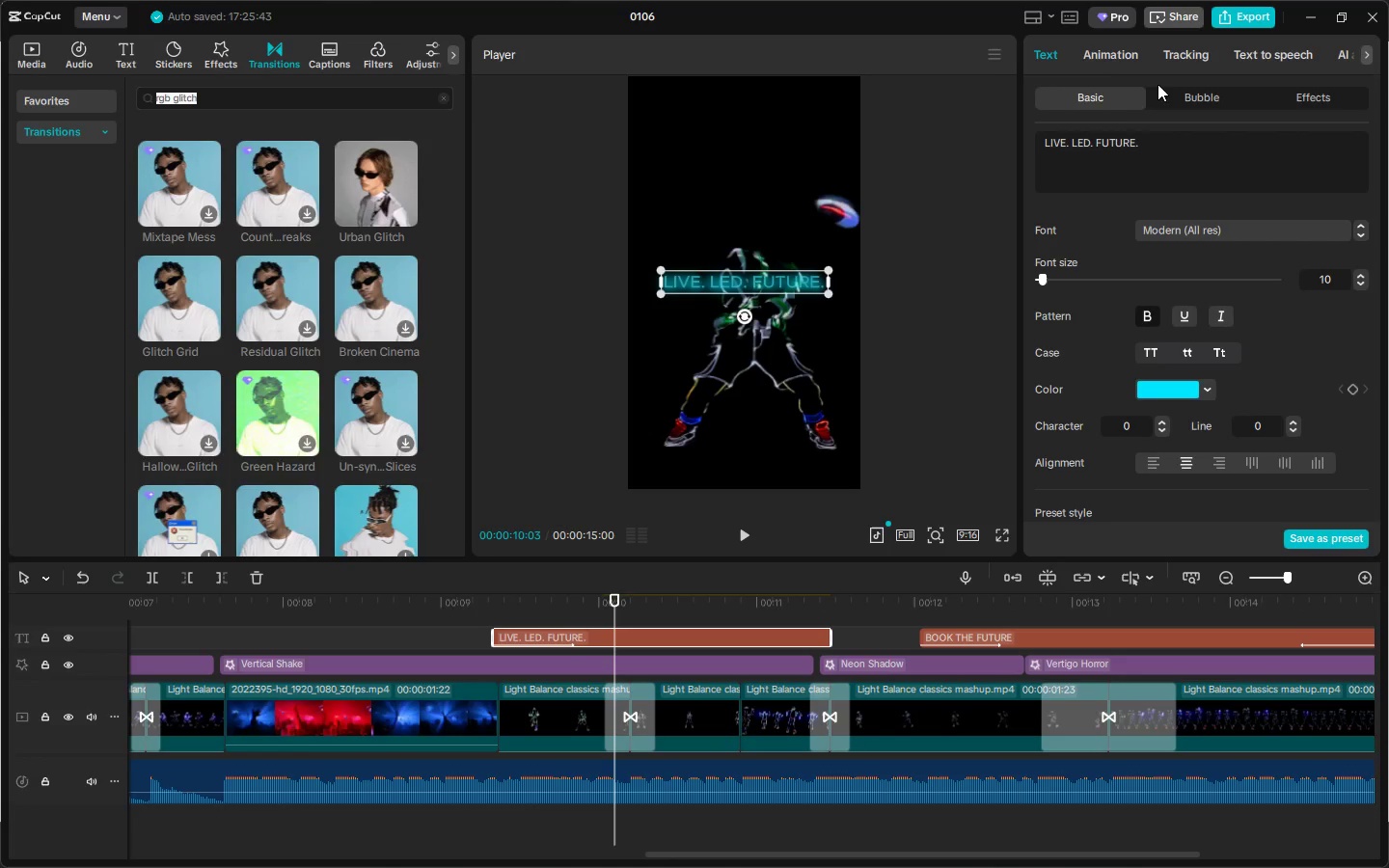 
left_click([1120, 58])
 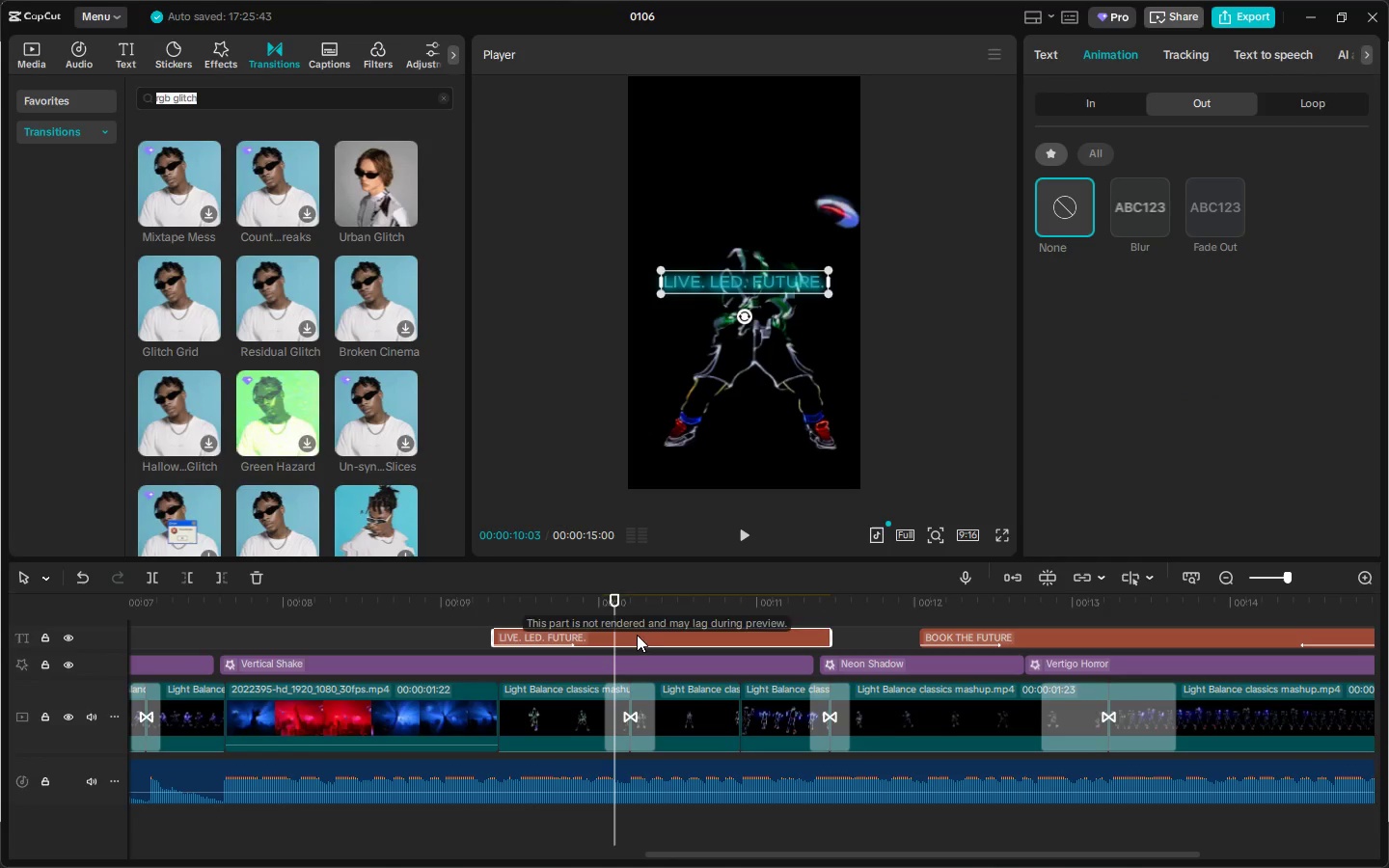 
left_click([1212, 205])
 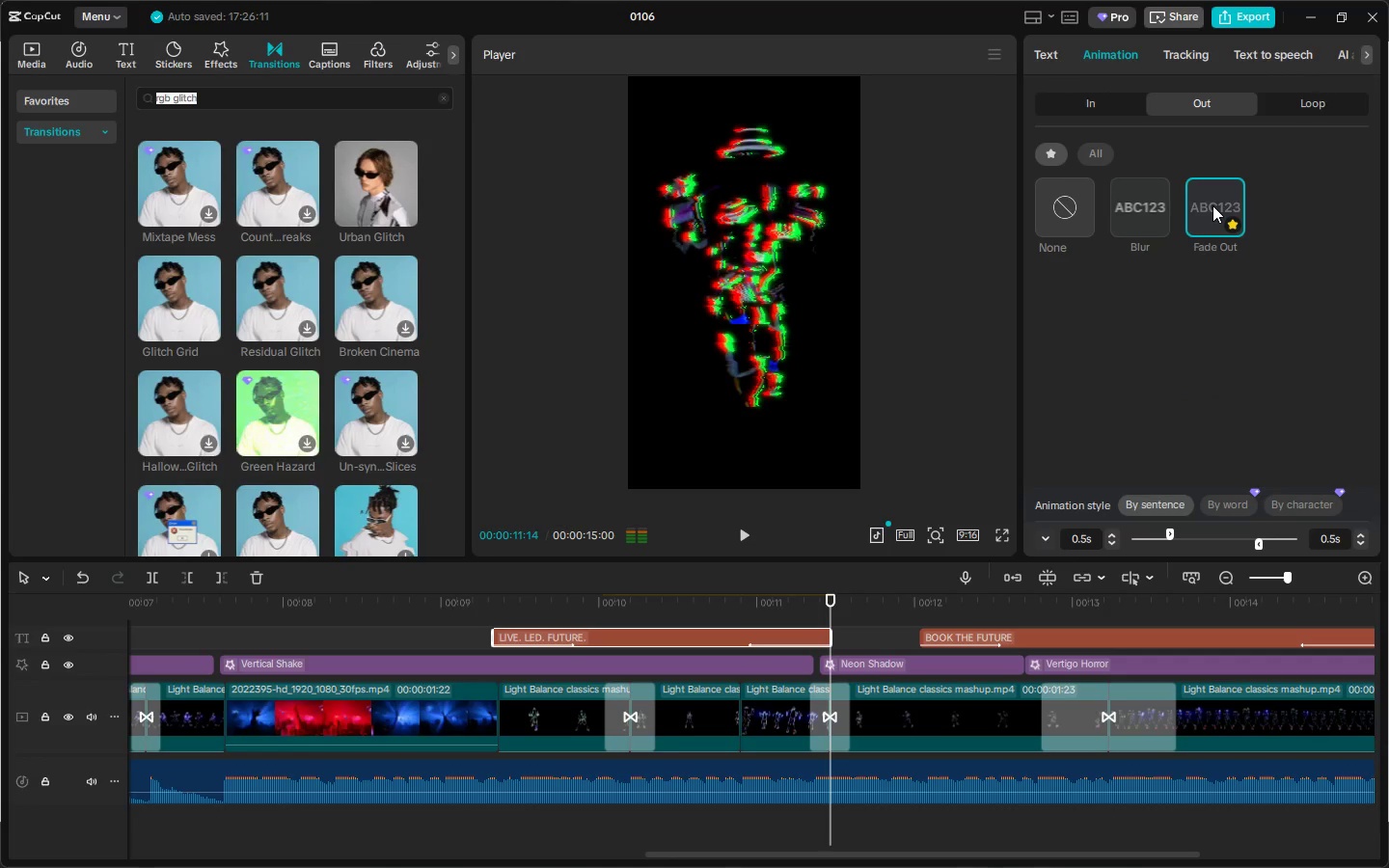 
key(Control+Z)
 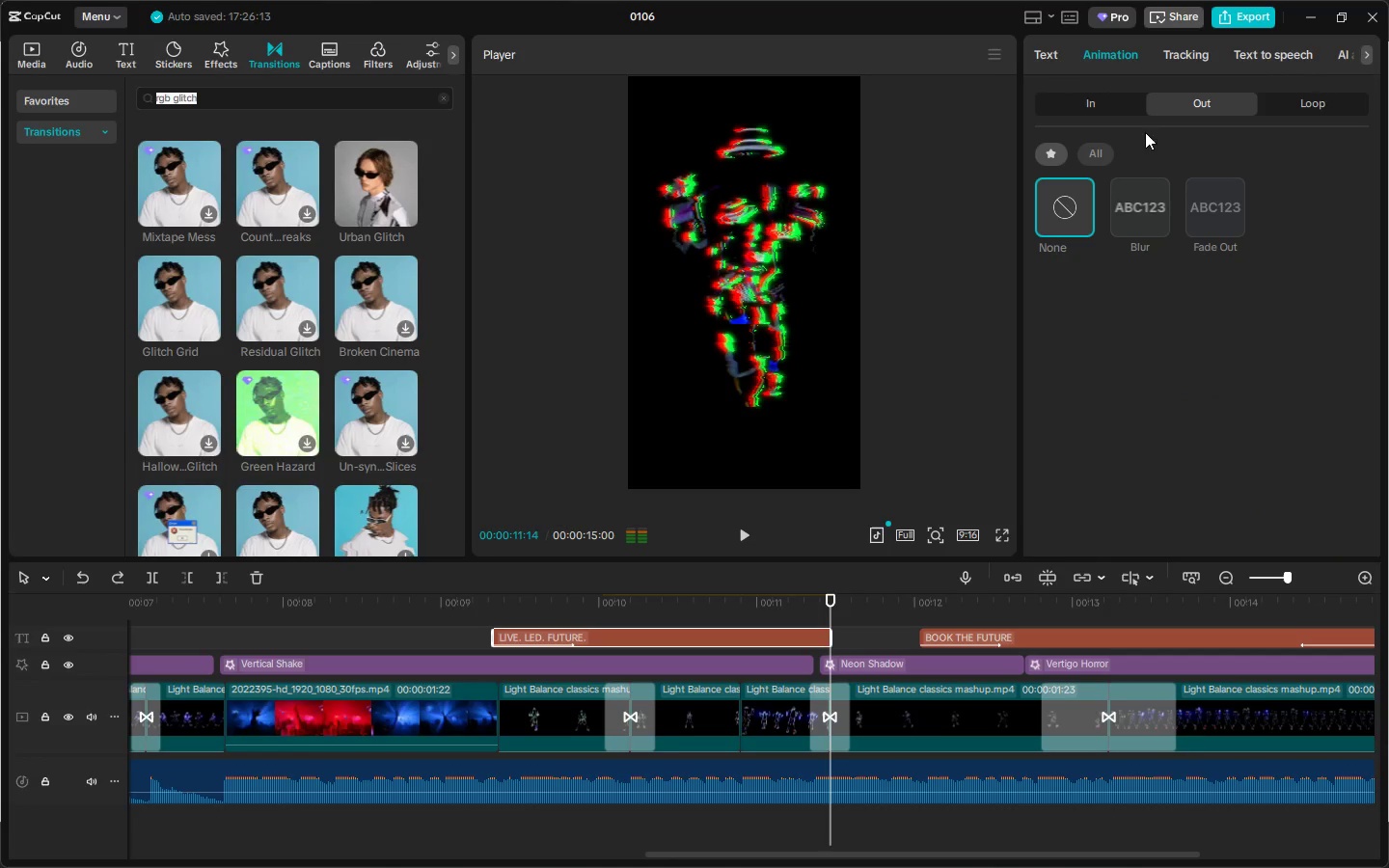 
left_click([1109, 104])
 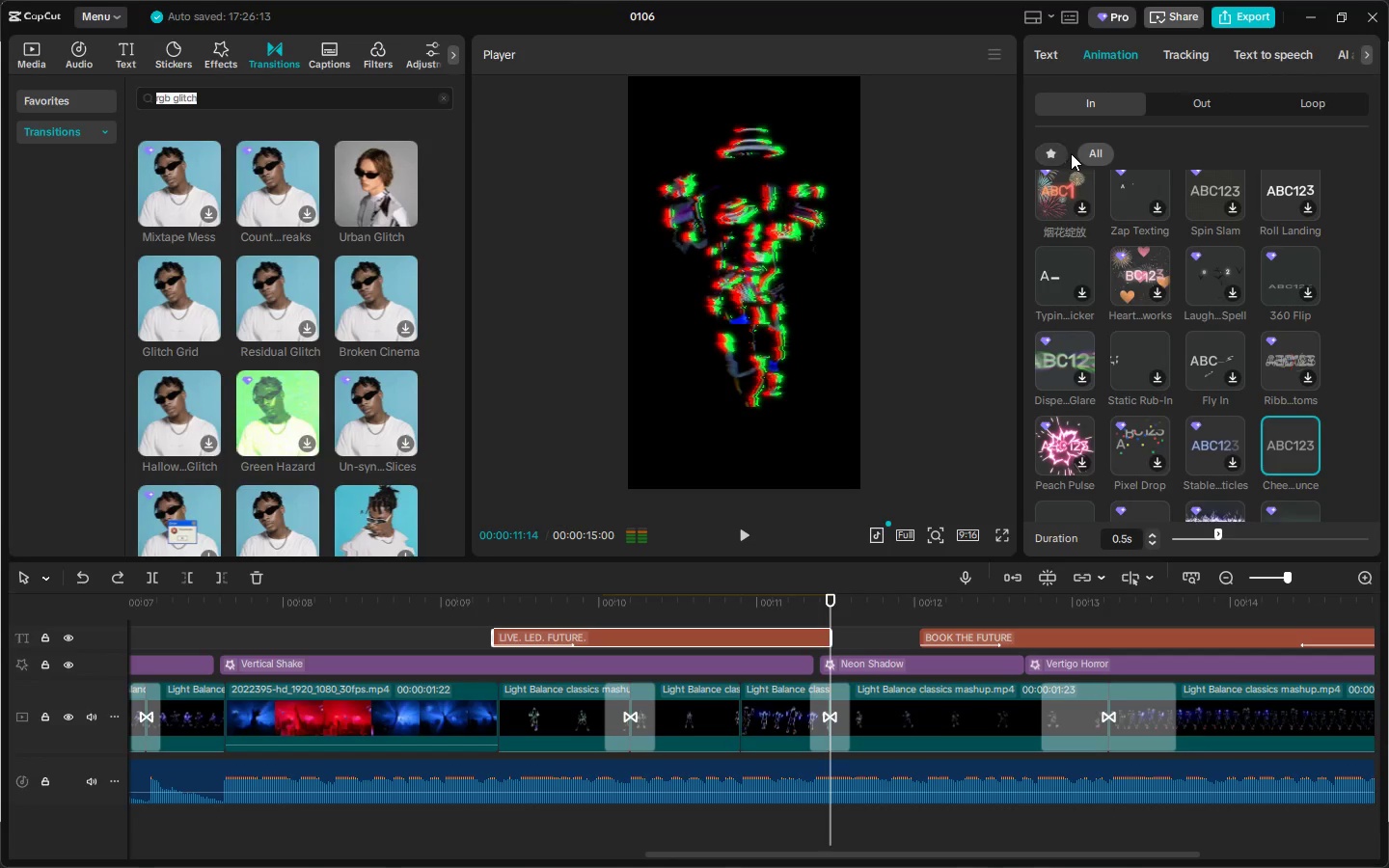 
double_click([1059, 156])
 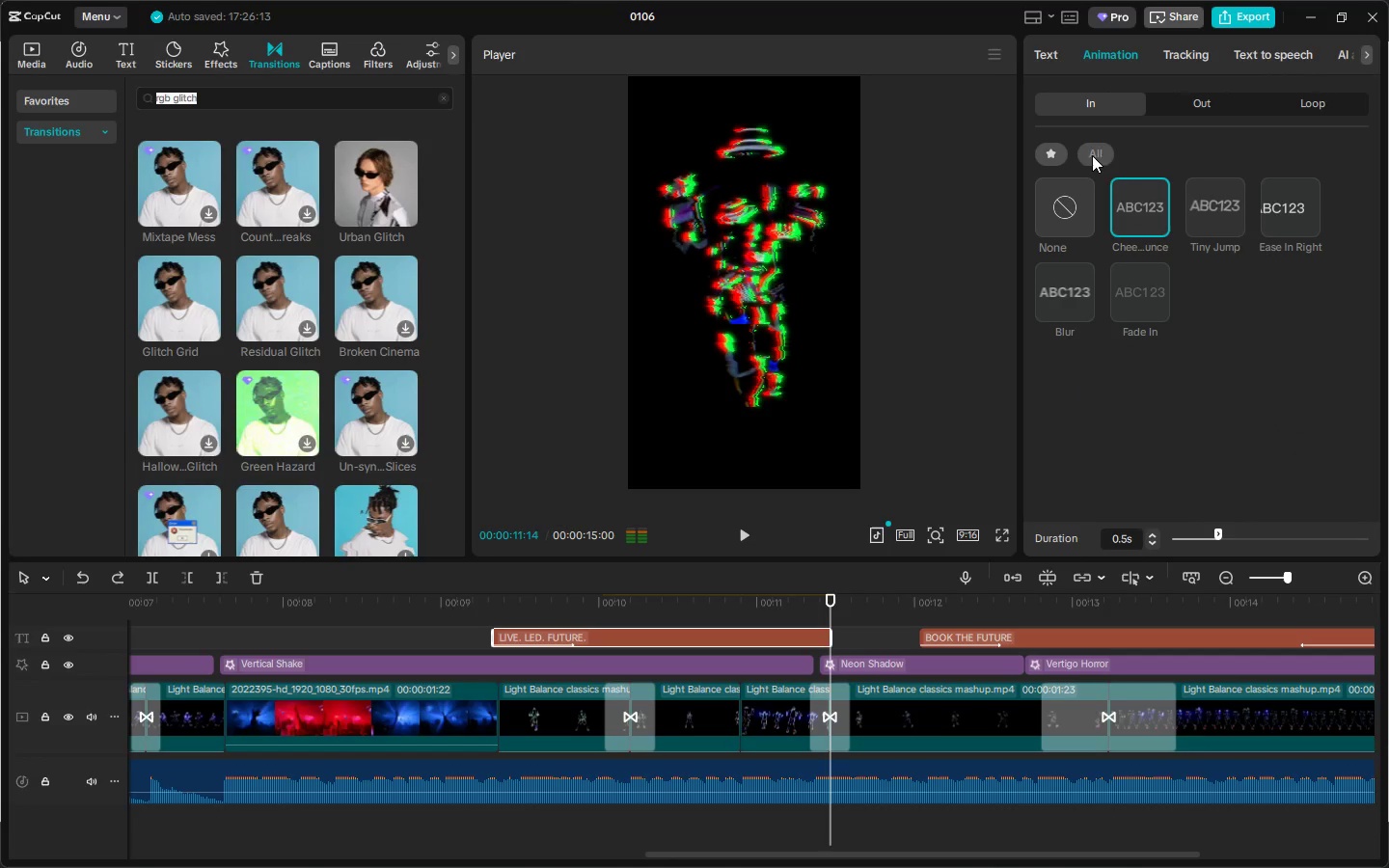 
left_click([1103, 148])
 